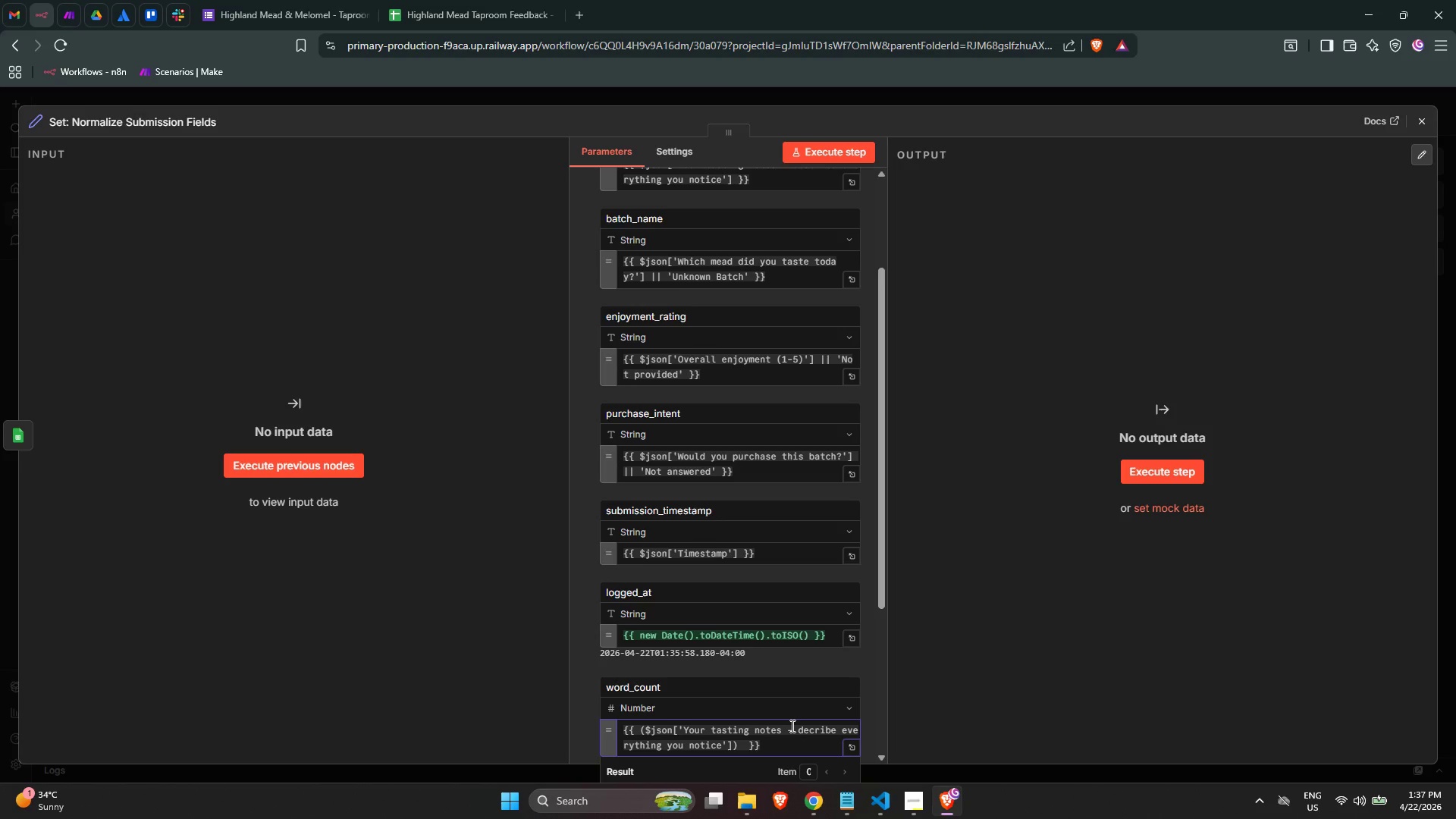 
key(Shift+Backslash)
 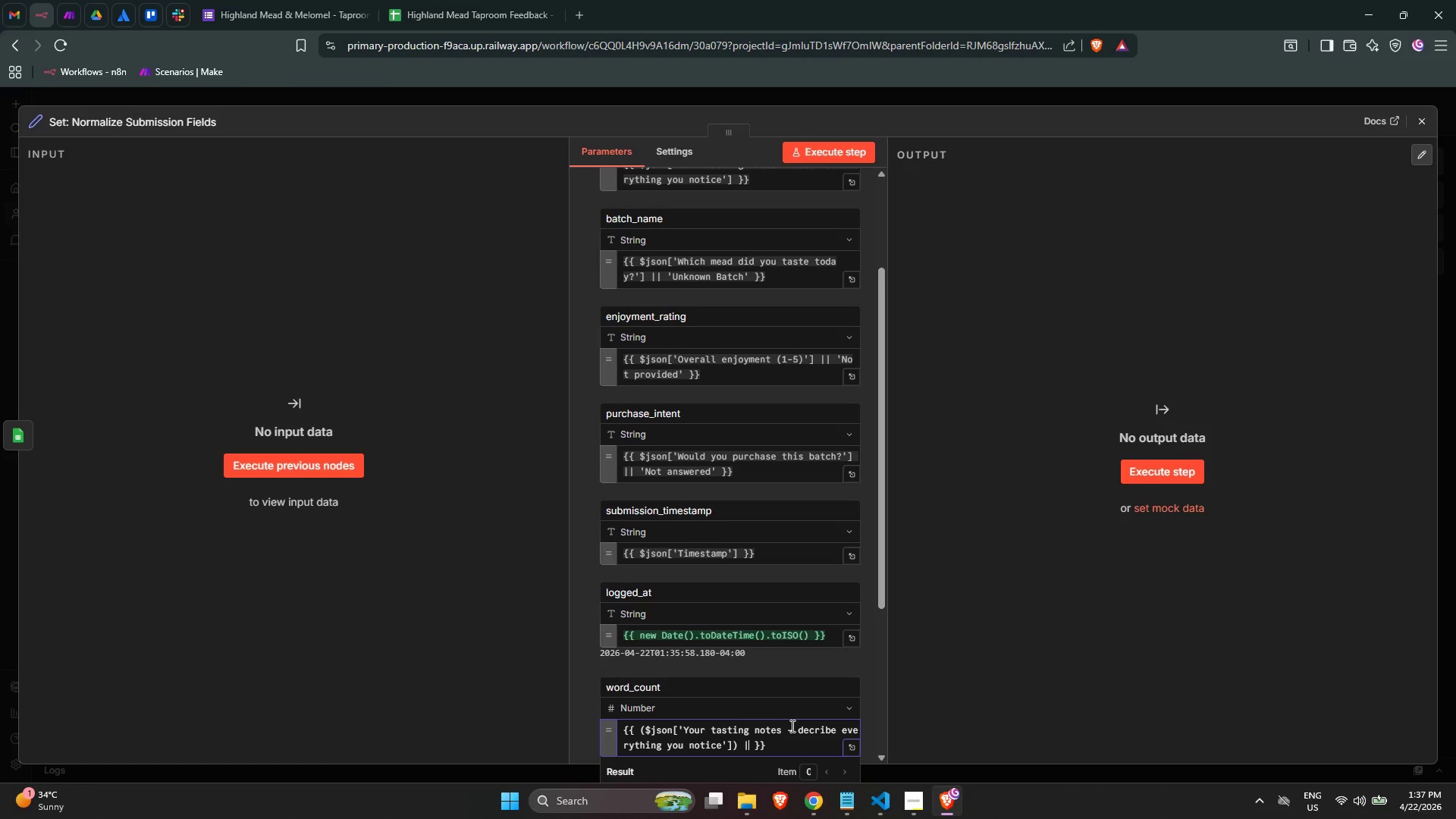 
key(Shift+Backslash)
 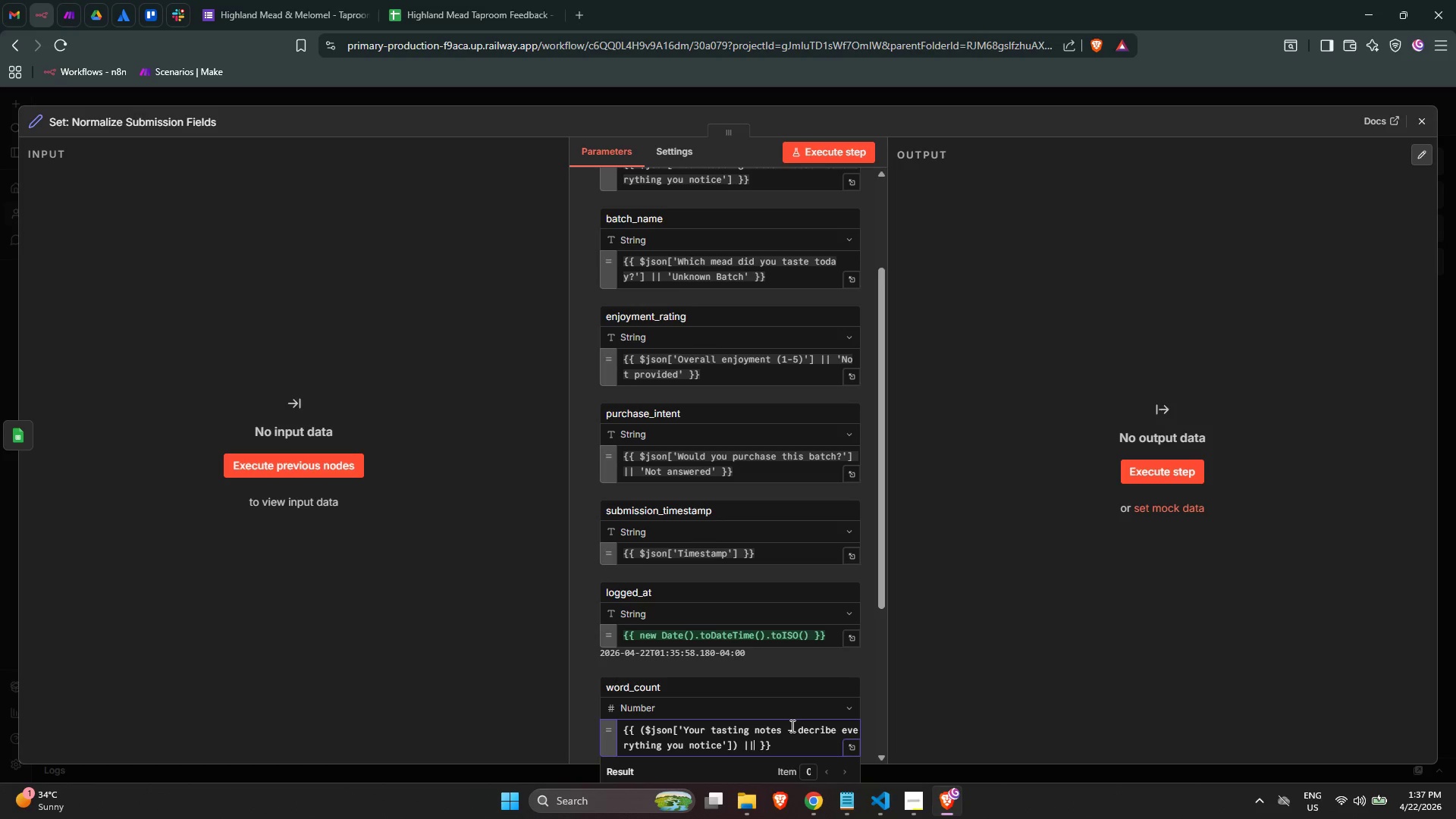 
key(Space)
 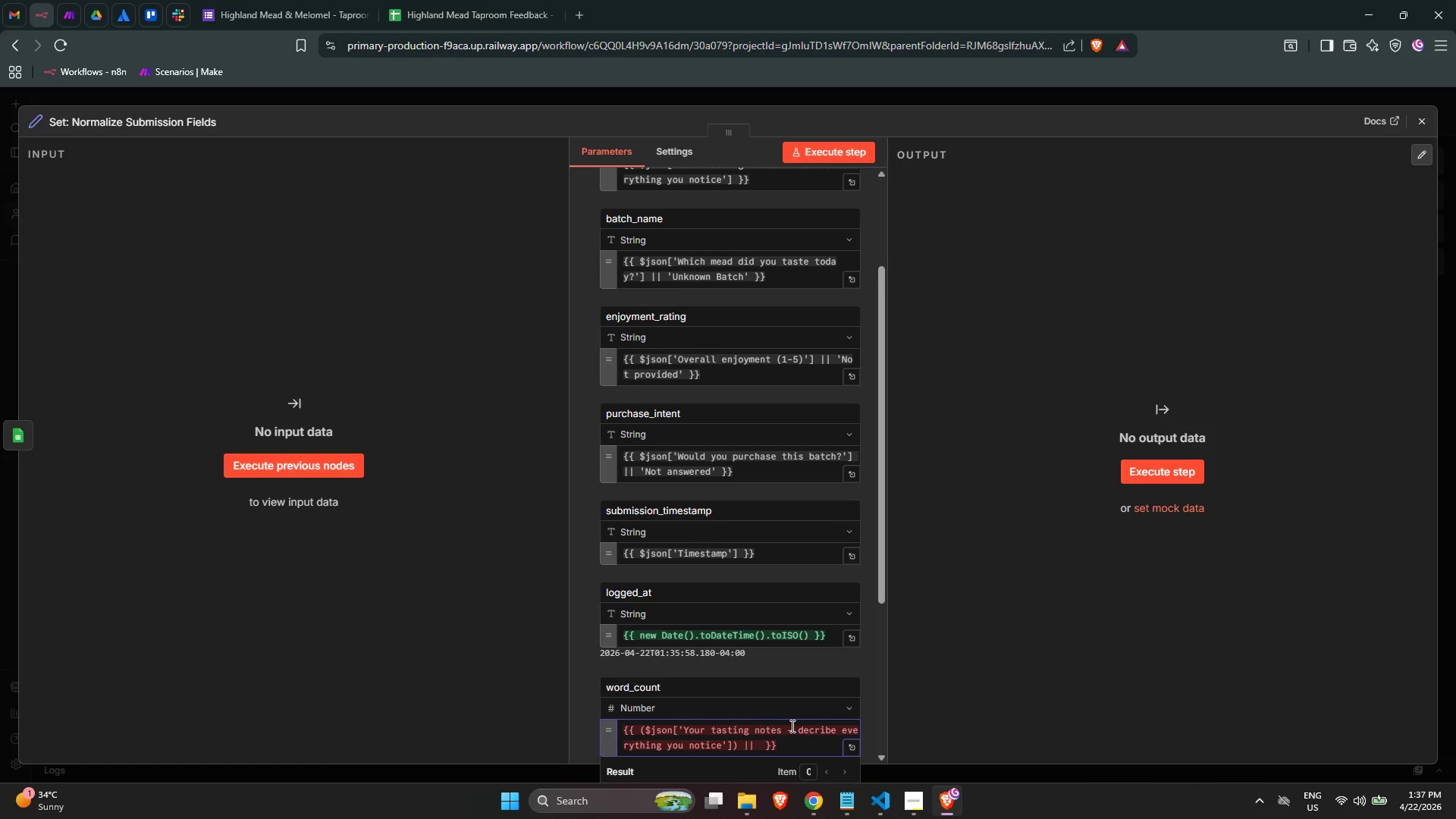 
key(Backspace)
 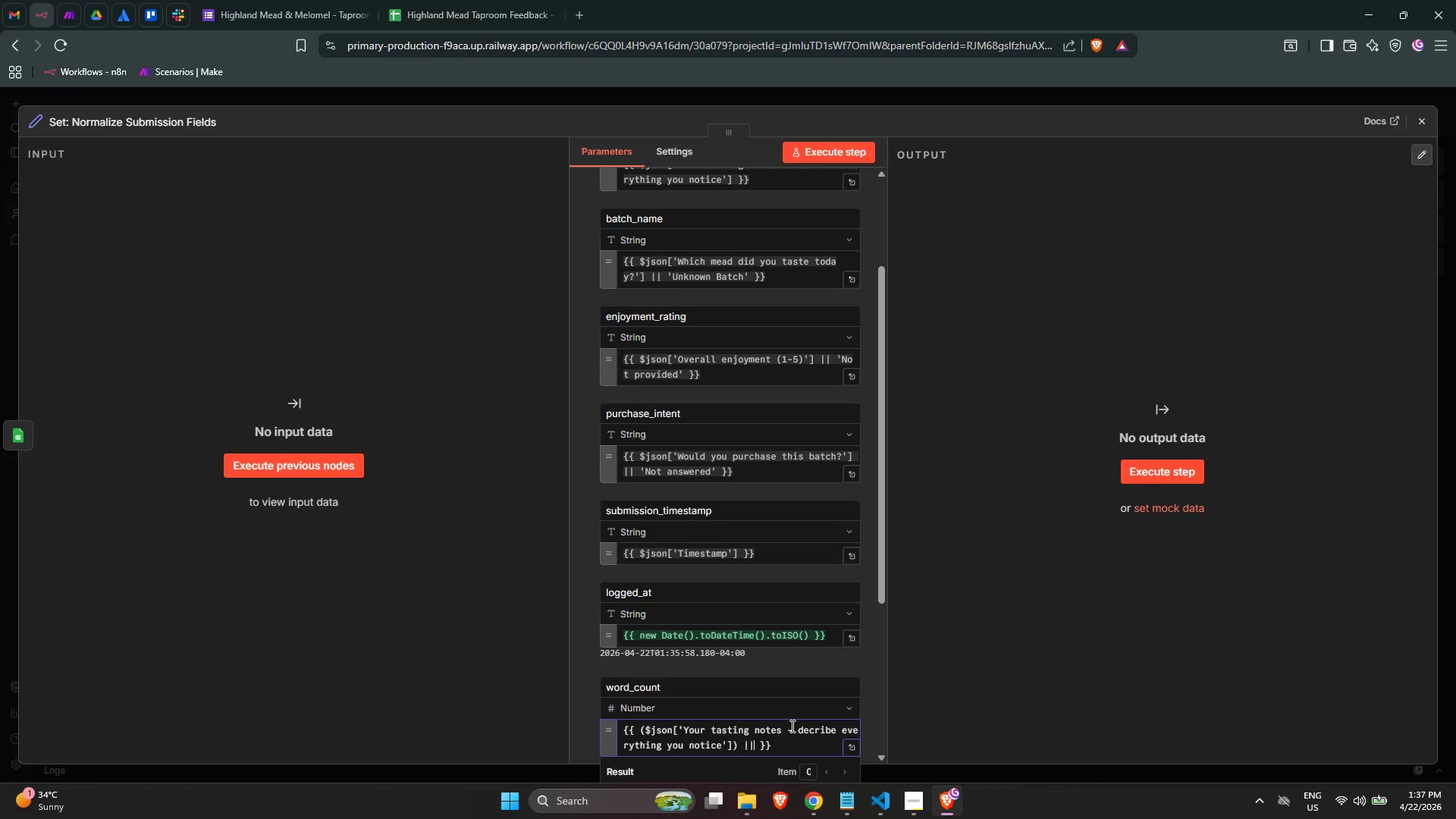 
key(Backspace)
 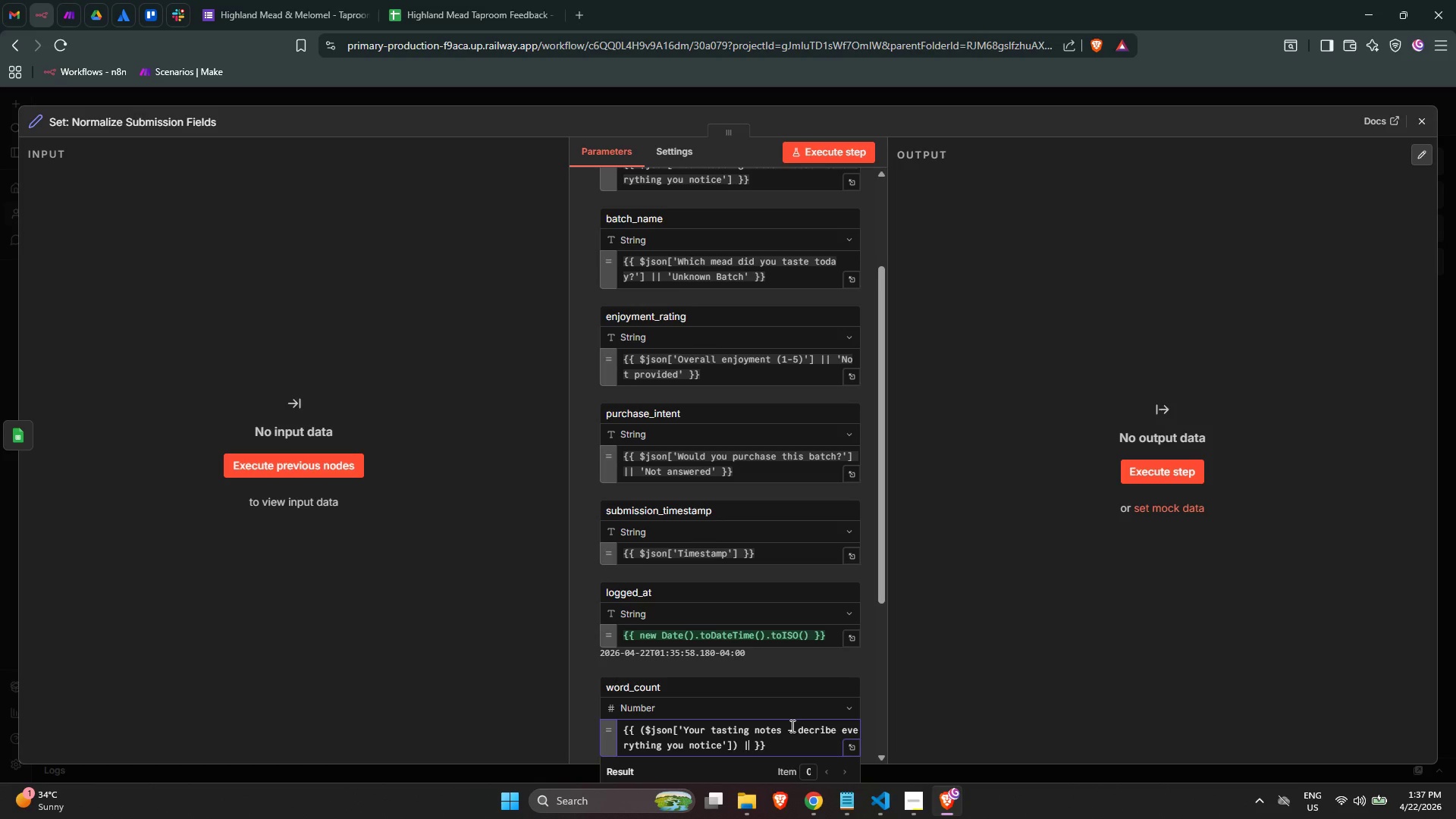 
key(Backspace)
 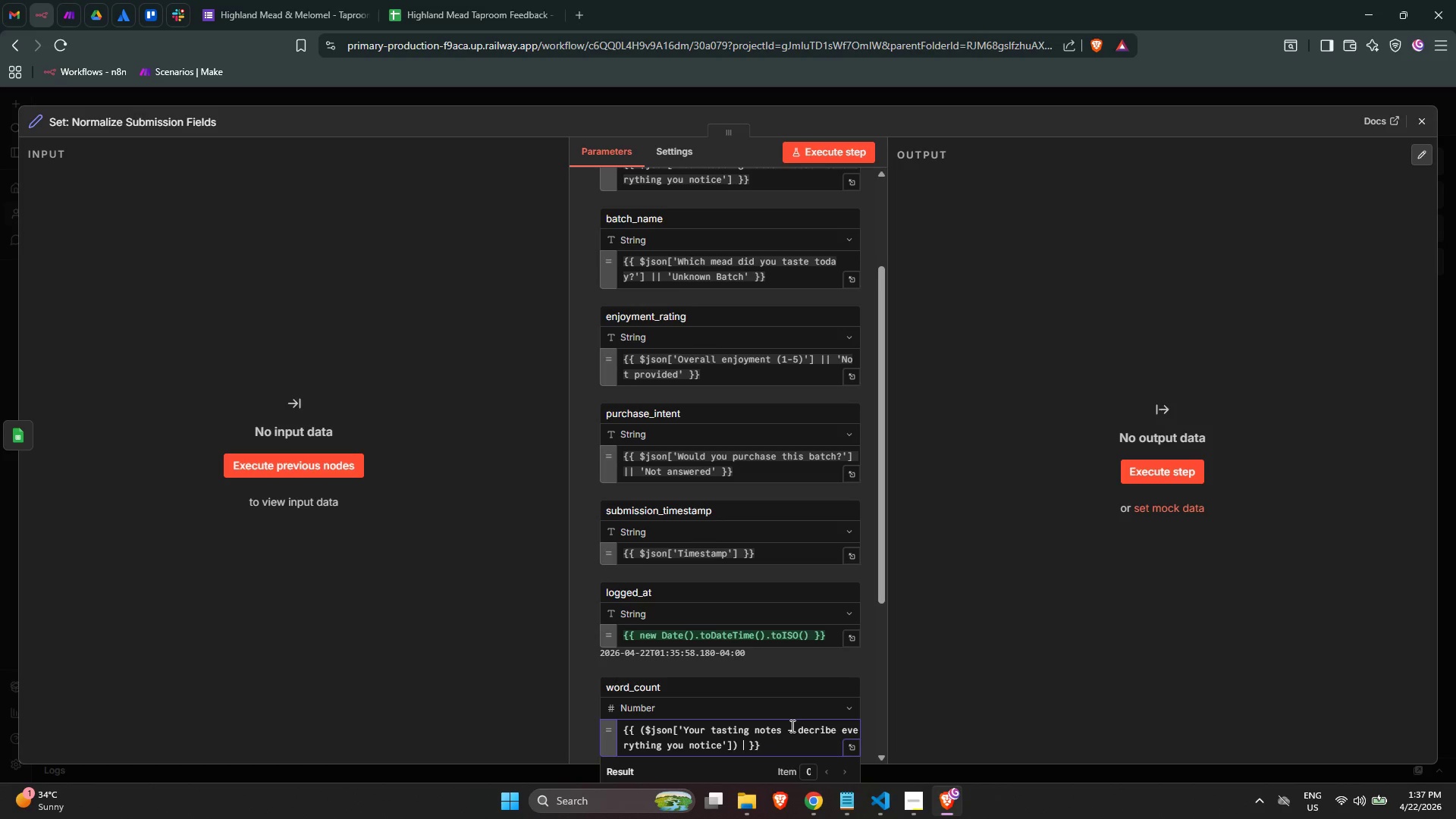 
key(Backspace)
 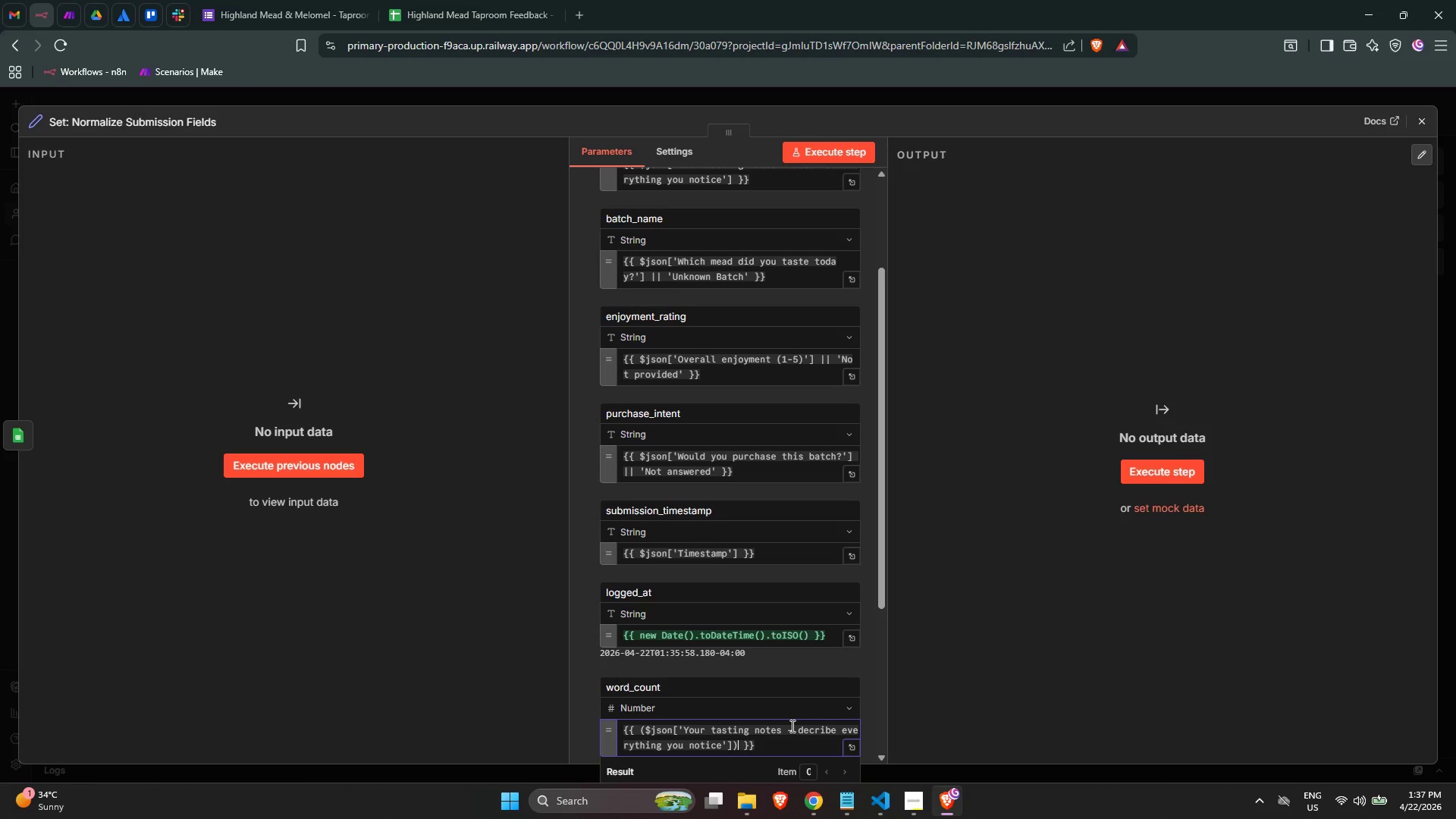 
key(ArrowLeft)
 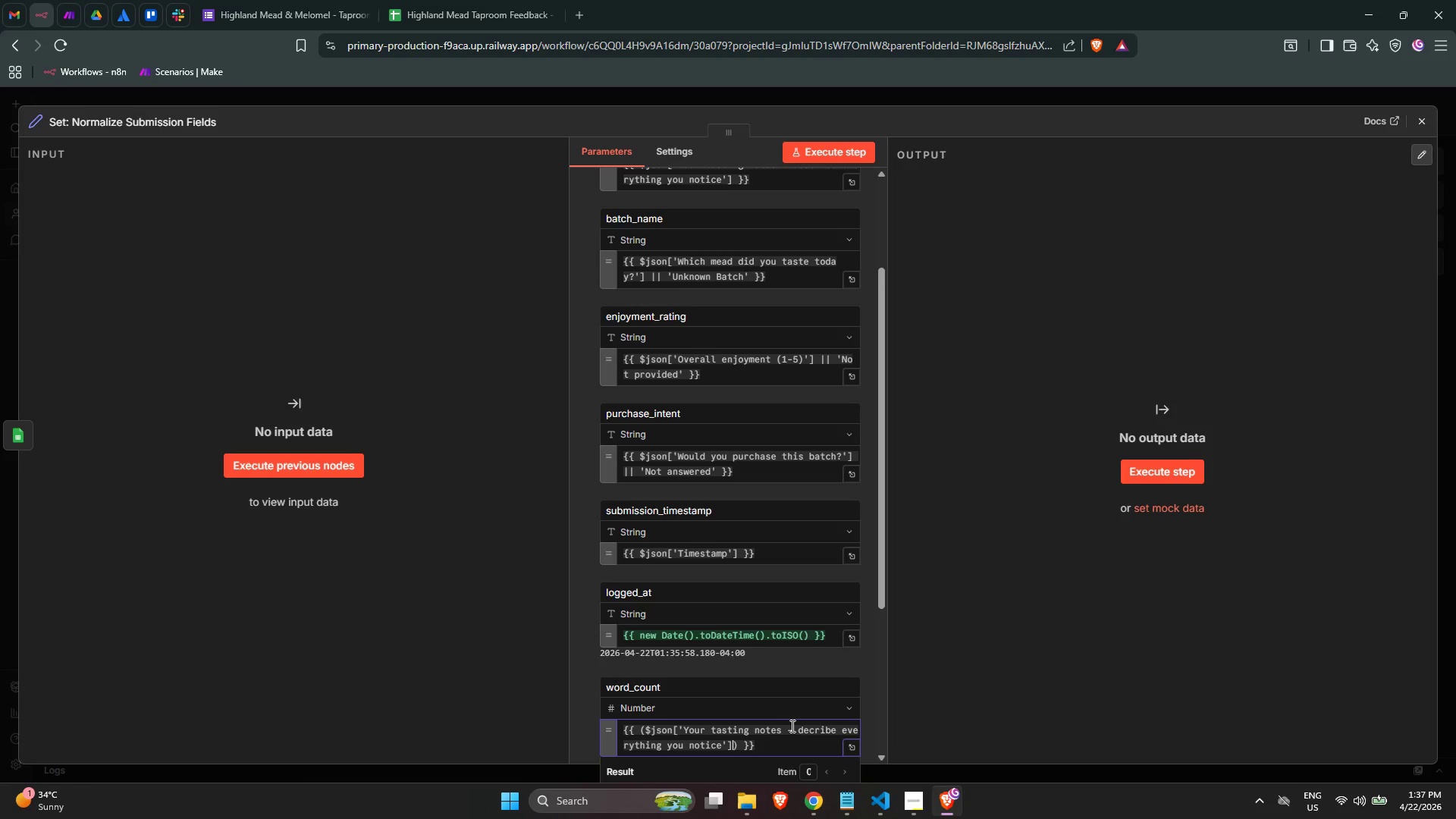 
key(Space)
 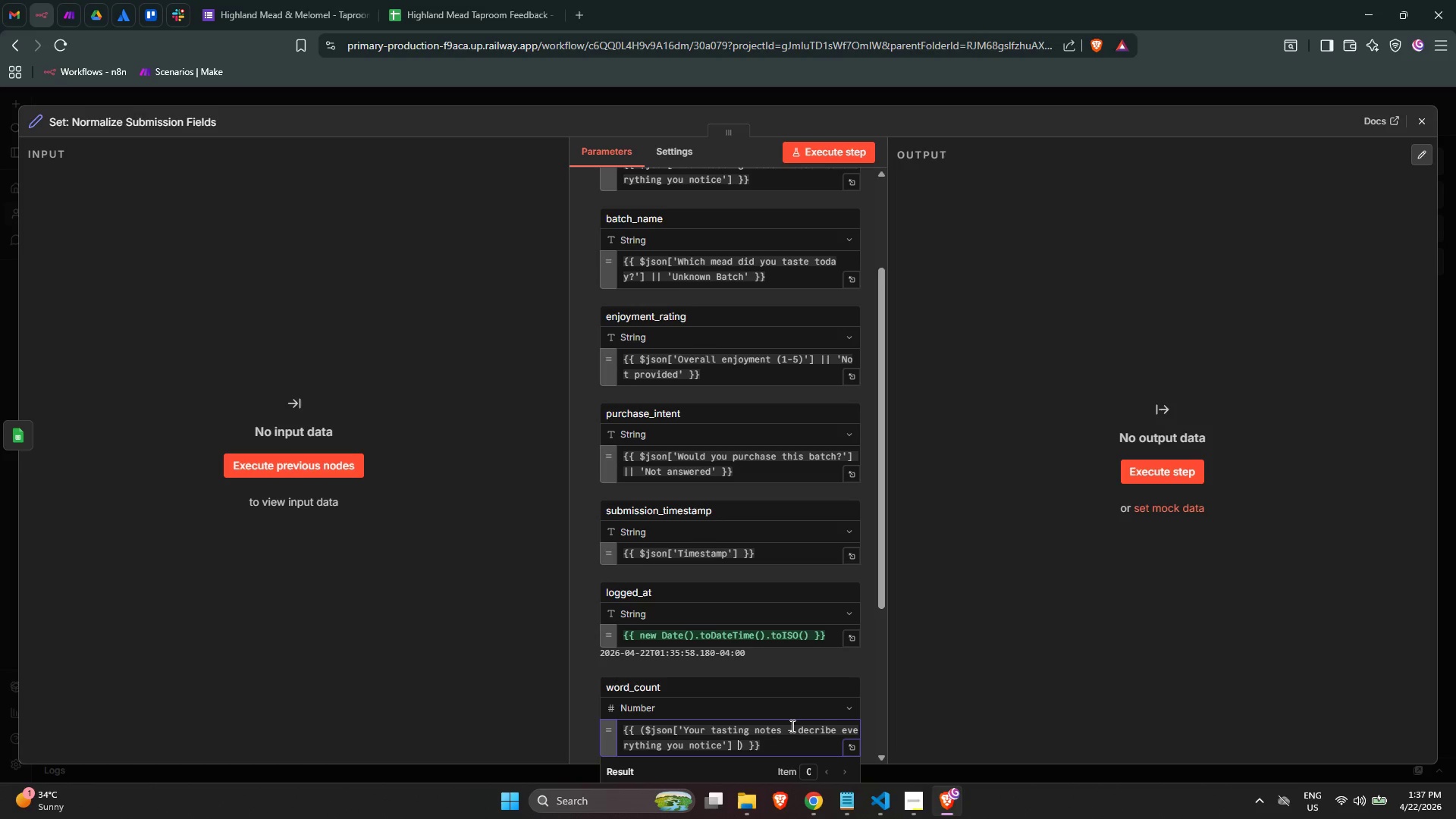 
key(Shift+Backslash)
 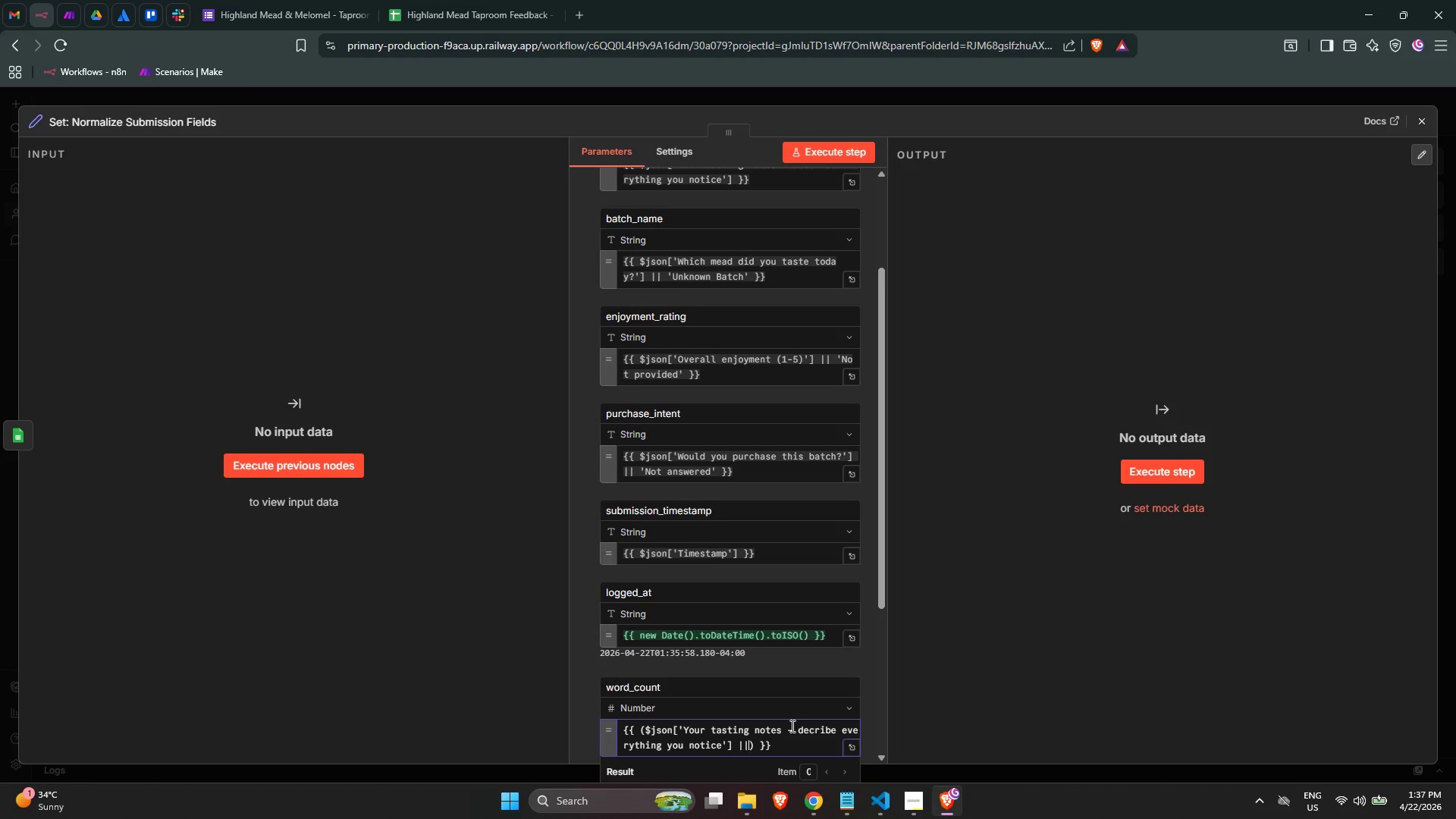 
key(Shift+Backslash)
 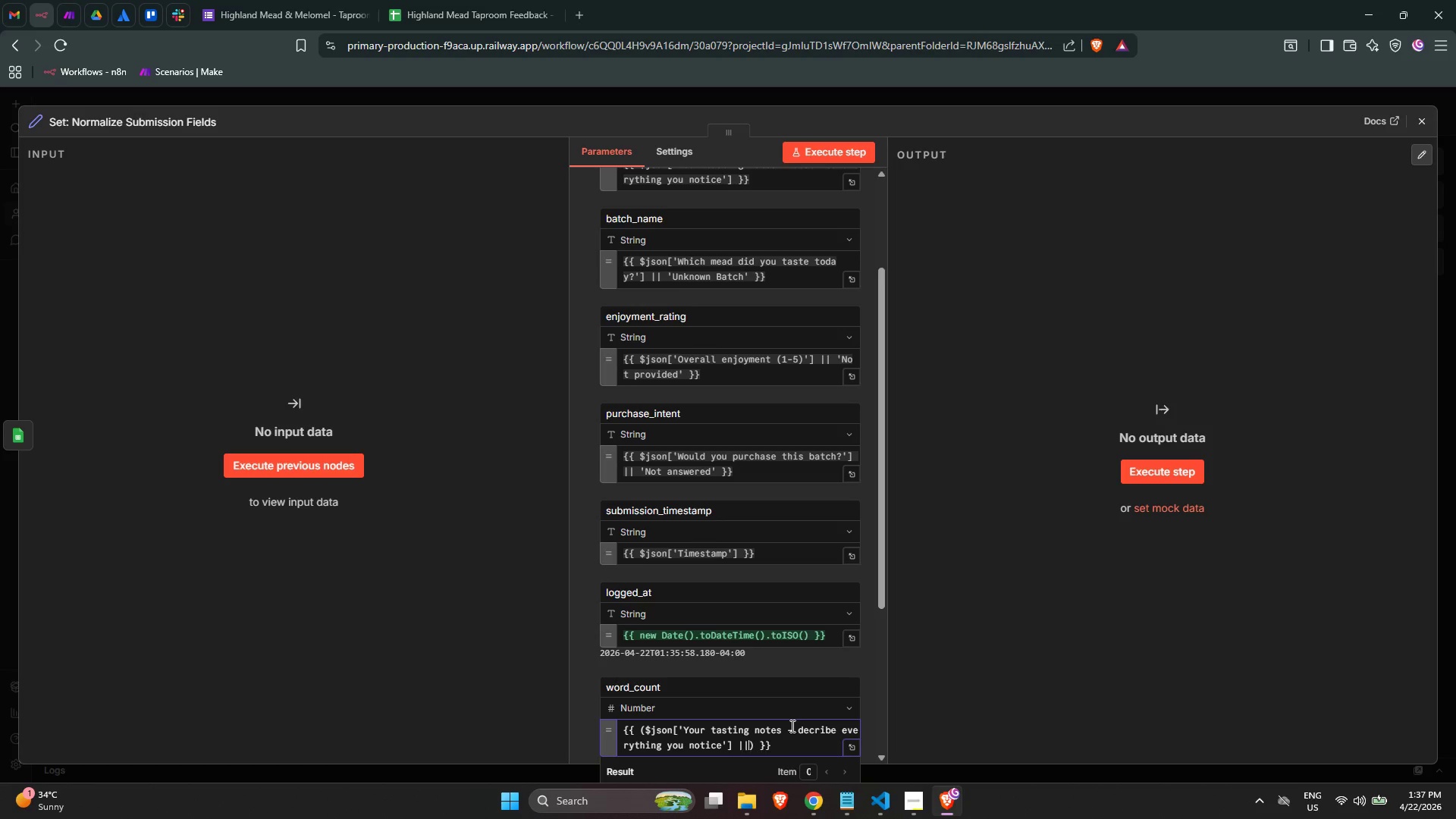 
key(Space)
 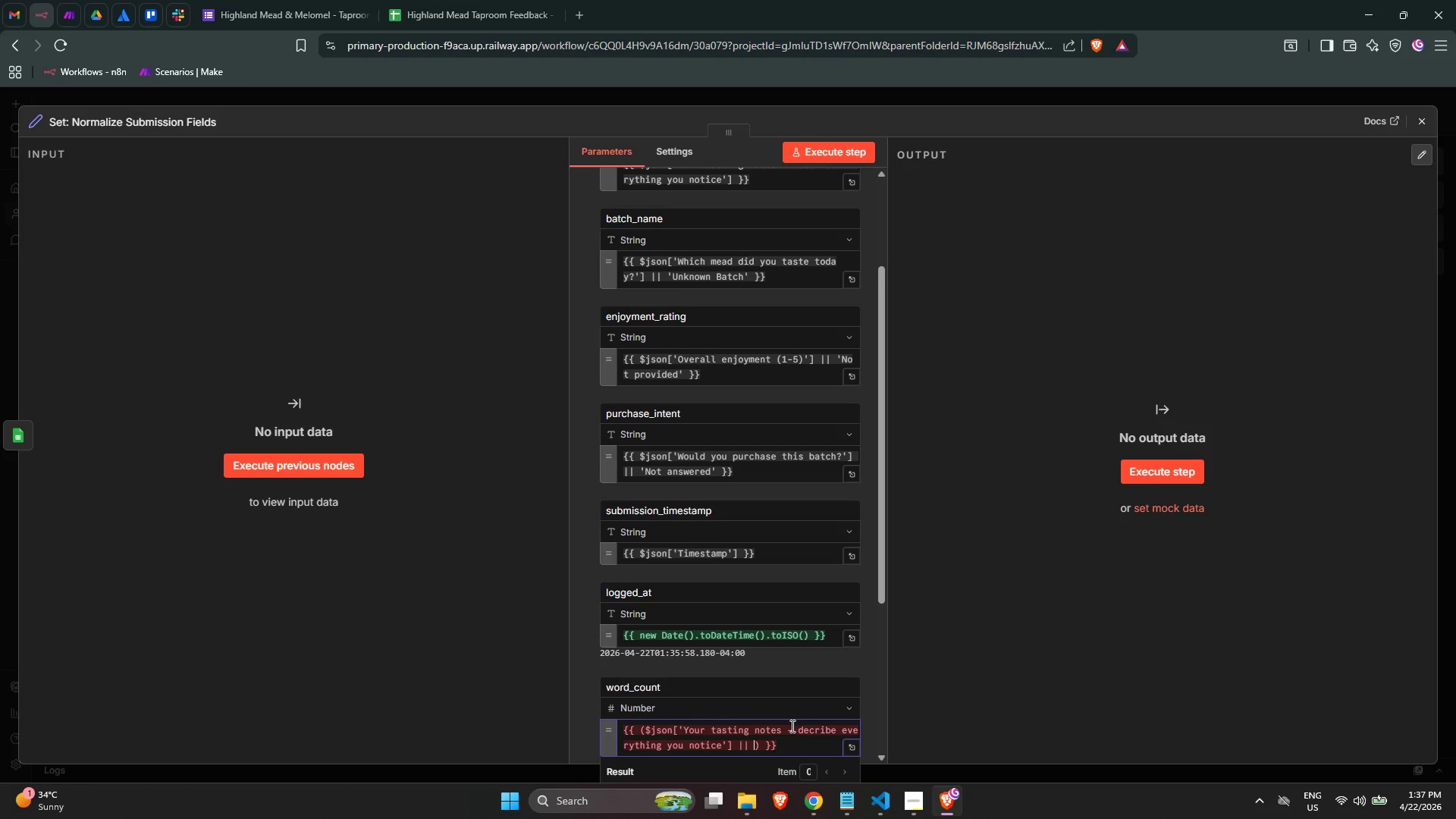 
key(Quote)
 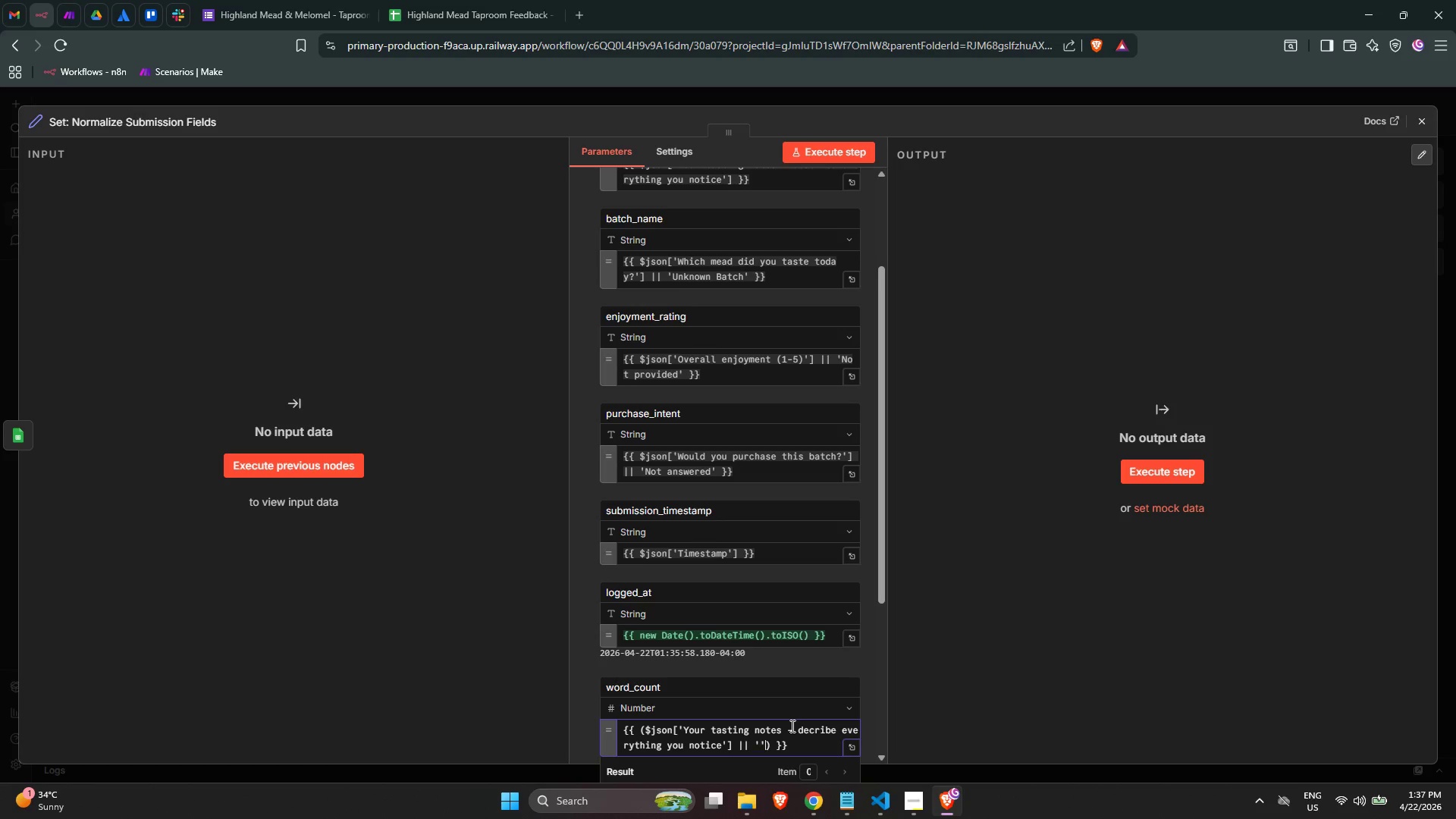 
key(Quote)
 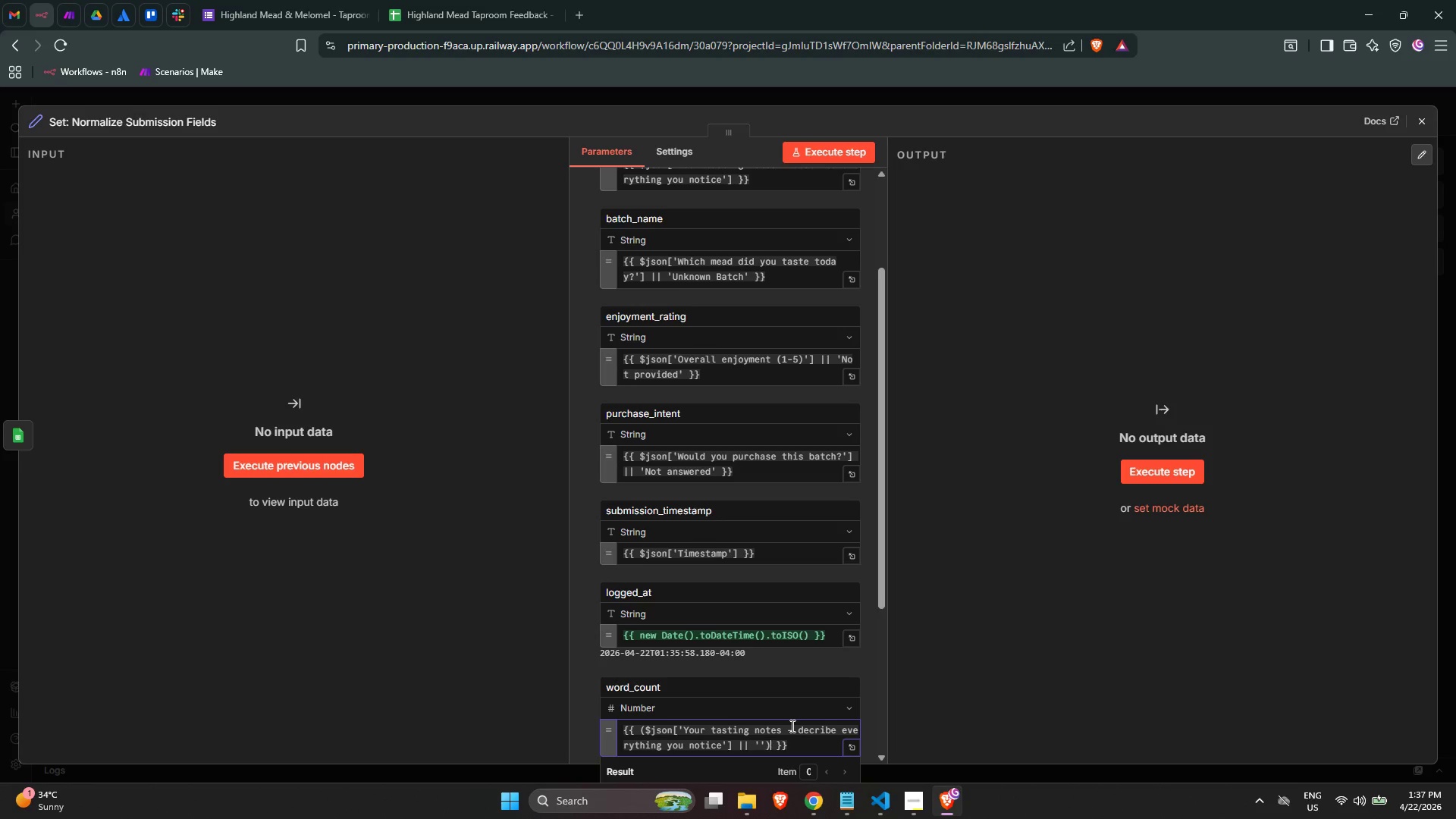 
key(ArrowRight)
 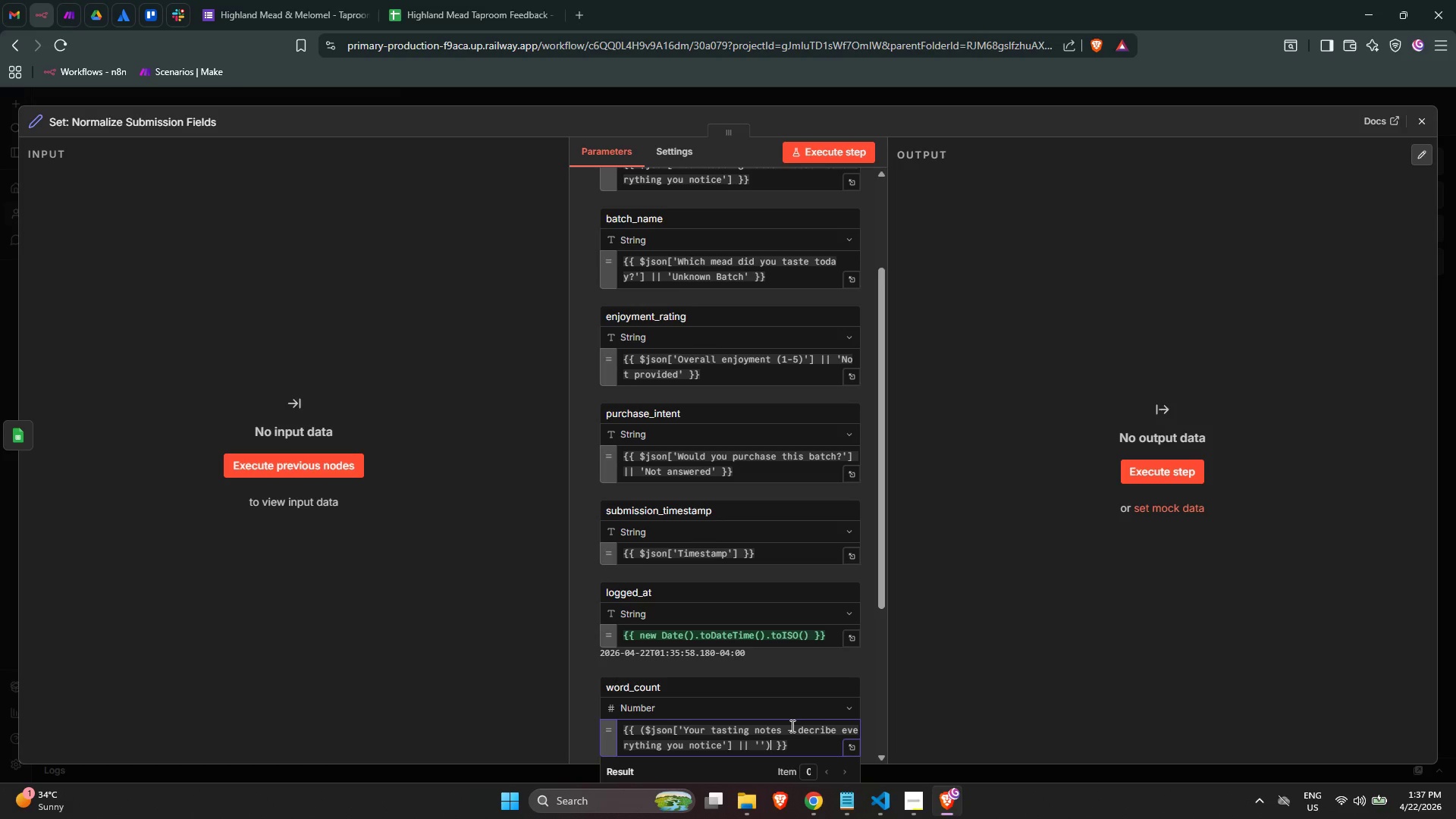 
type(.trim.split(/\s+)
 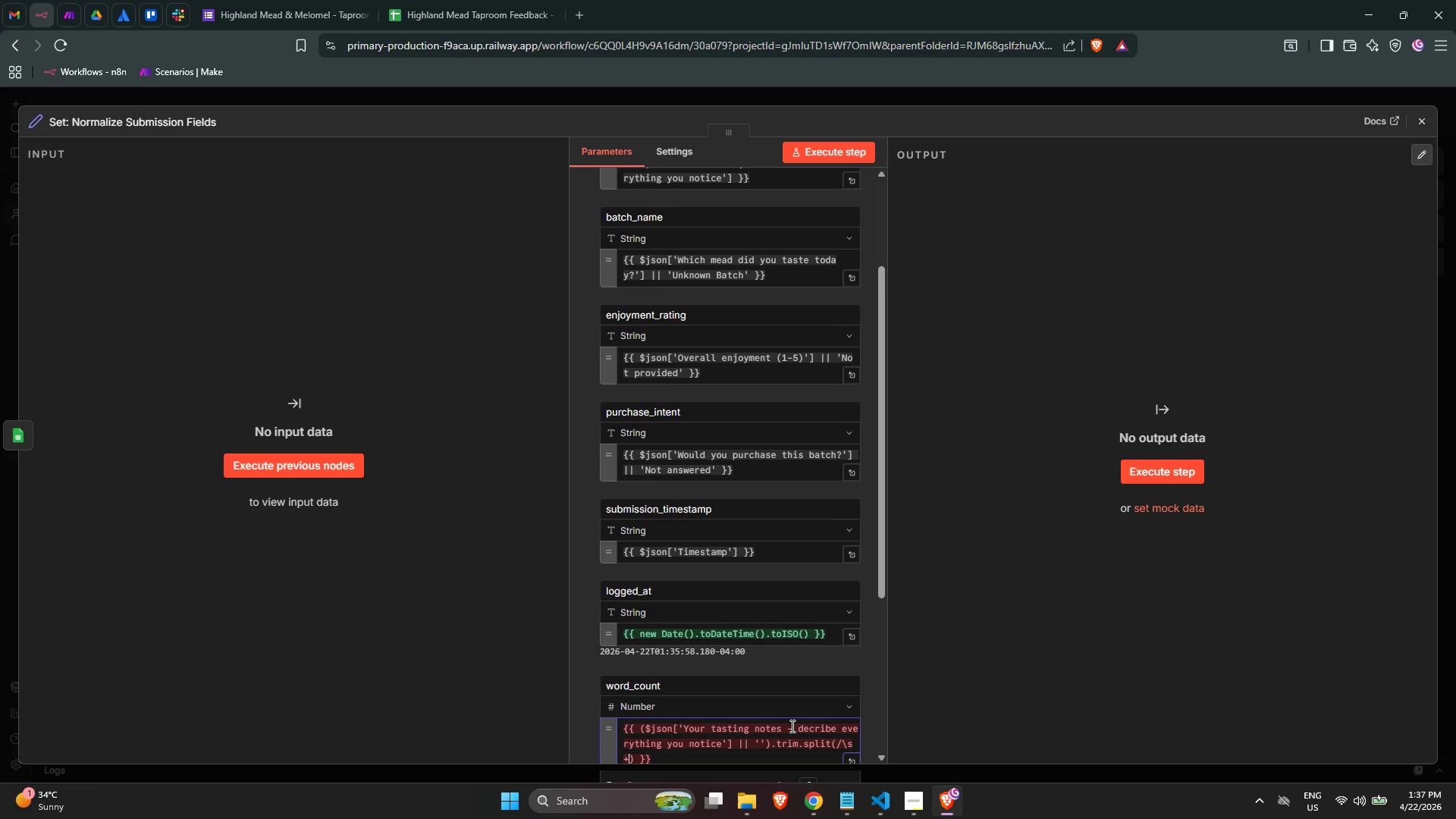 
key(Slash)
 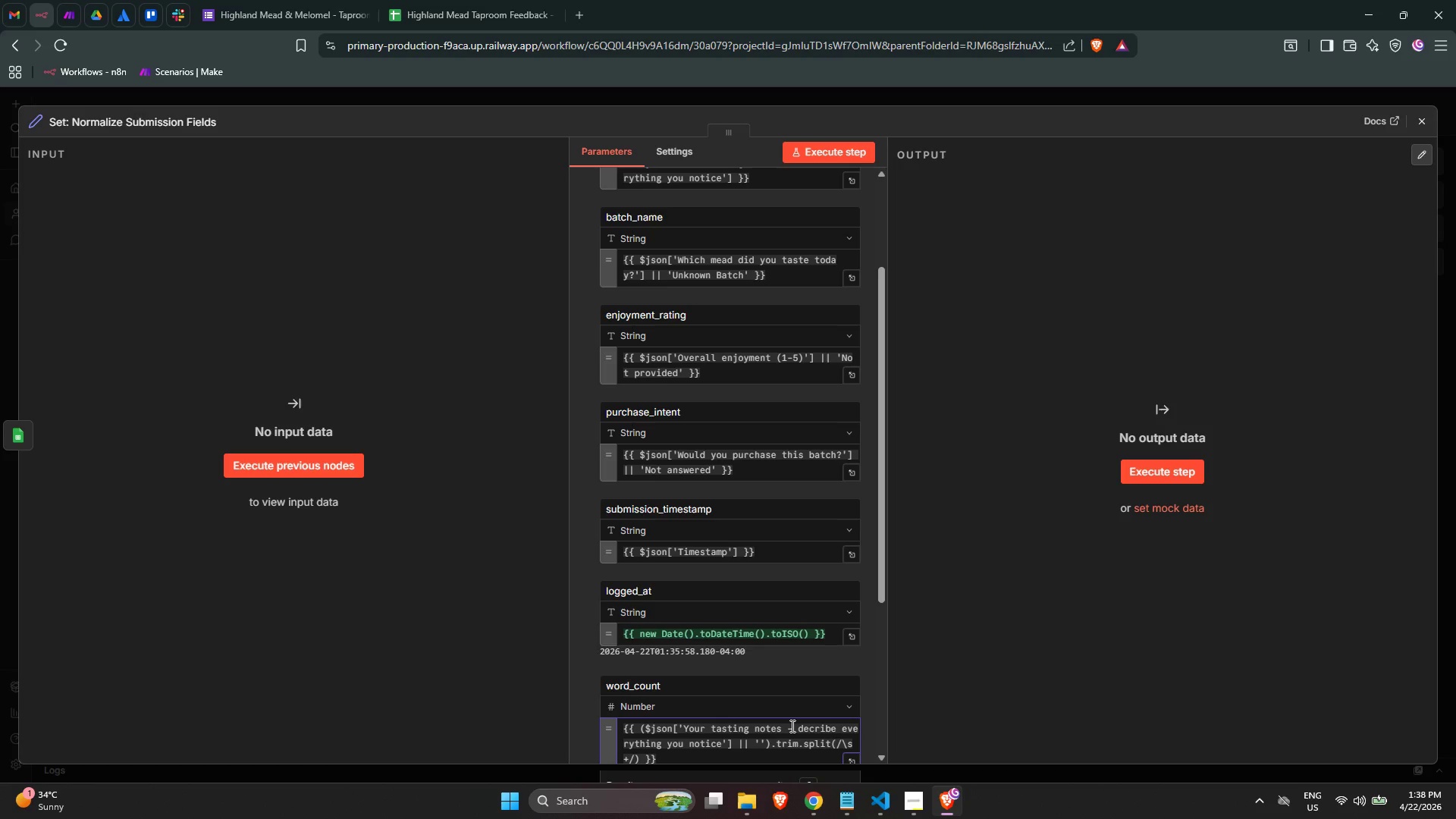 
key(ArrowRight)
 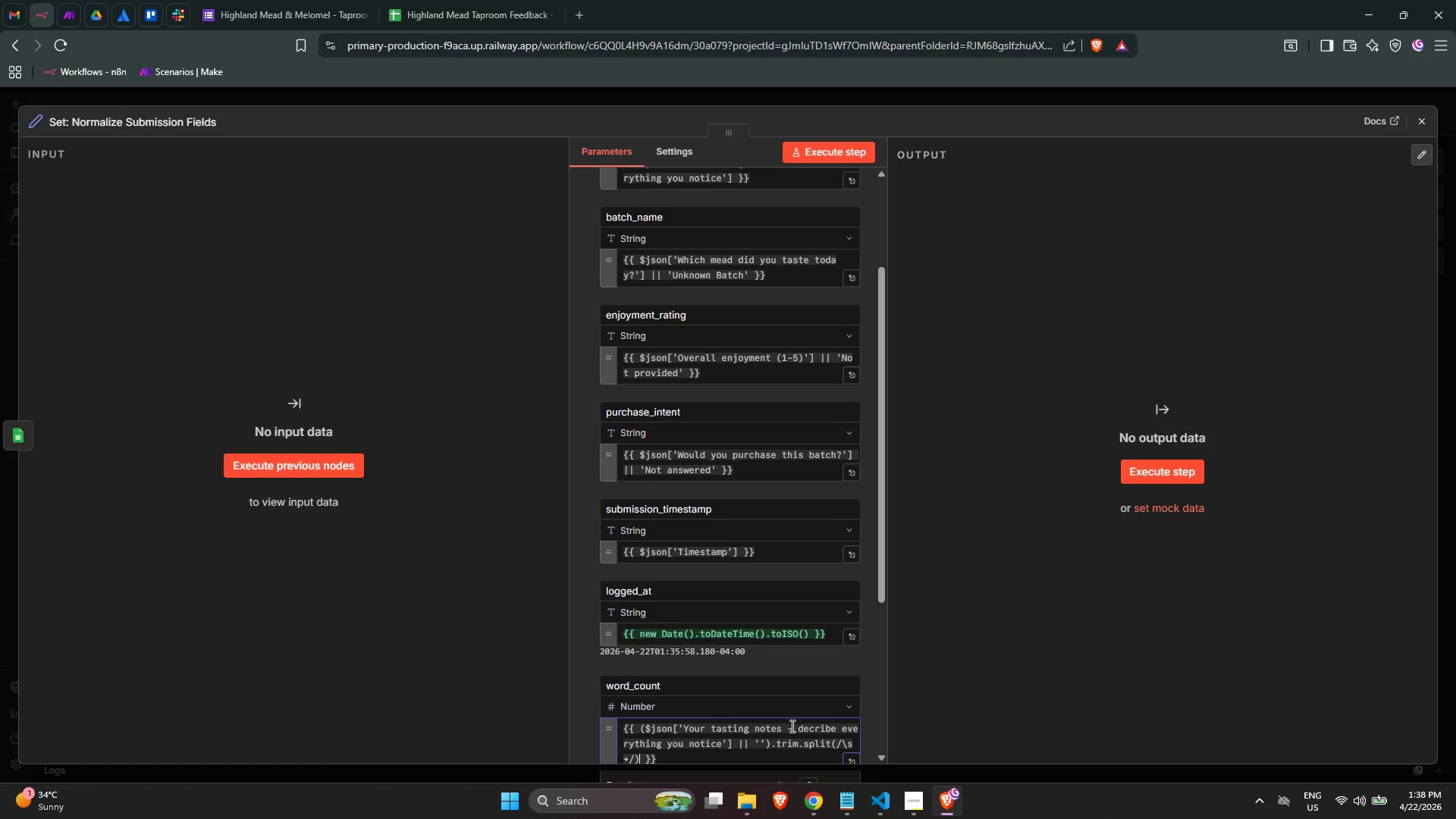 
type(.filter(w => lengg)
key(Backspace)
type(th > 0)
 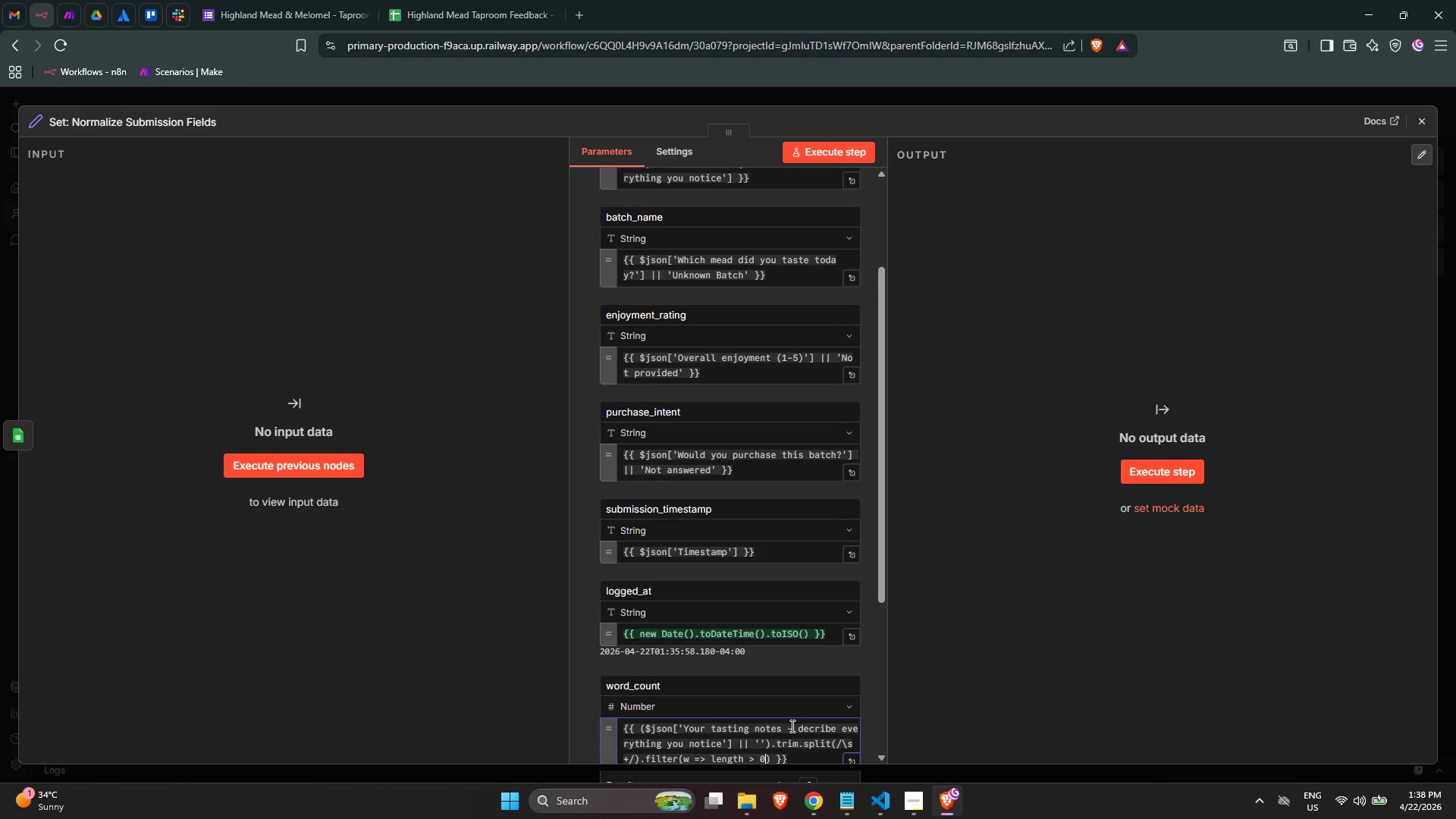 
key(ArrowRight)
 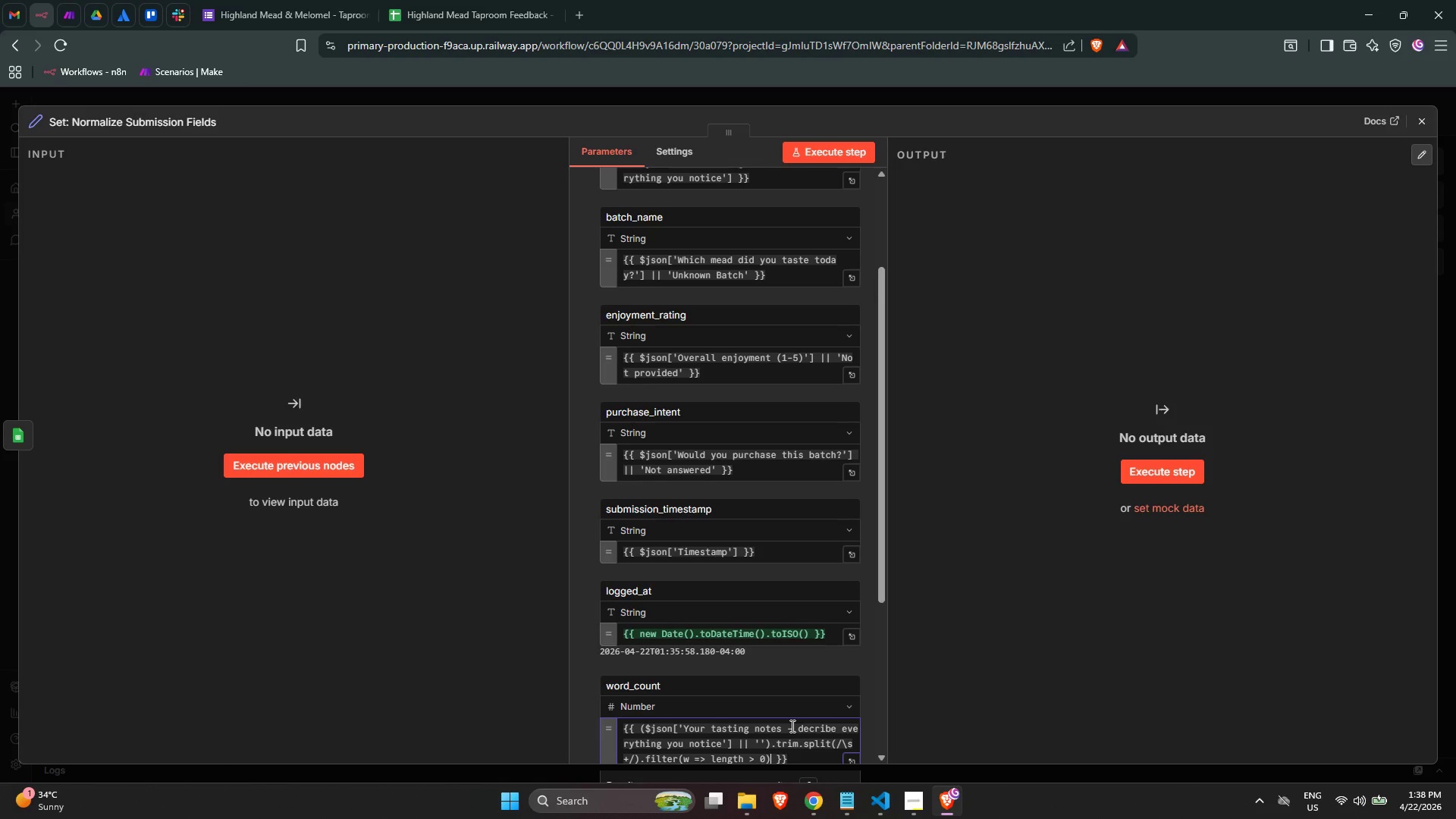 
type(.length)
 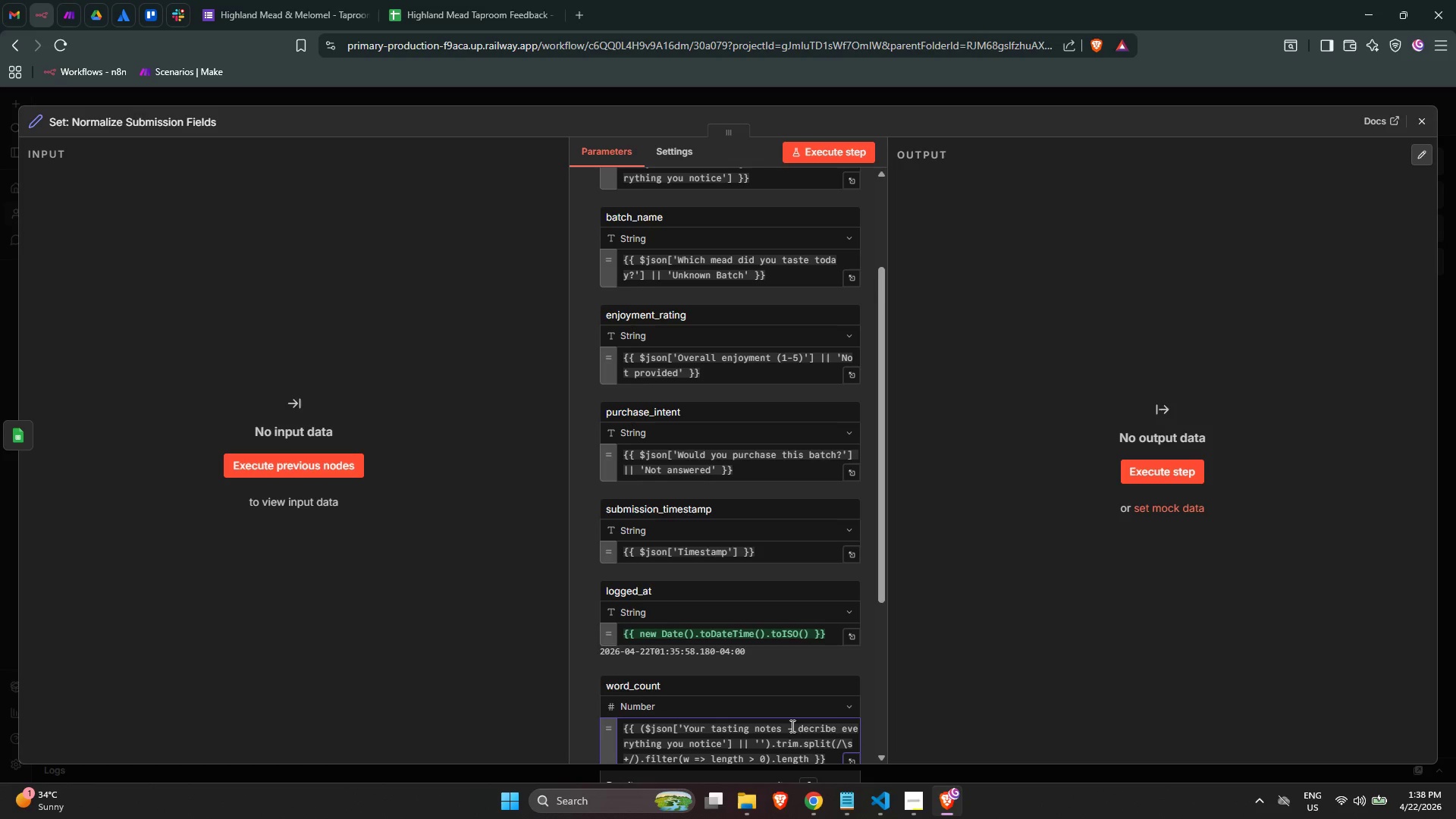 
scroll: coordinate [826, 701], scroll_direction: down, amount: 2.0
 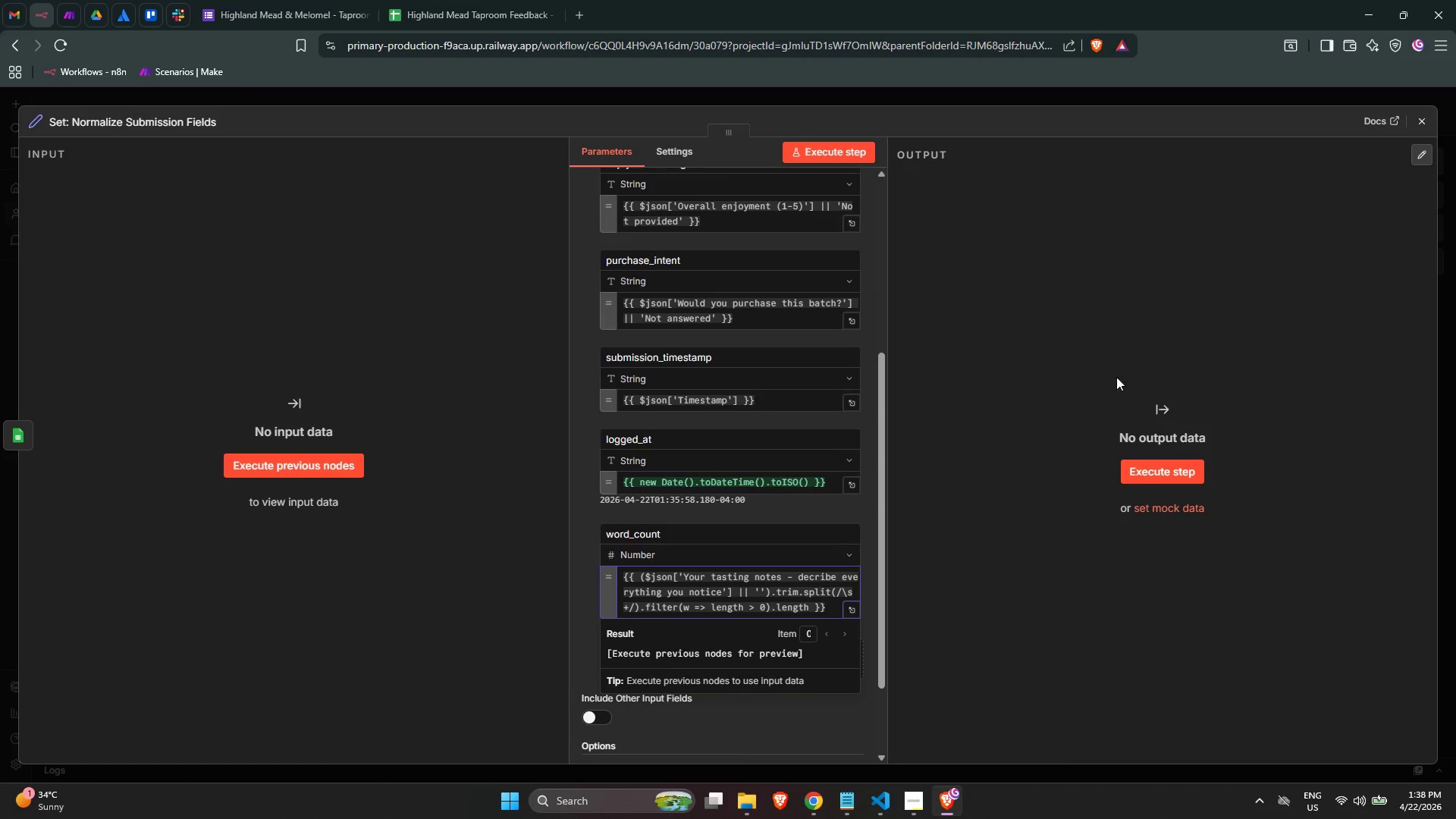 
left_click([1426, 124])
 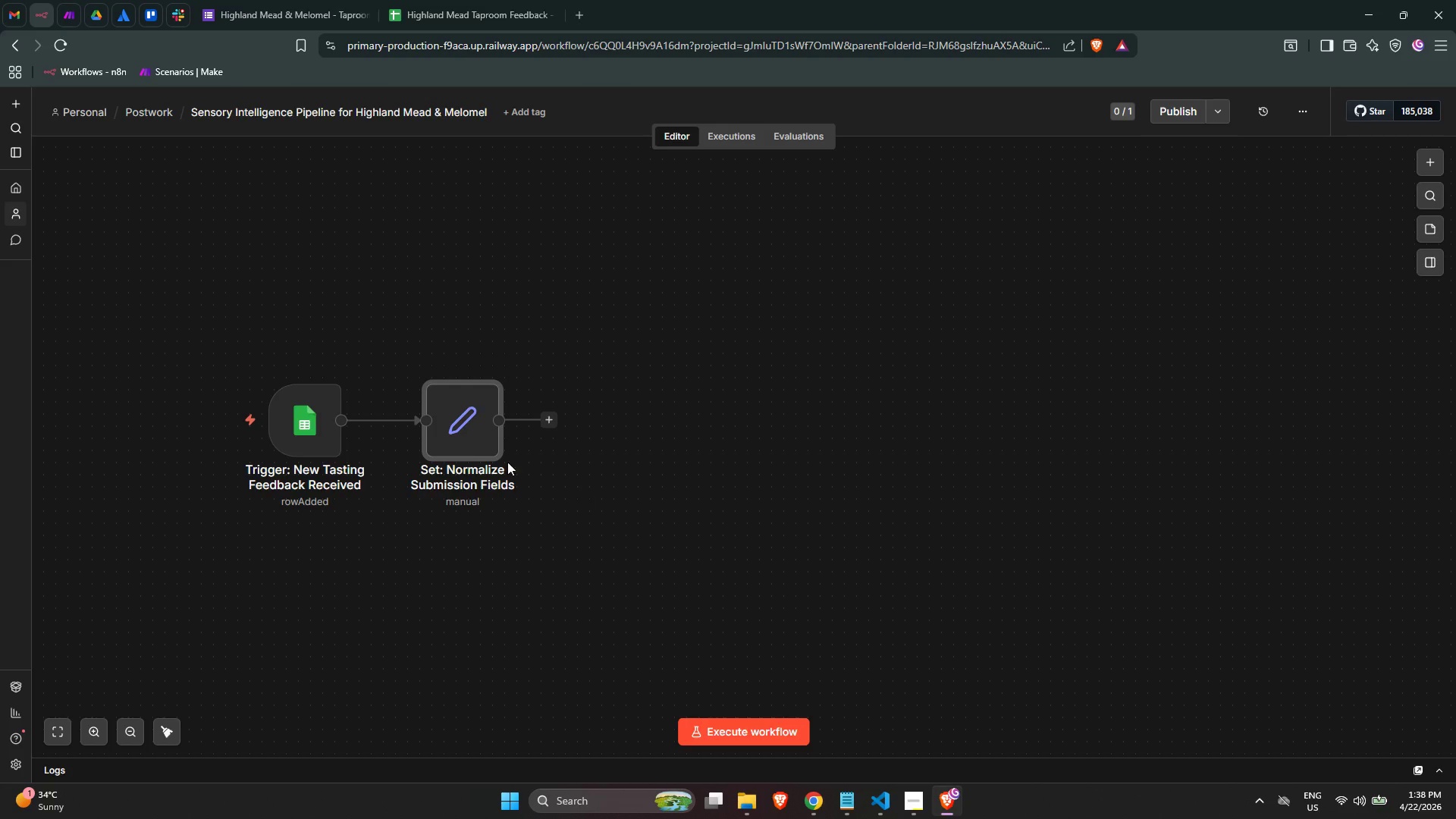 
left_click_drag(start_coordinate=[451, 445], to_coordinate=[438, 443])
 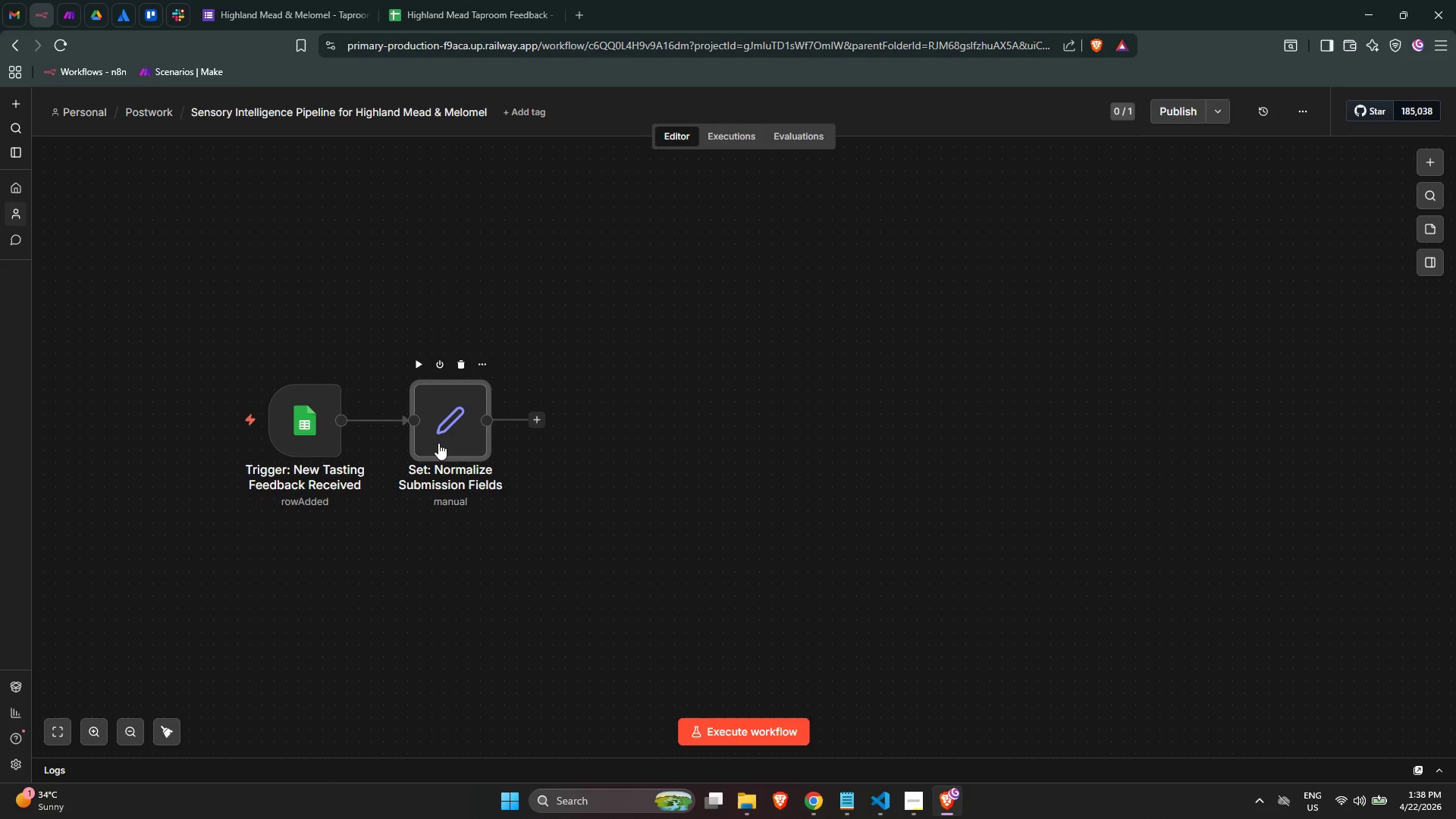 
wait(21.08)
 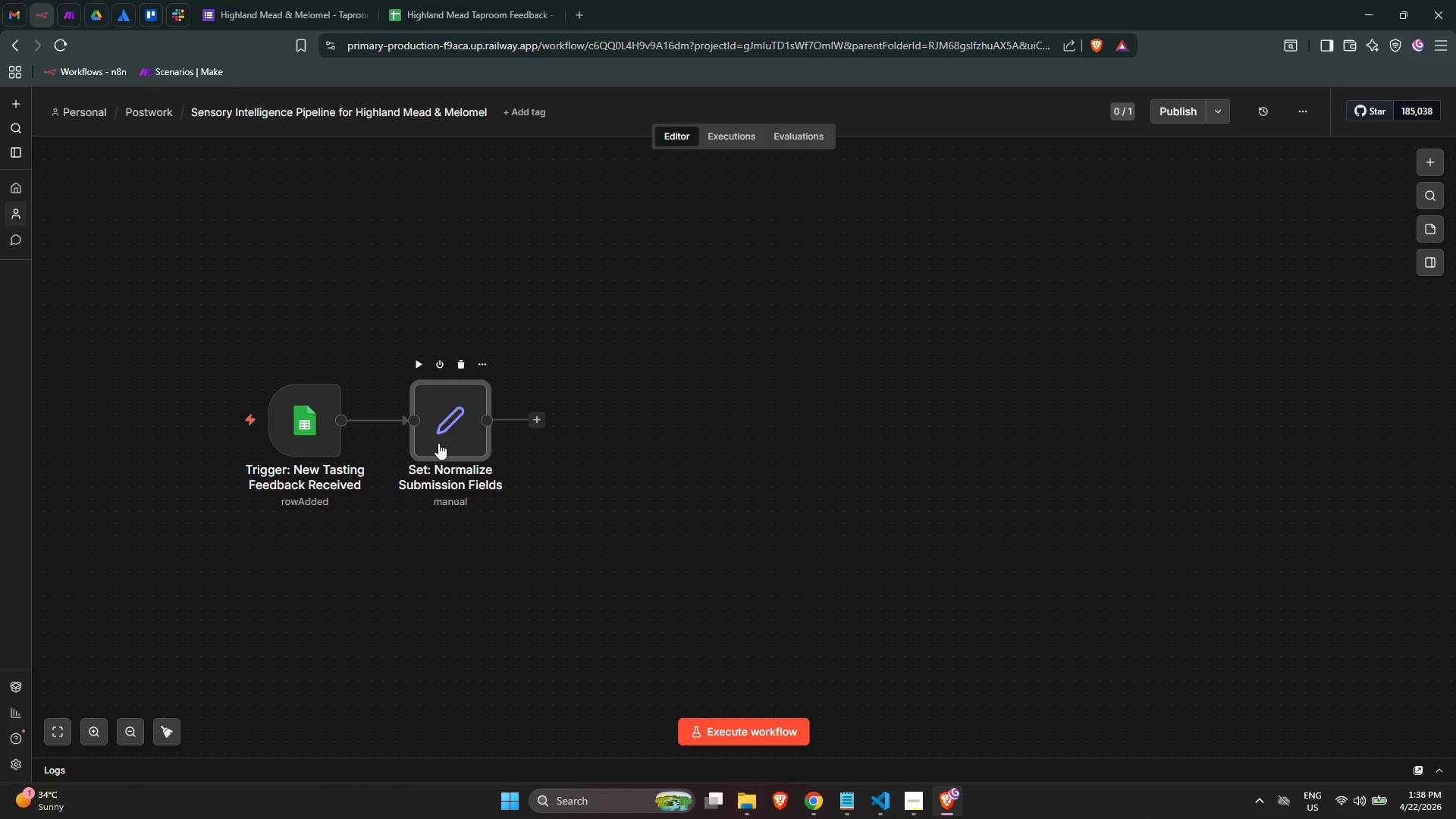 
left_click([536, 423])
 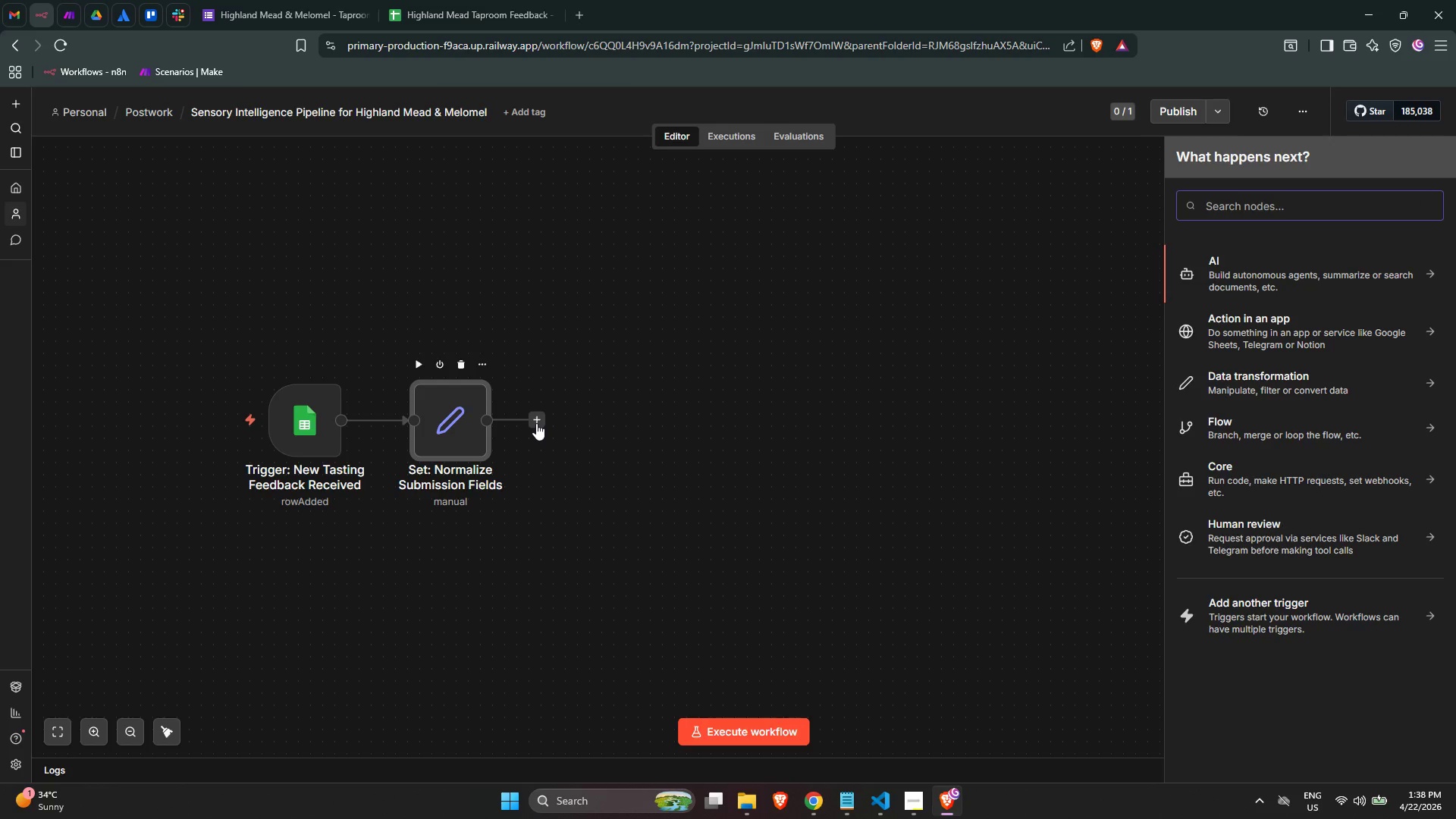 
type(code)
 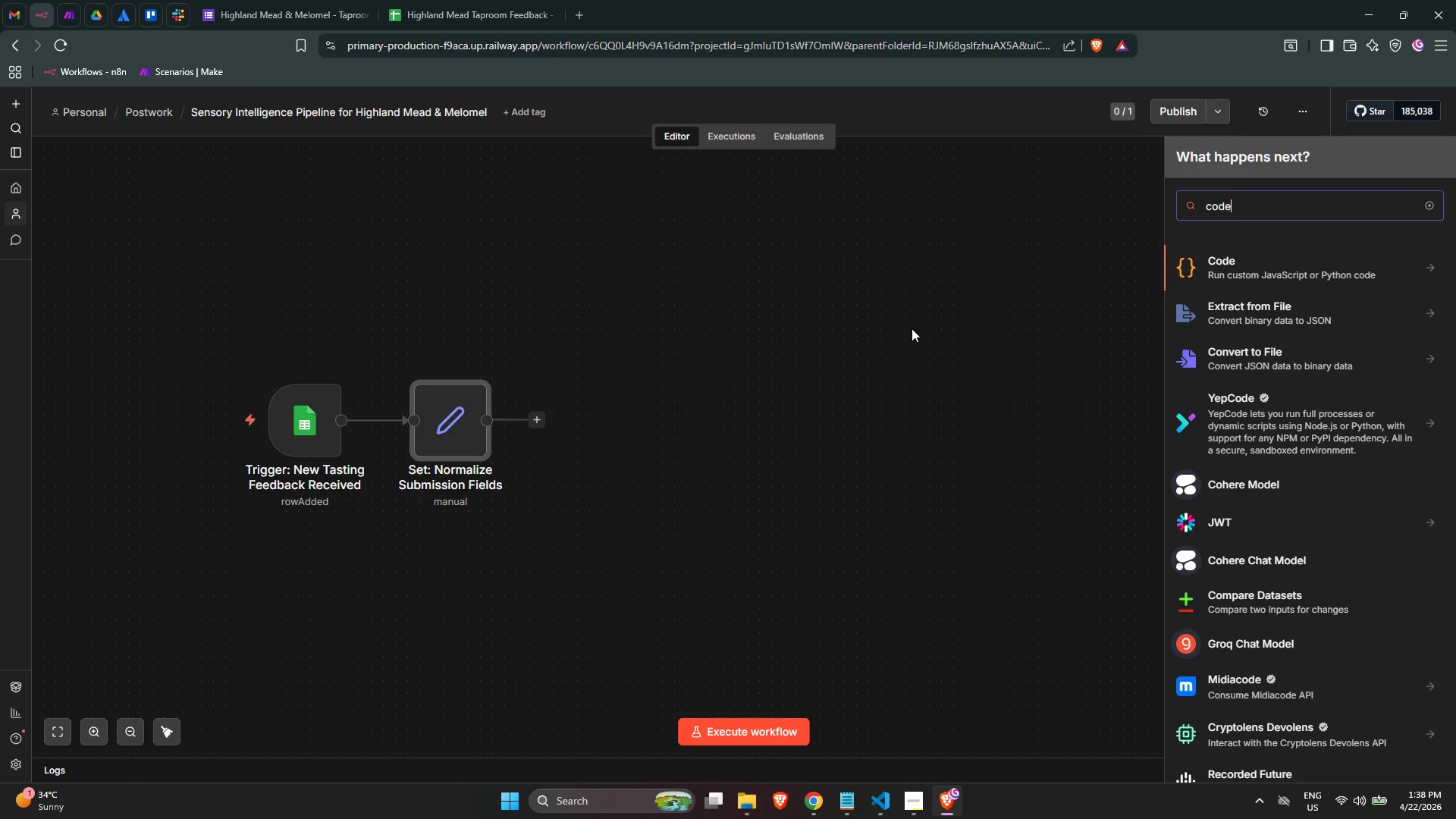 
left_click([1240, 273])
 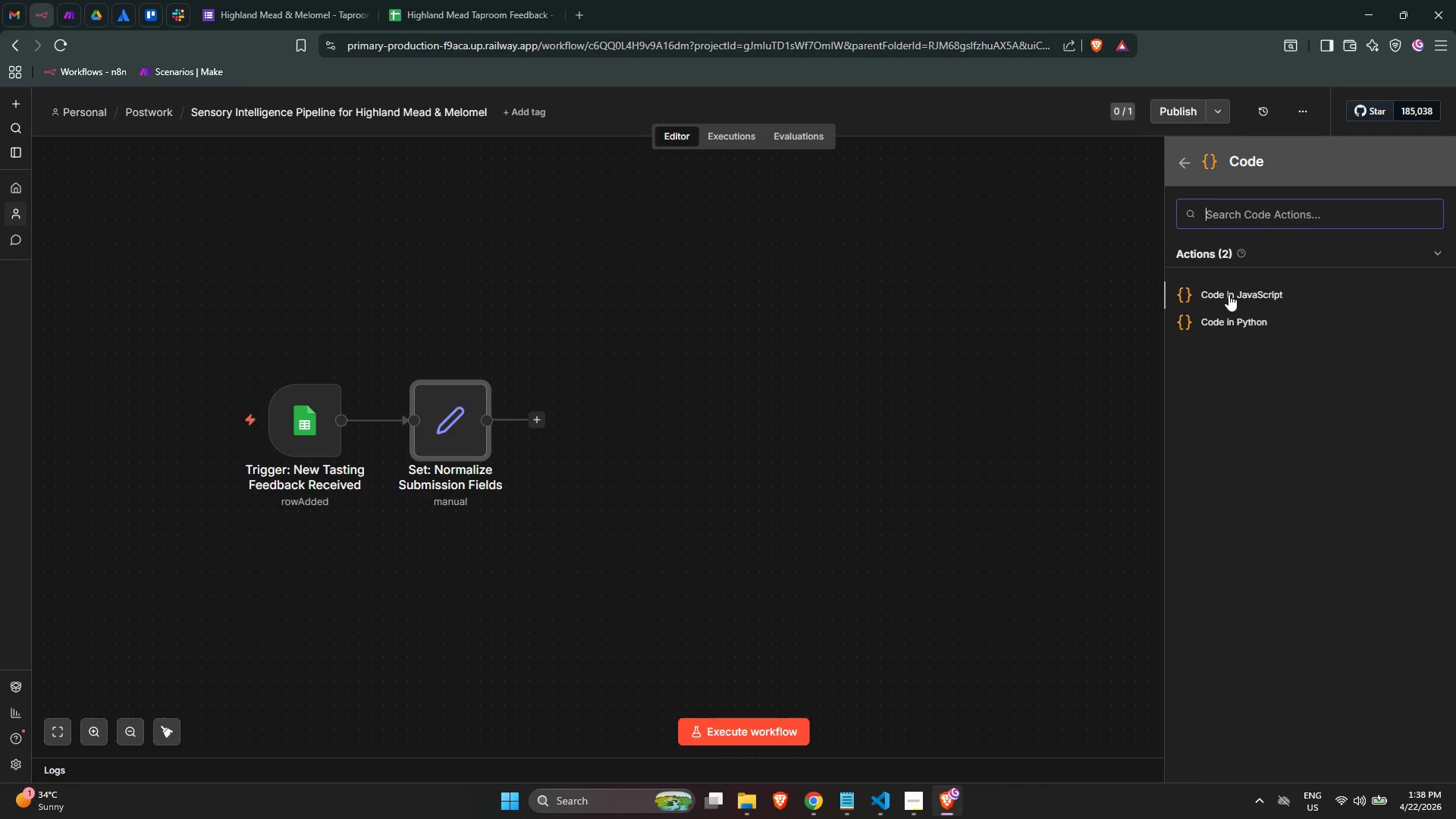 
left_click([1228, 294])
 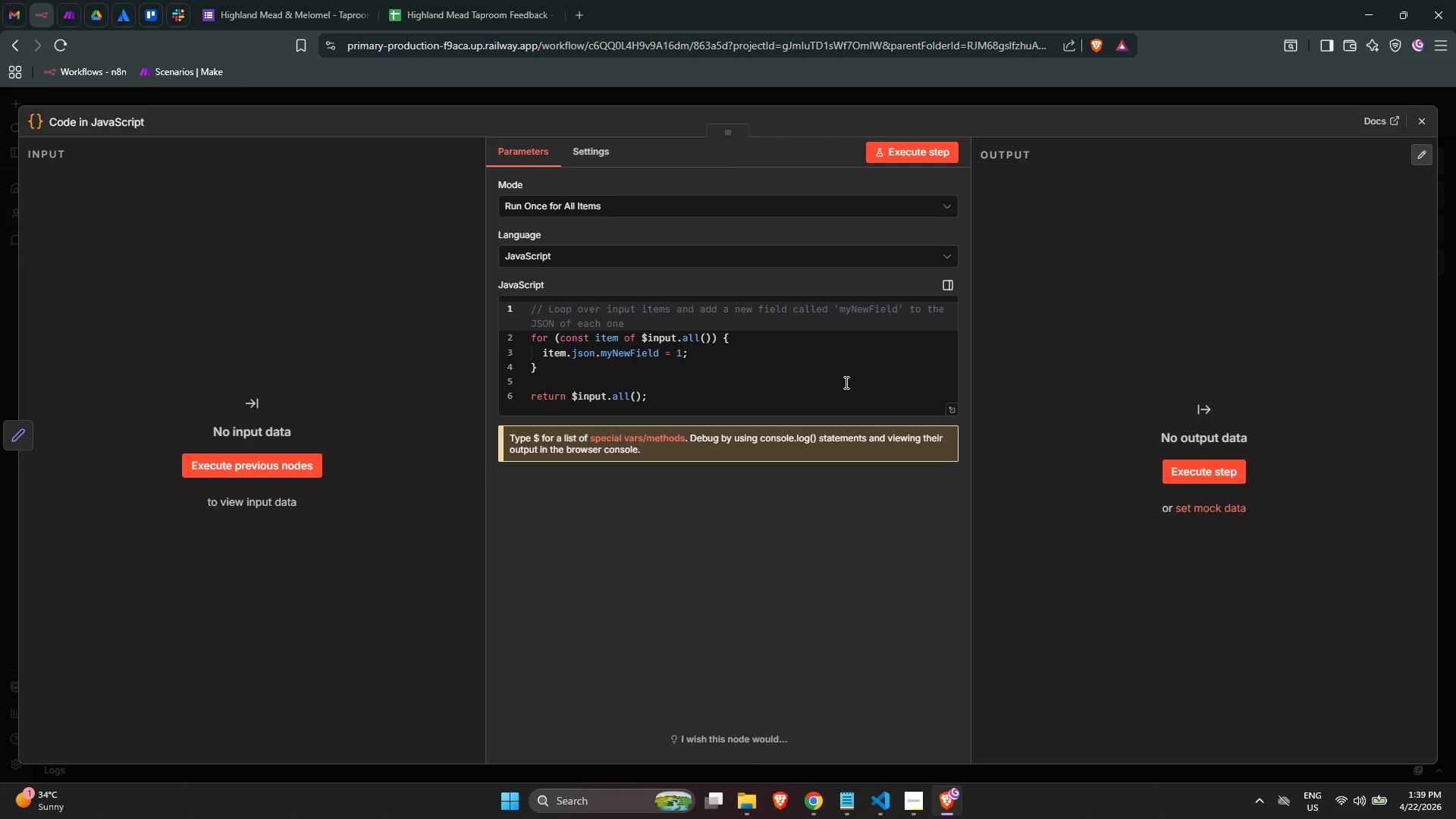 
wait(12.49)
 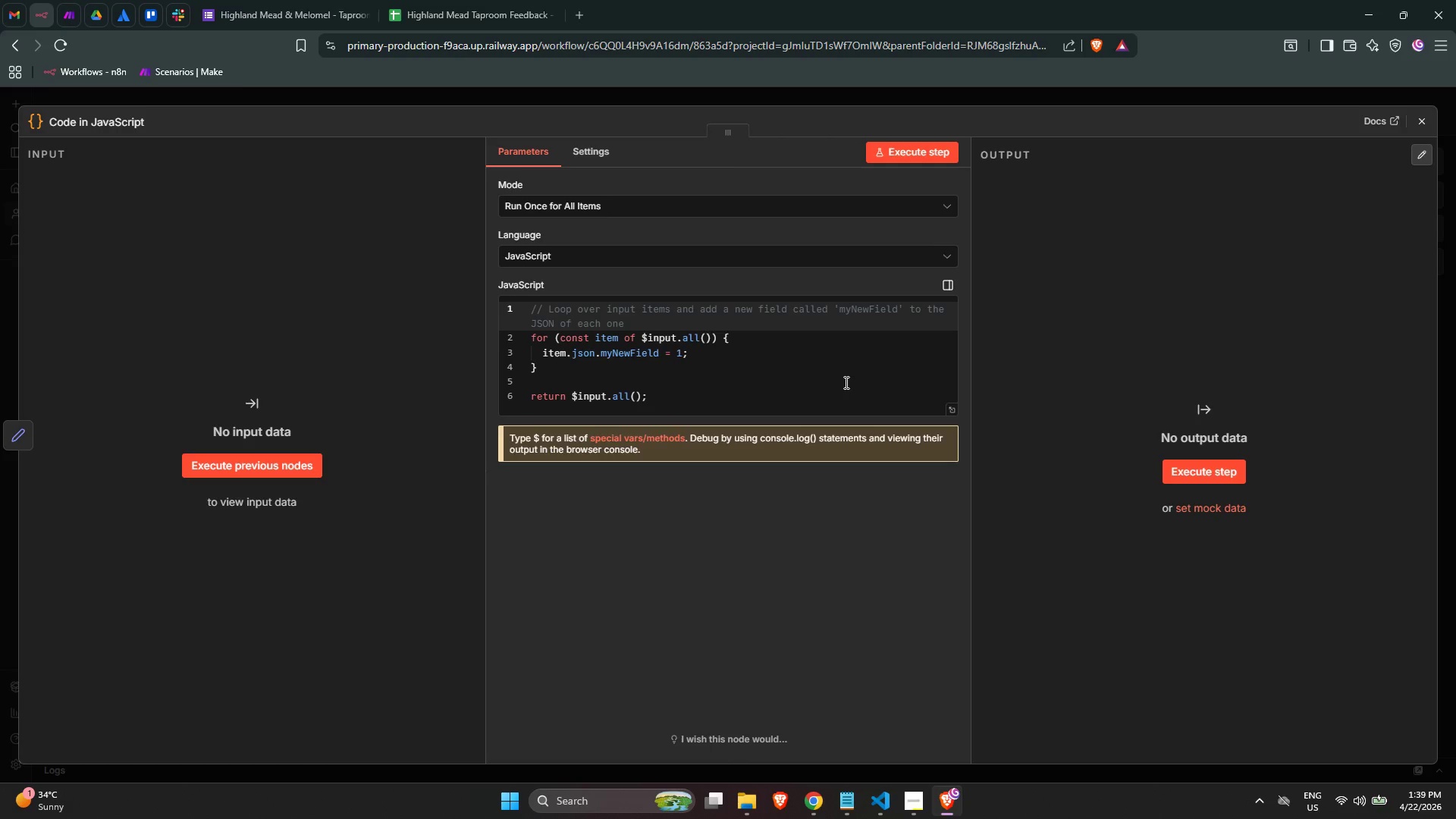 
left_click([102, 124])
 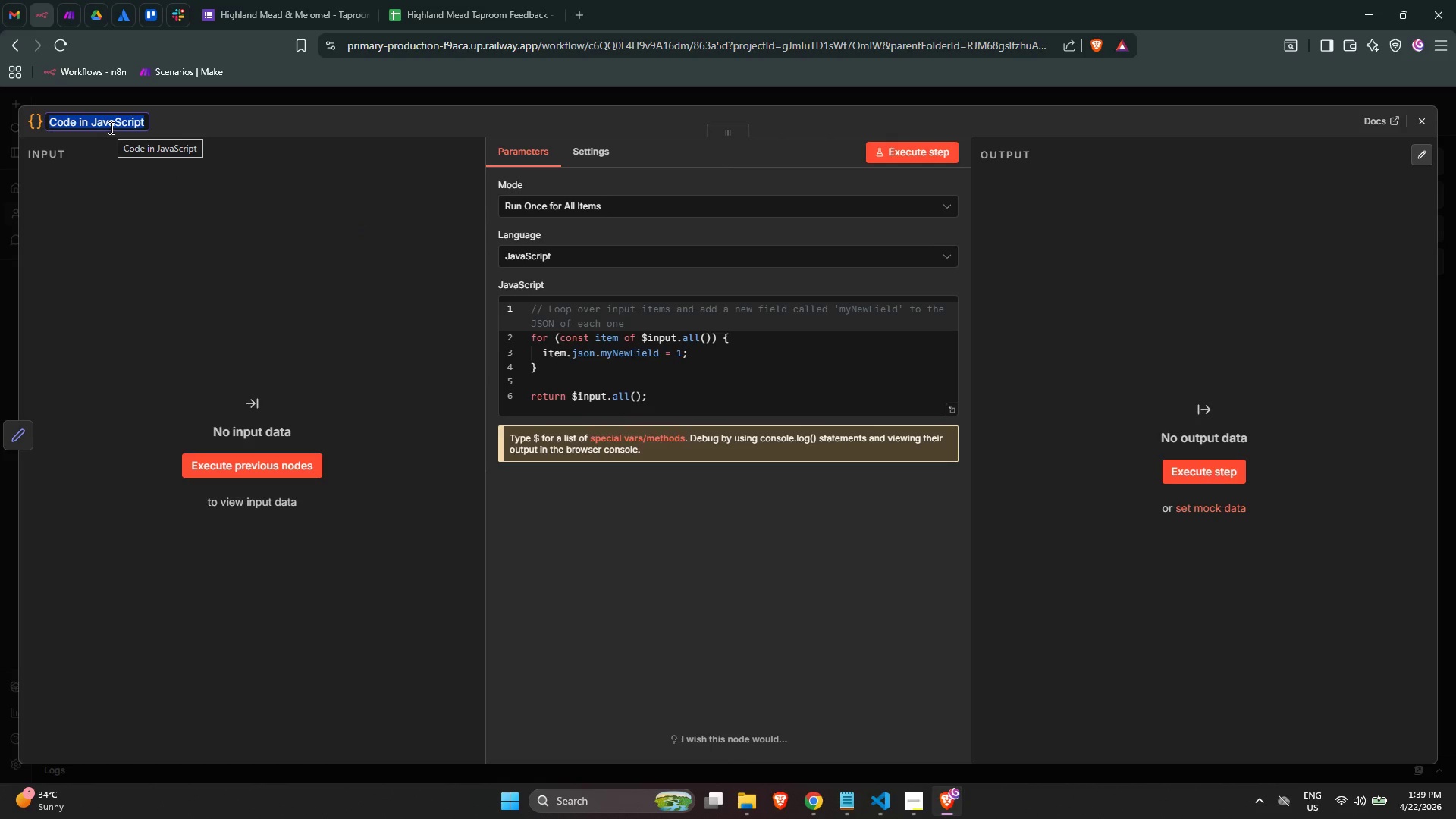 
type(Code: Pre-Screen Submission Quality)
 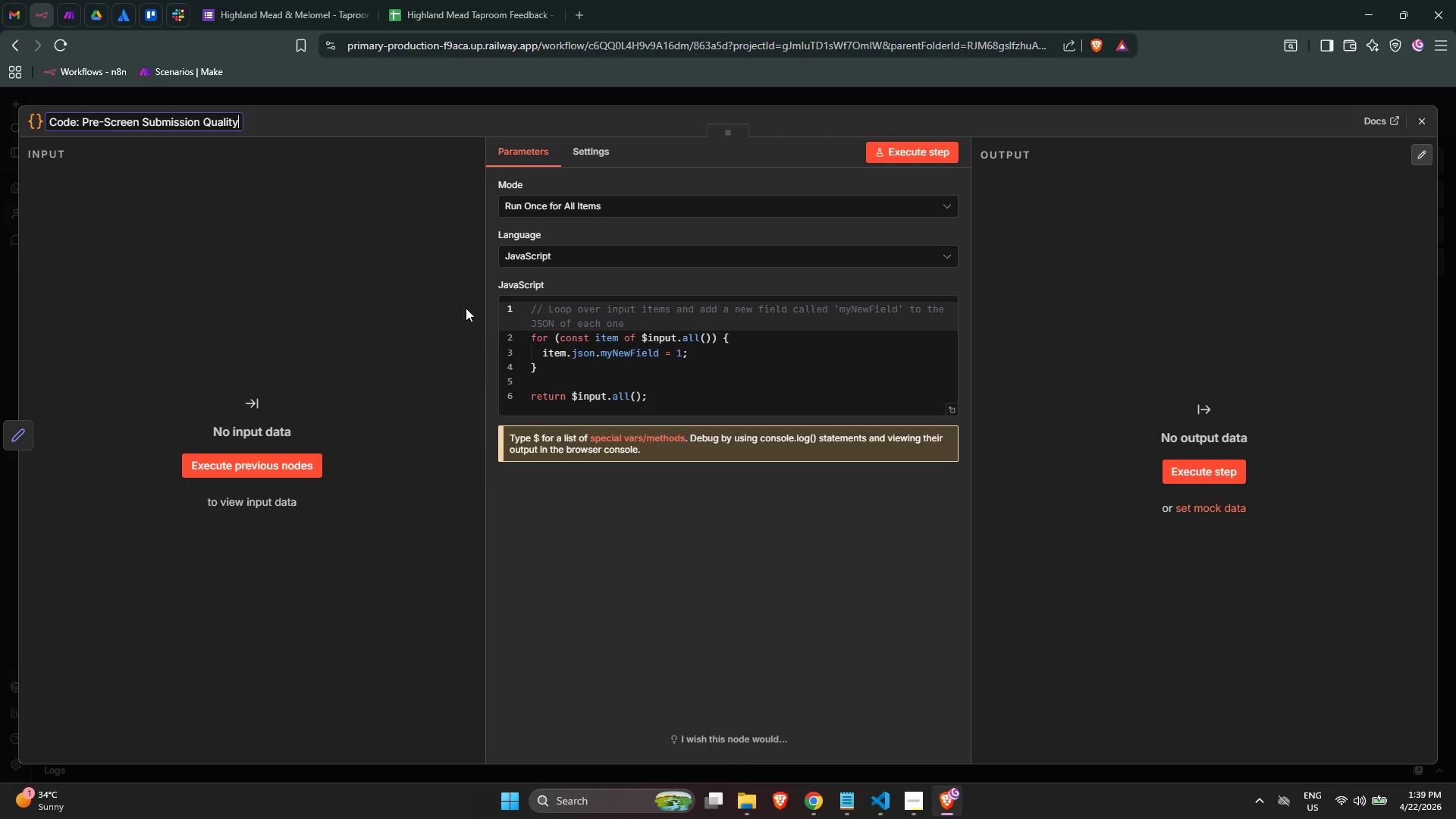 
left_click([752, 393])
 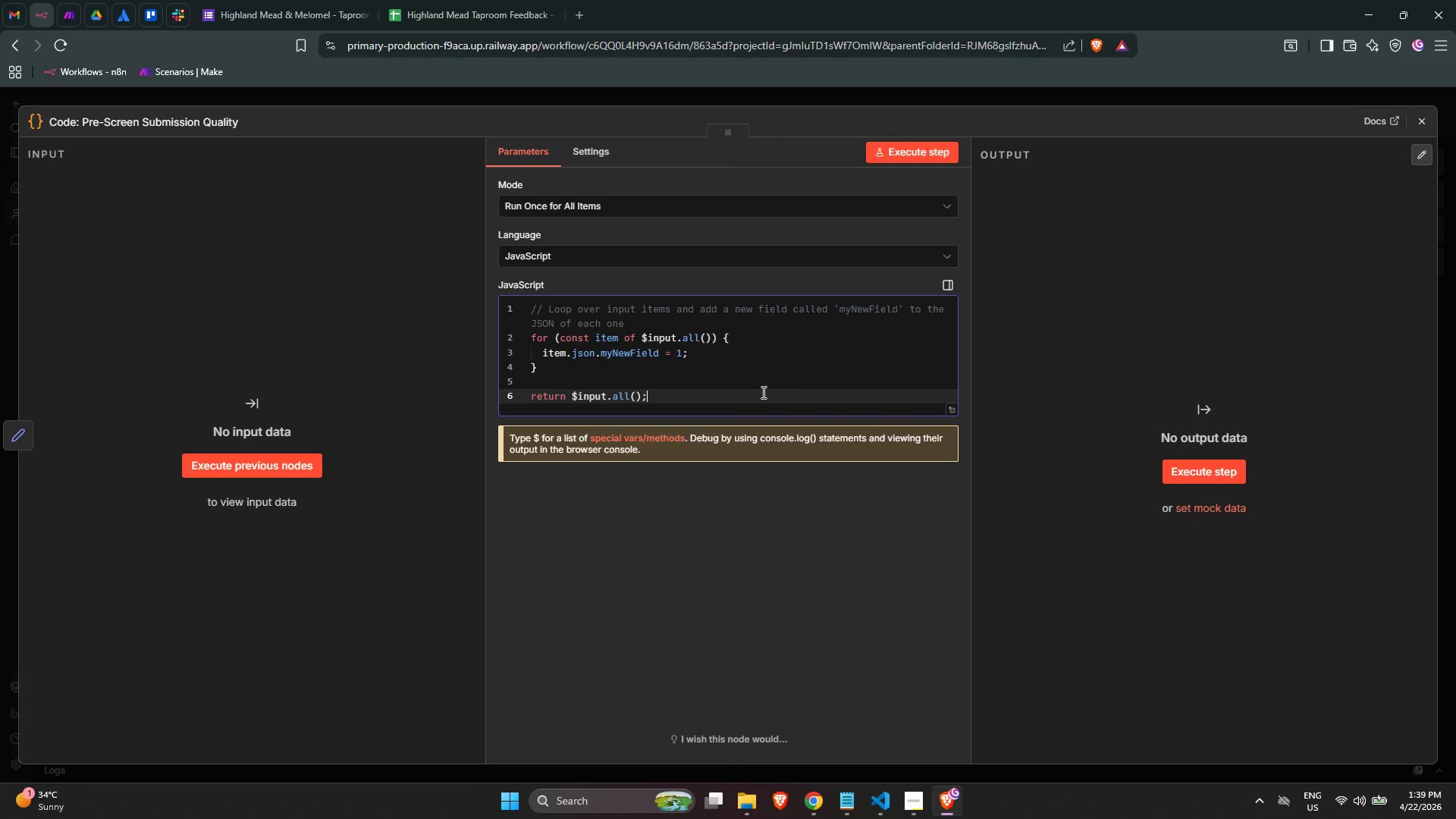 
key(Control+ControlLeft)
 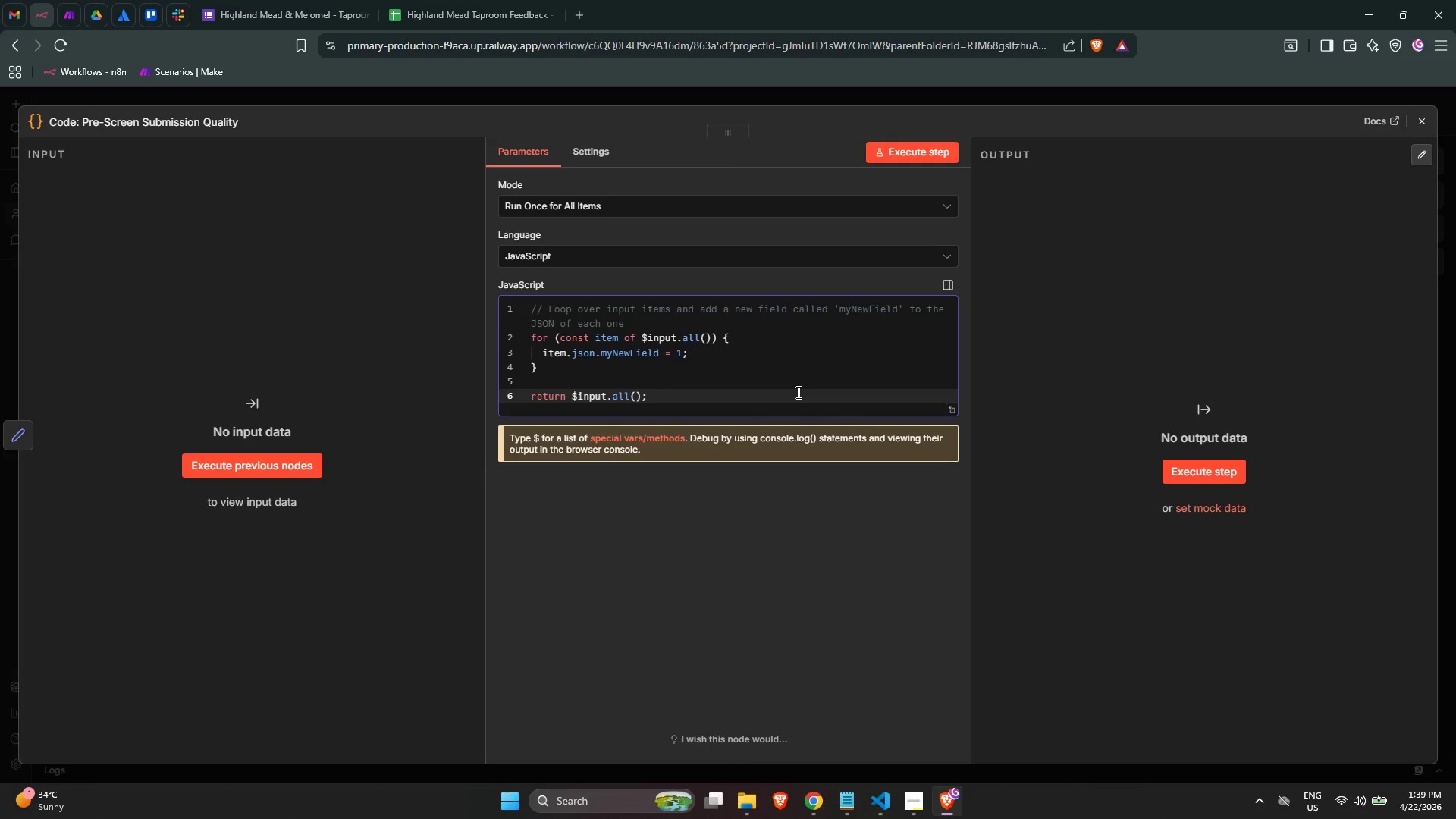 
key(Control+A)
 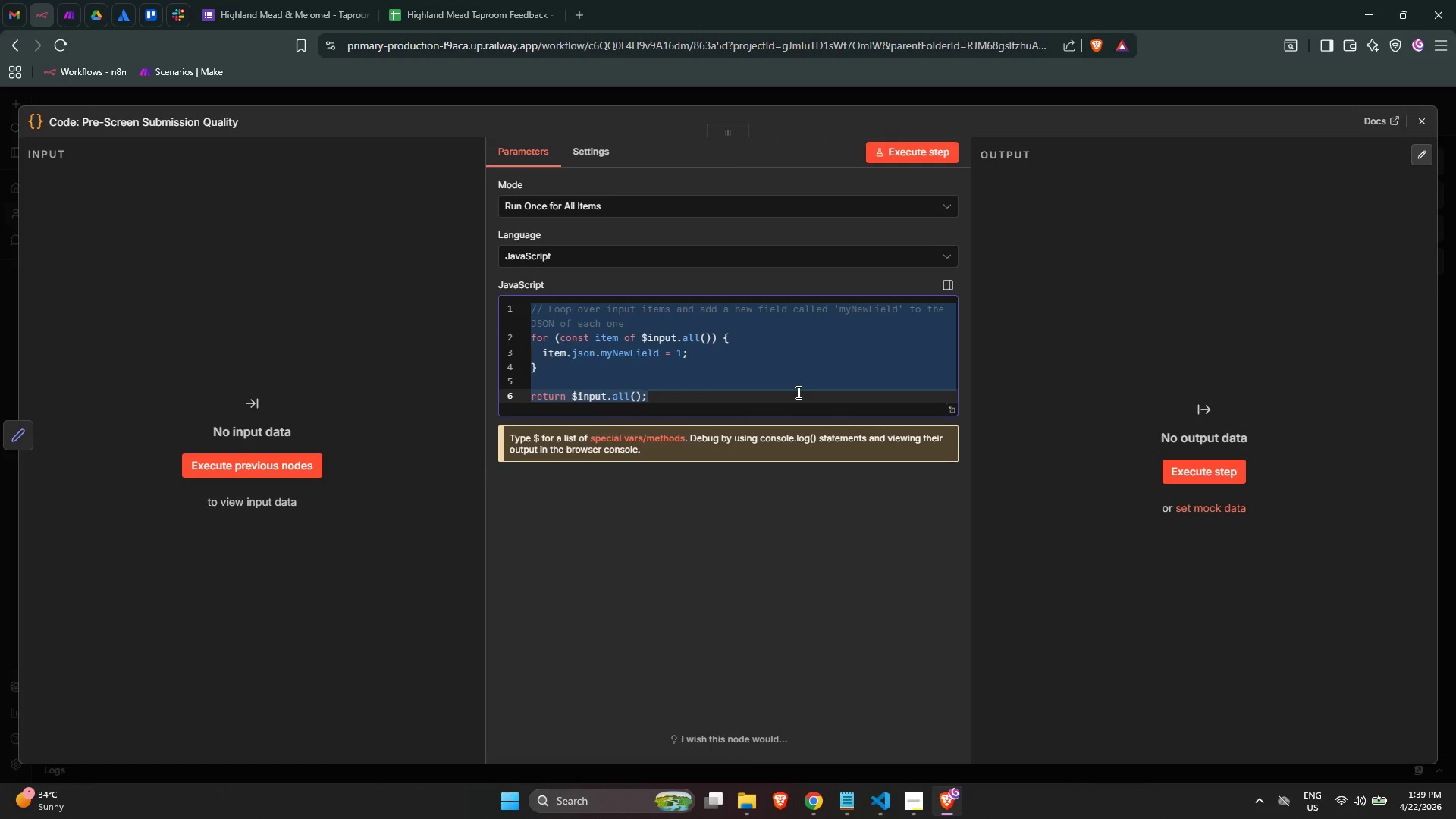 
key(Backspace)
type(const = items = $input.all)
 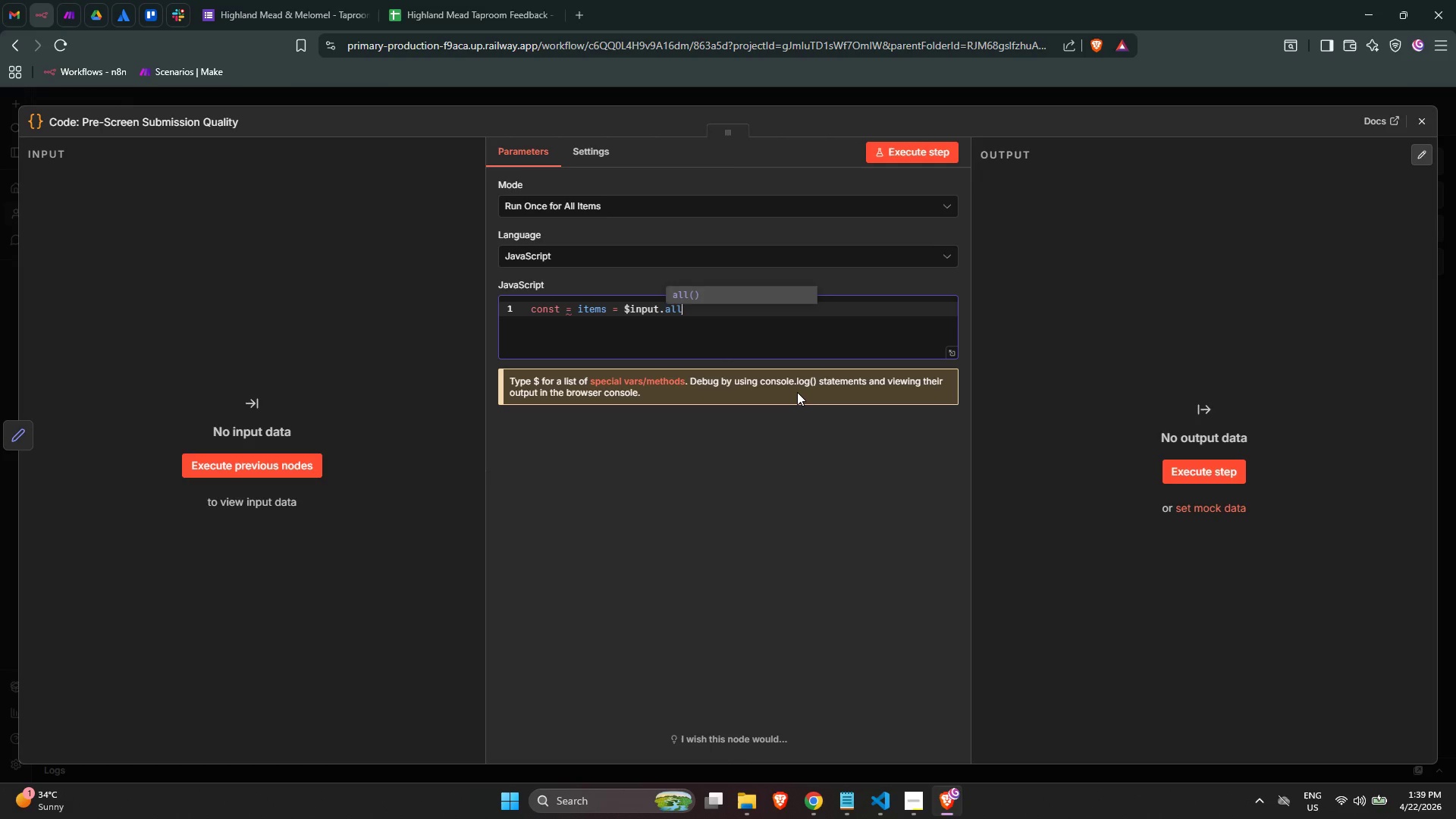 
key(Enter)
 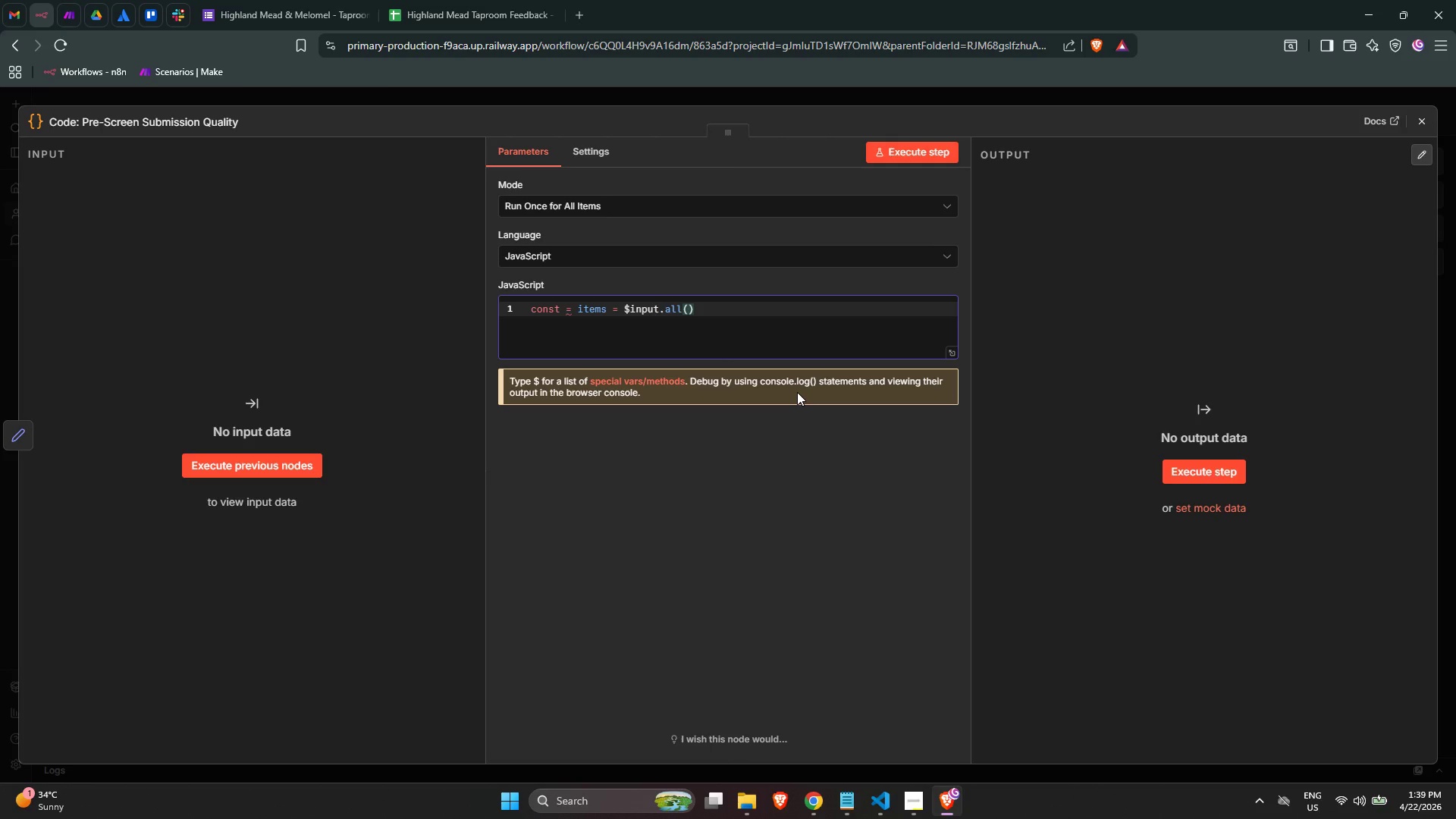 
key(ArrowRight)
 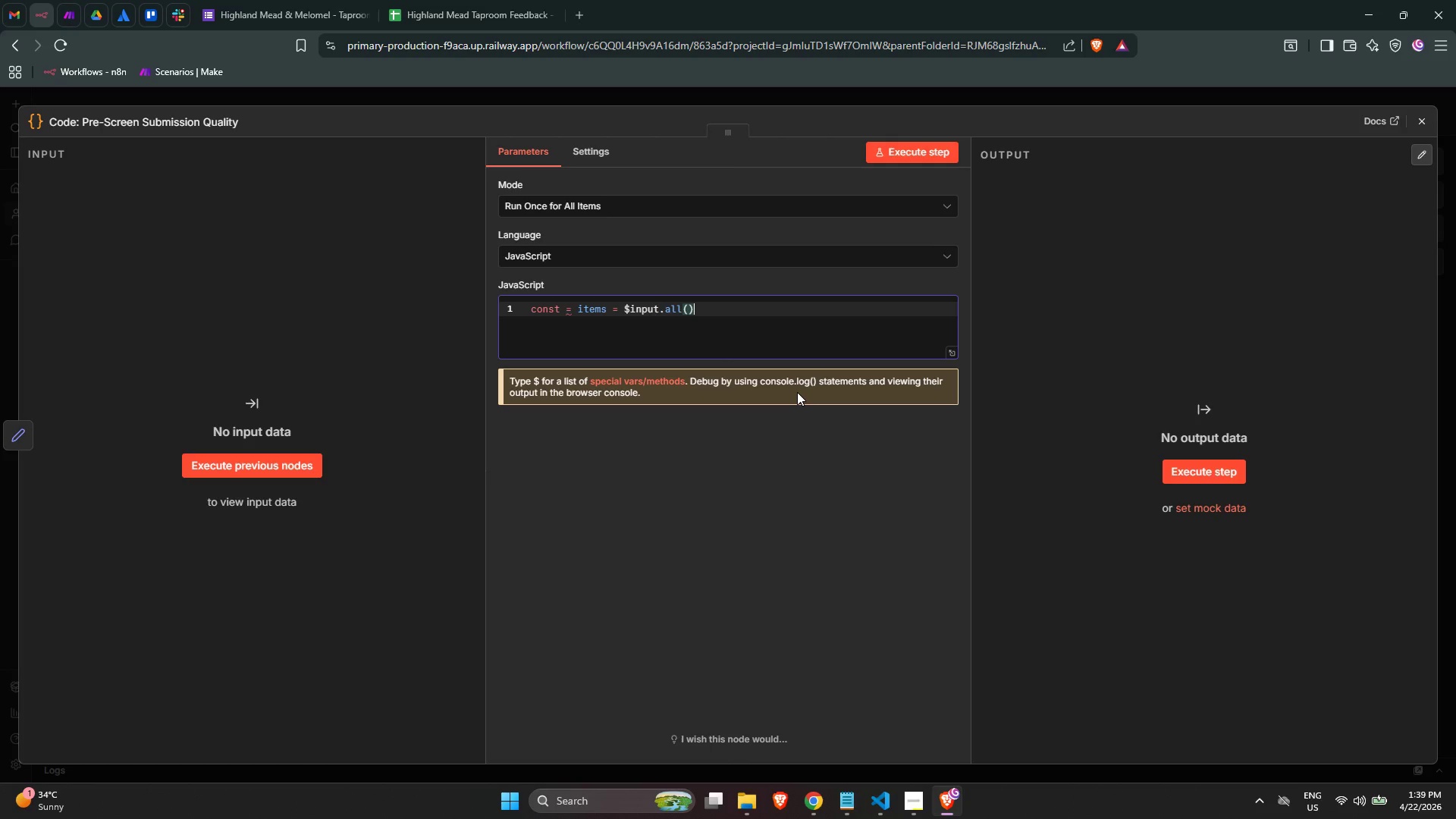 
key(Semicolon)
 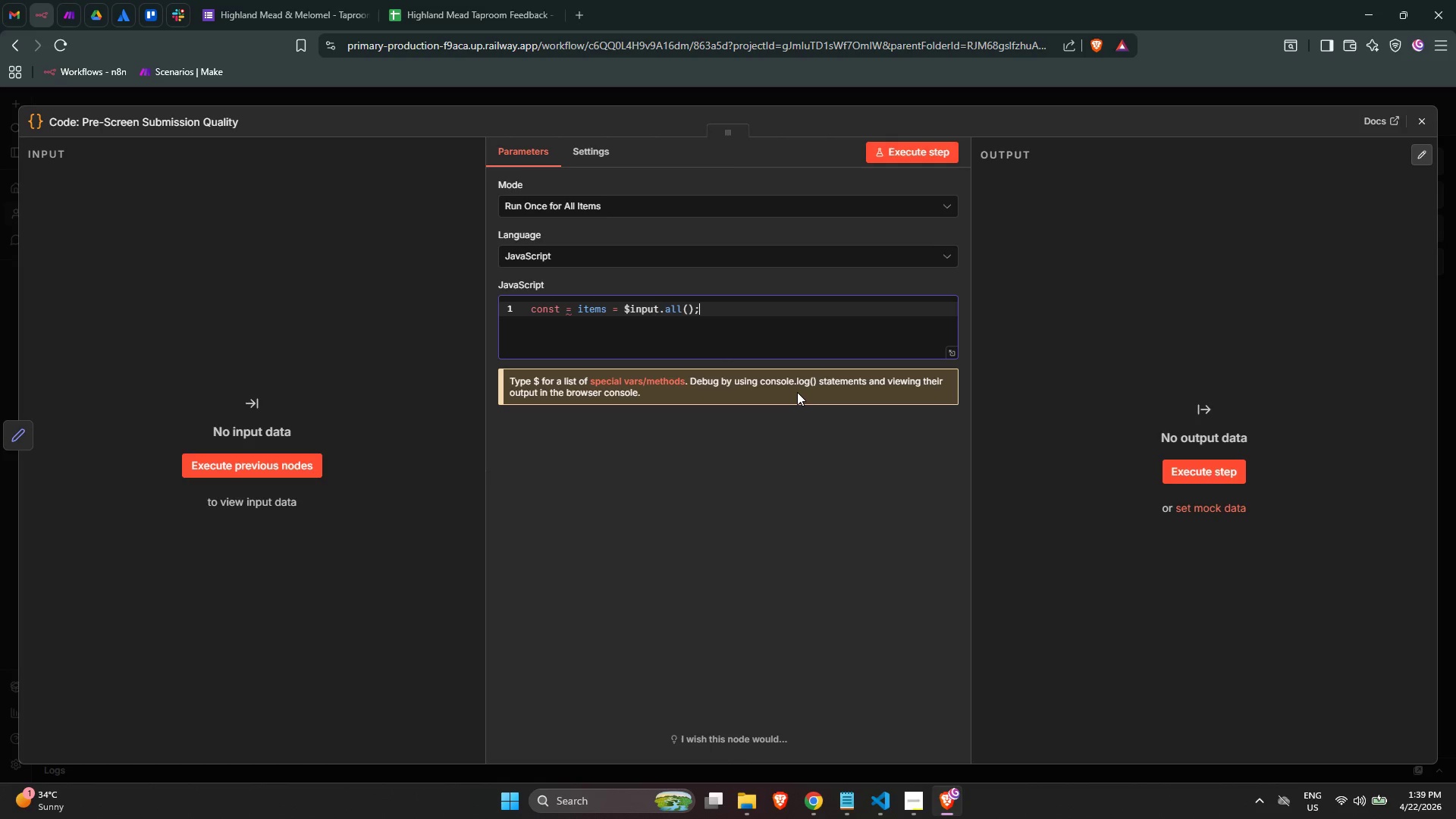 
key(Enter)
 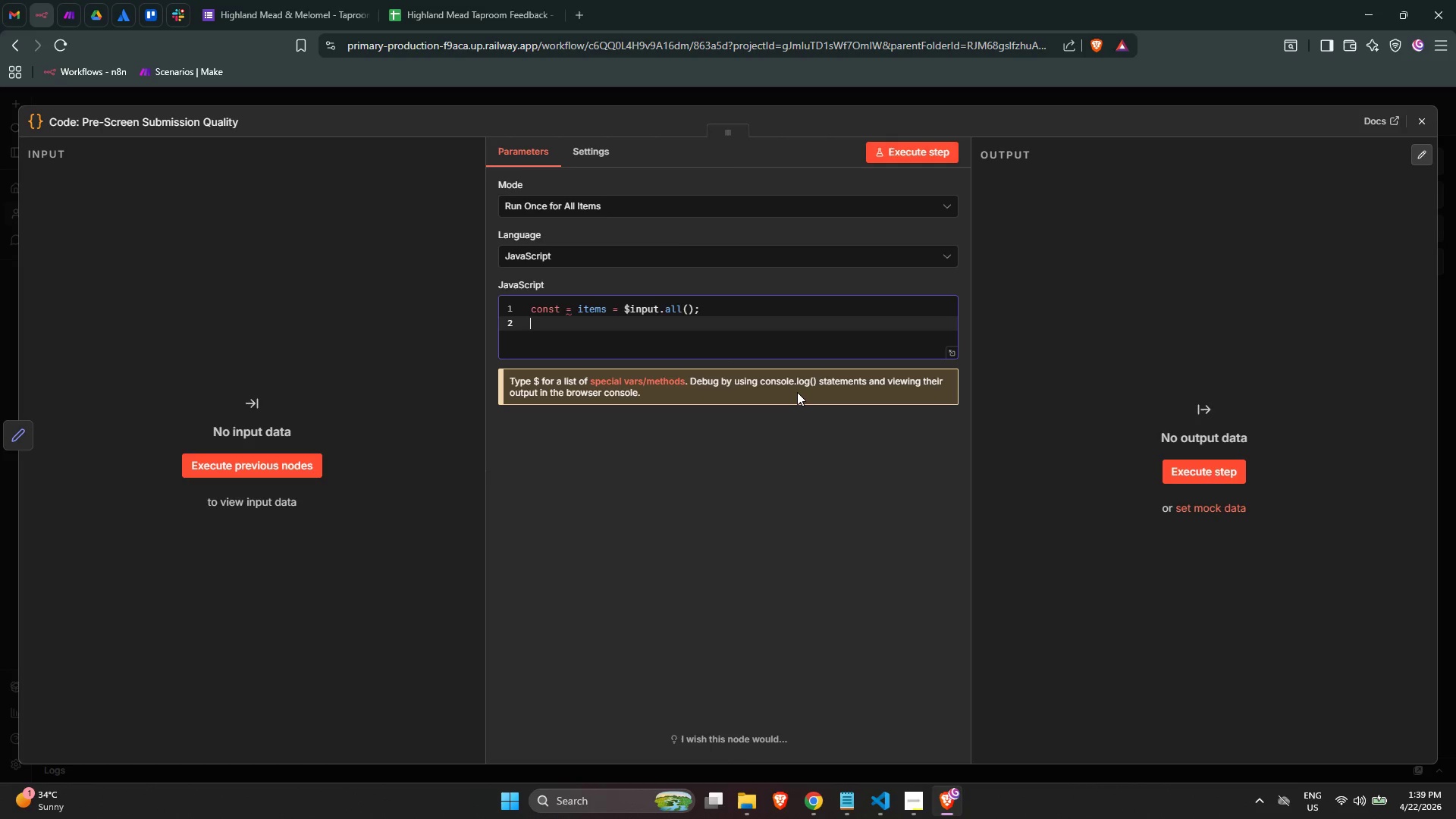 
type(const results)
 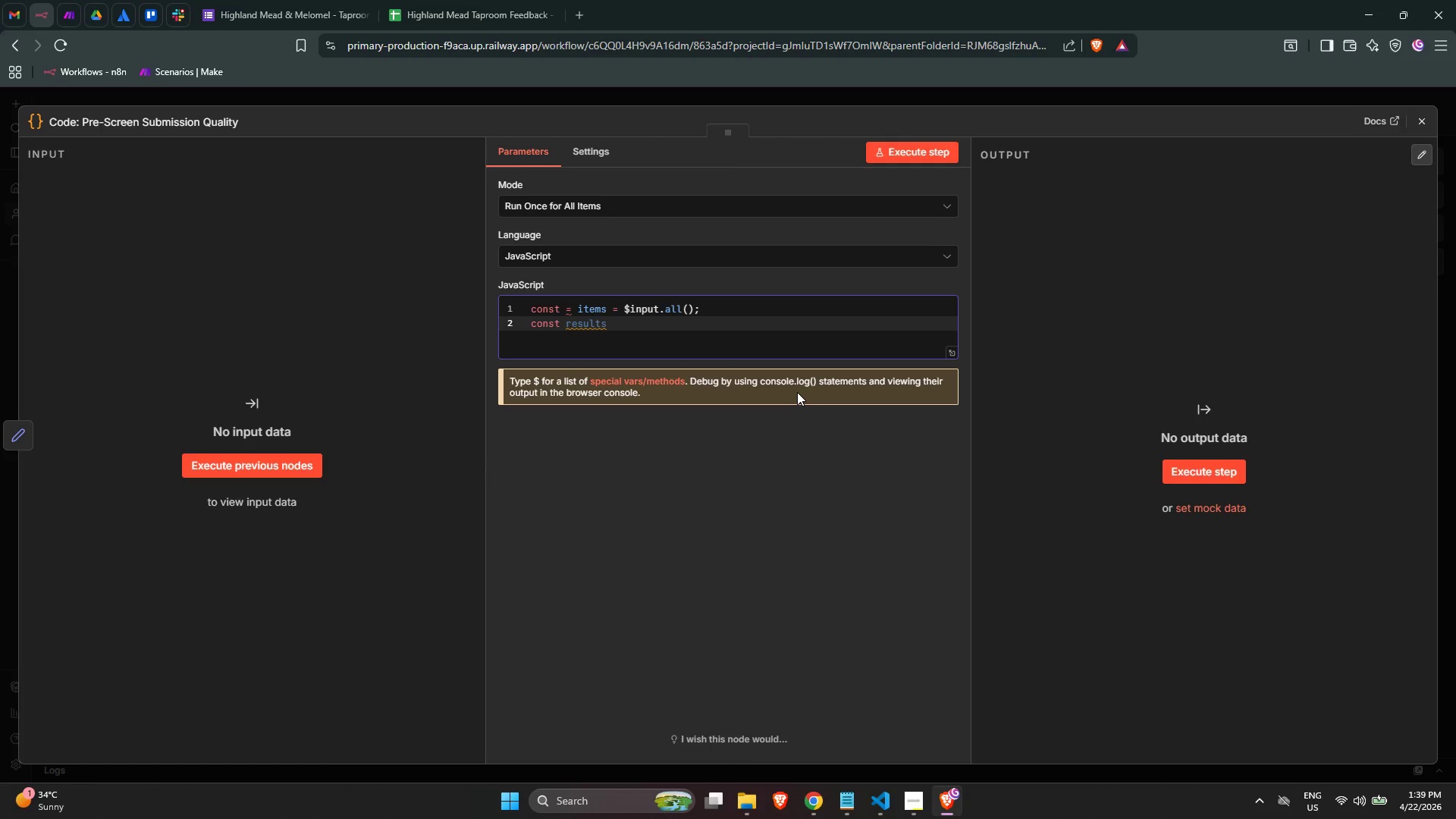 
key(ArrowUp)
 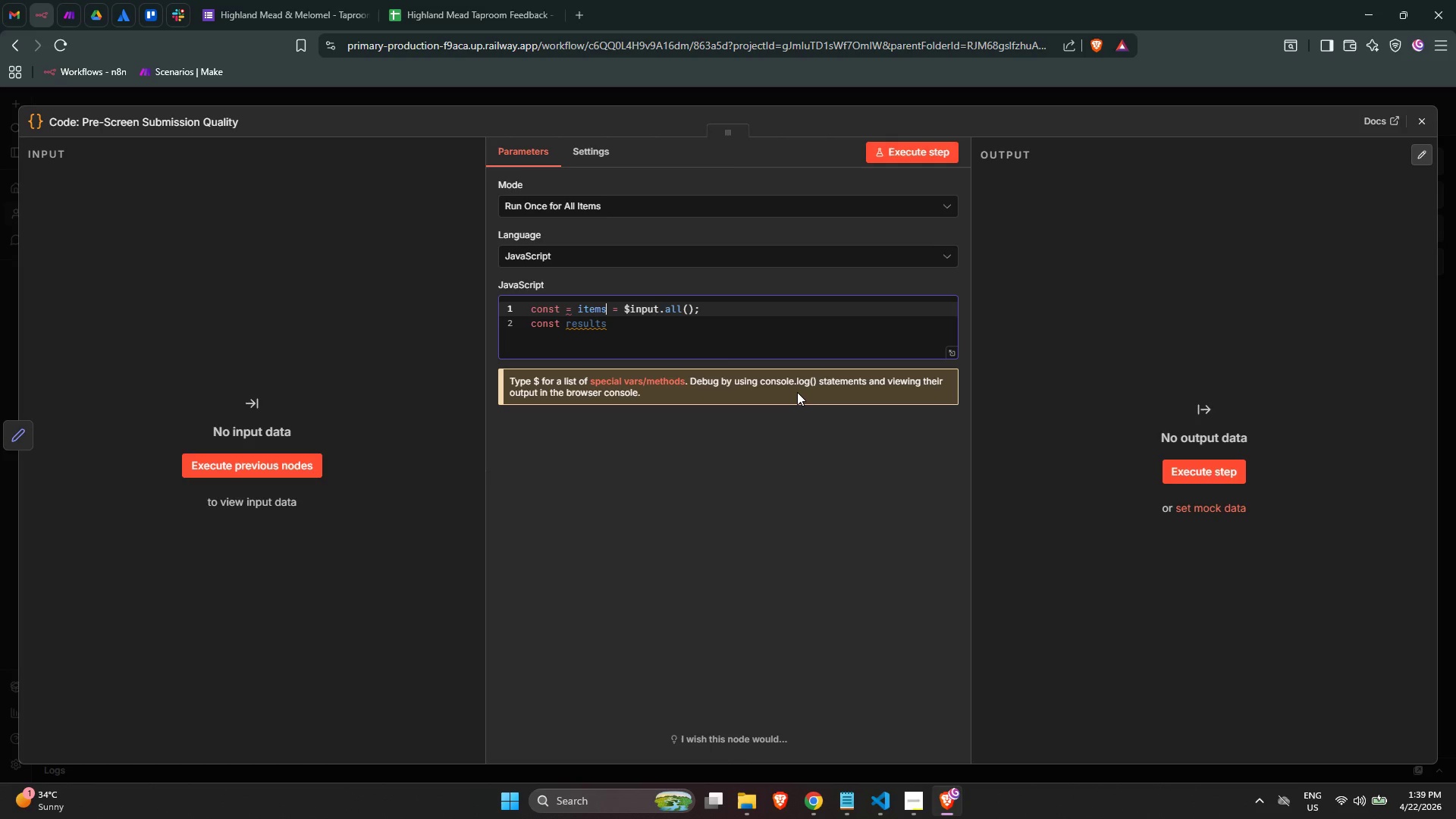 
key(ArrowLeft)
 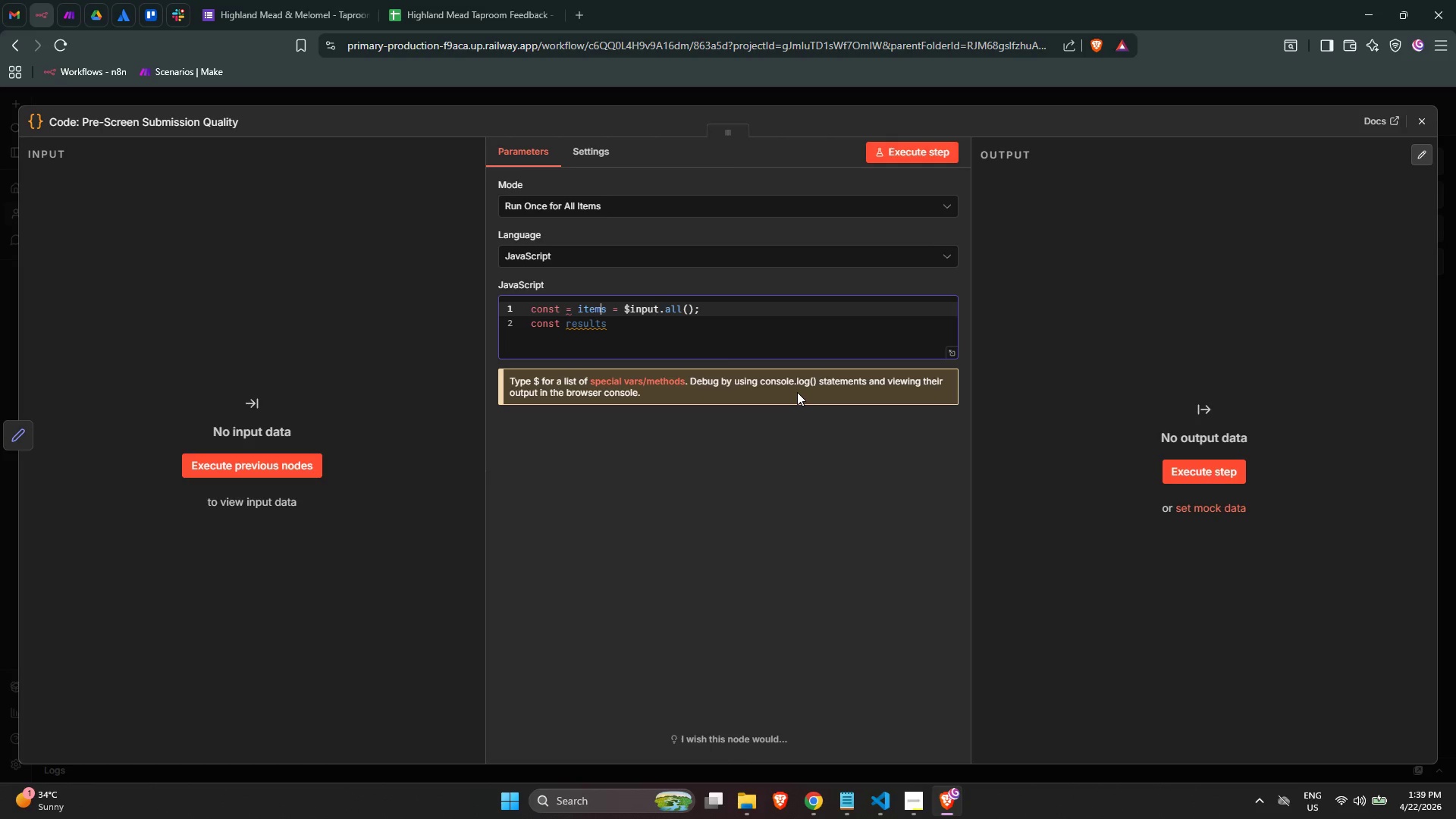 
key(ArrowLeft)
 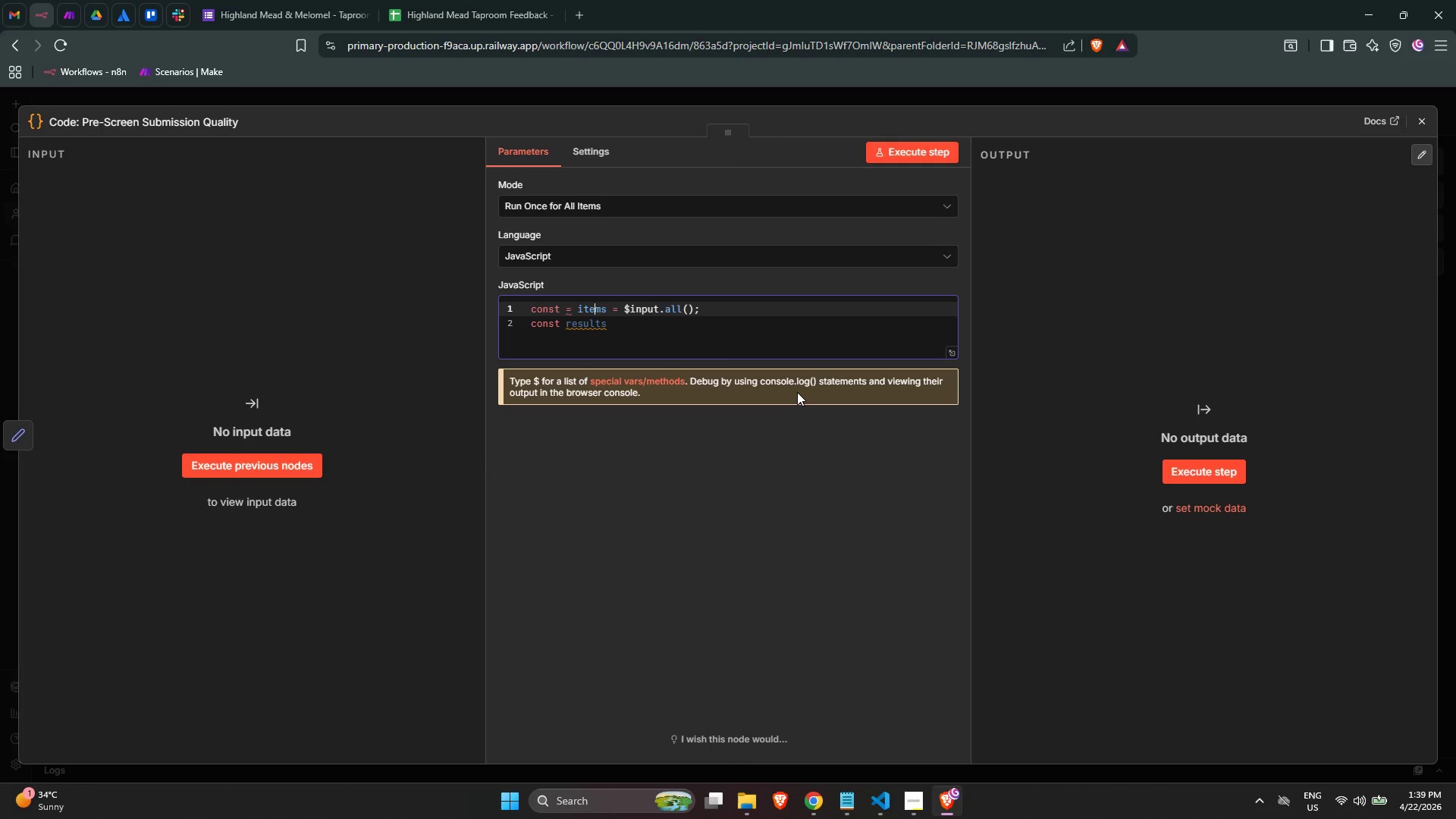 
key(ArrowLeft)
 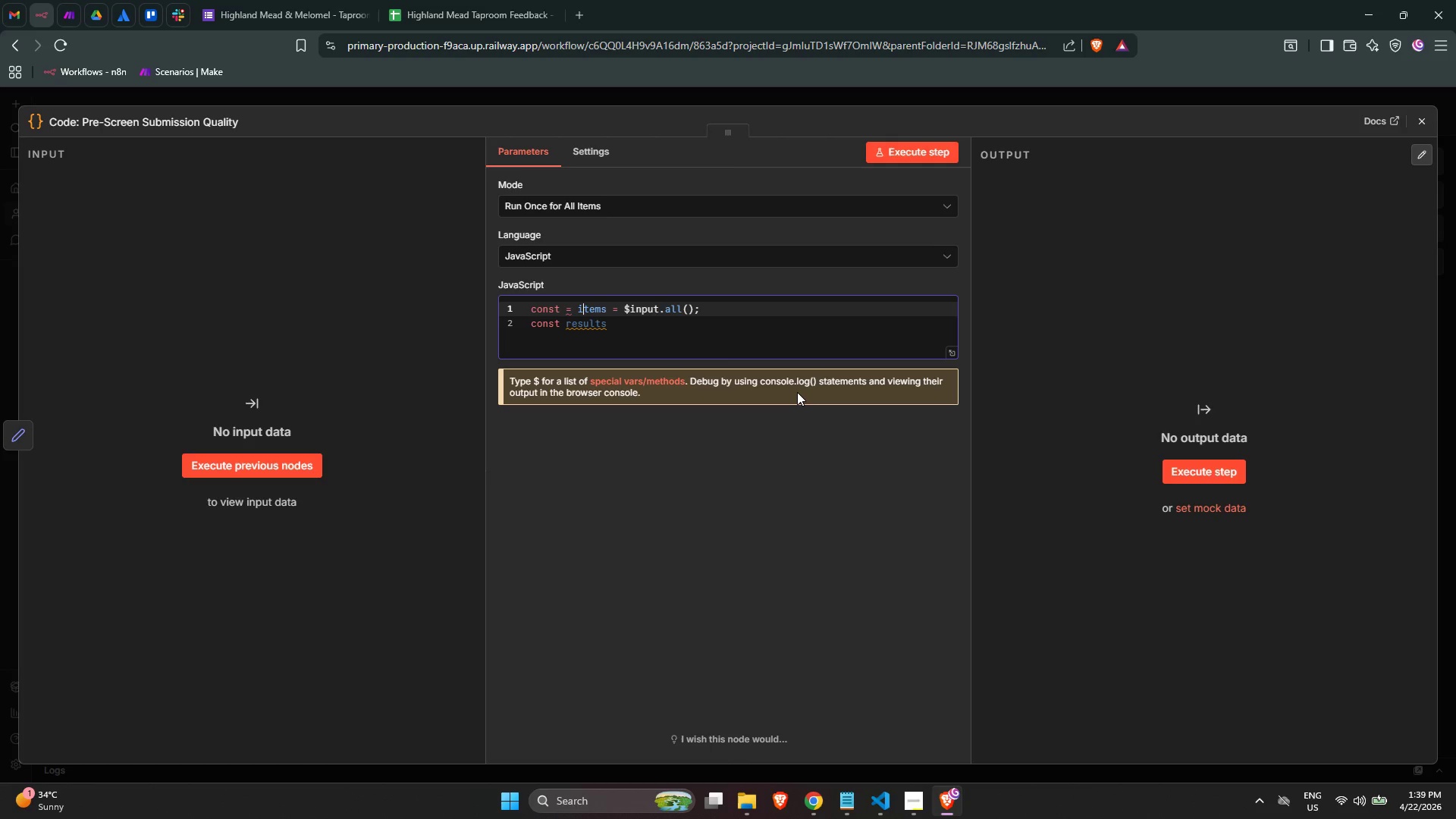 
key(ArrowLeft)
 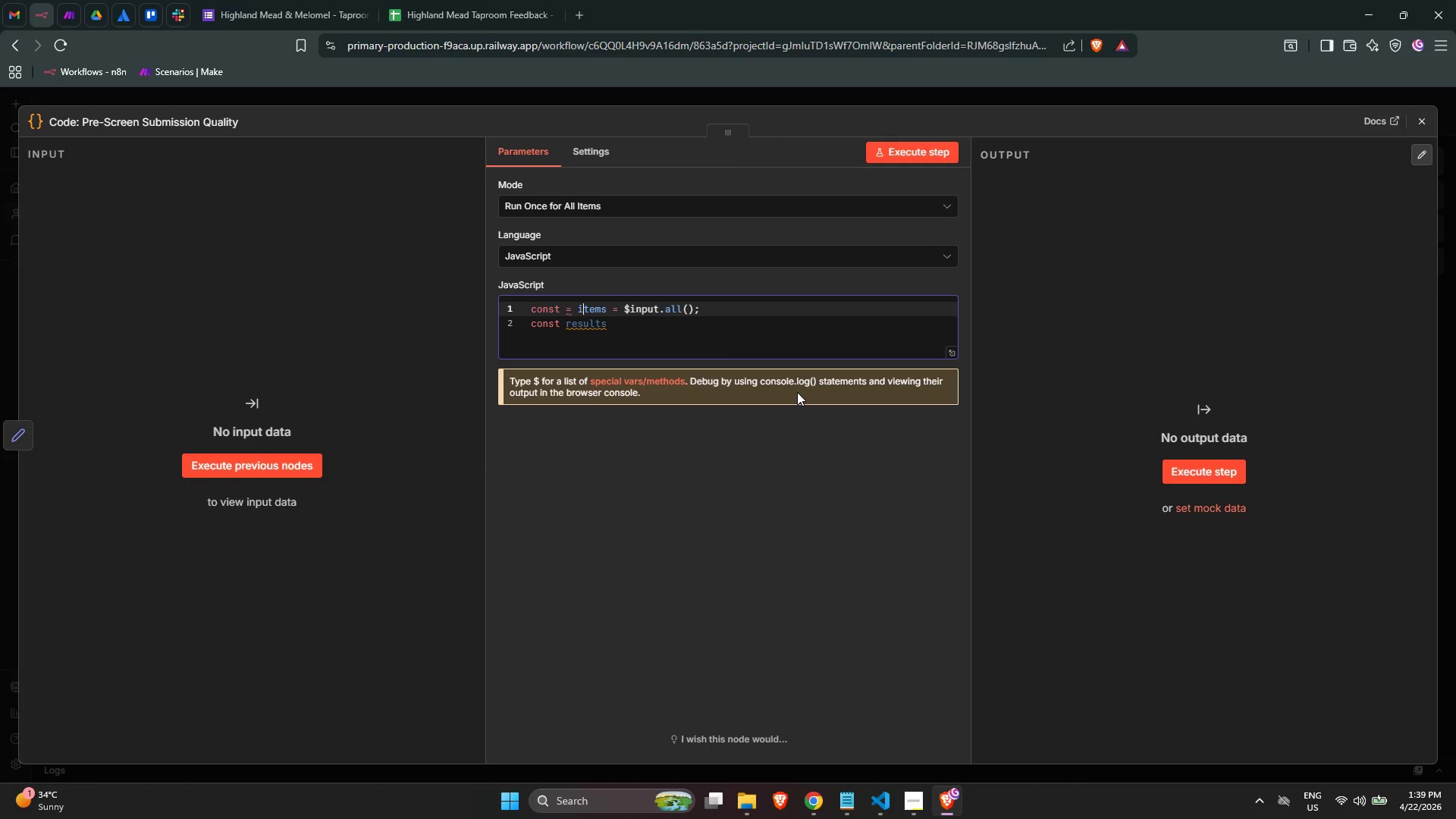 
key(ArrowLeft)
 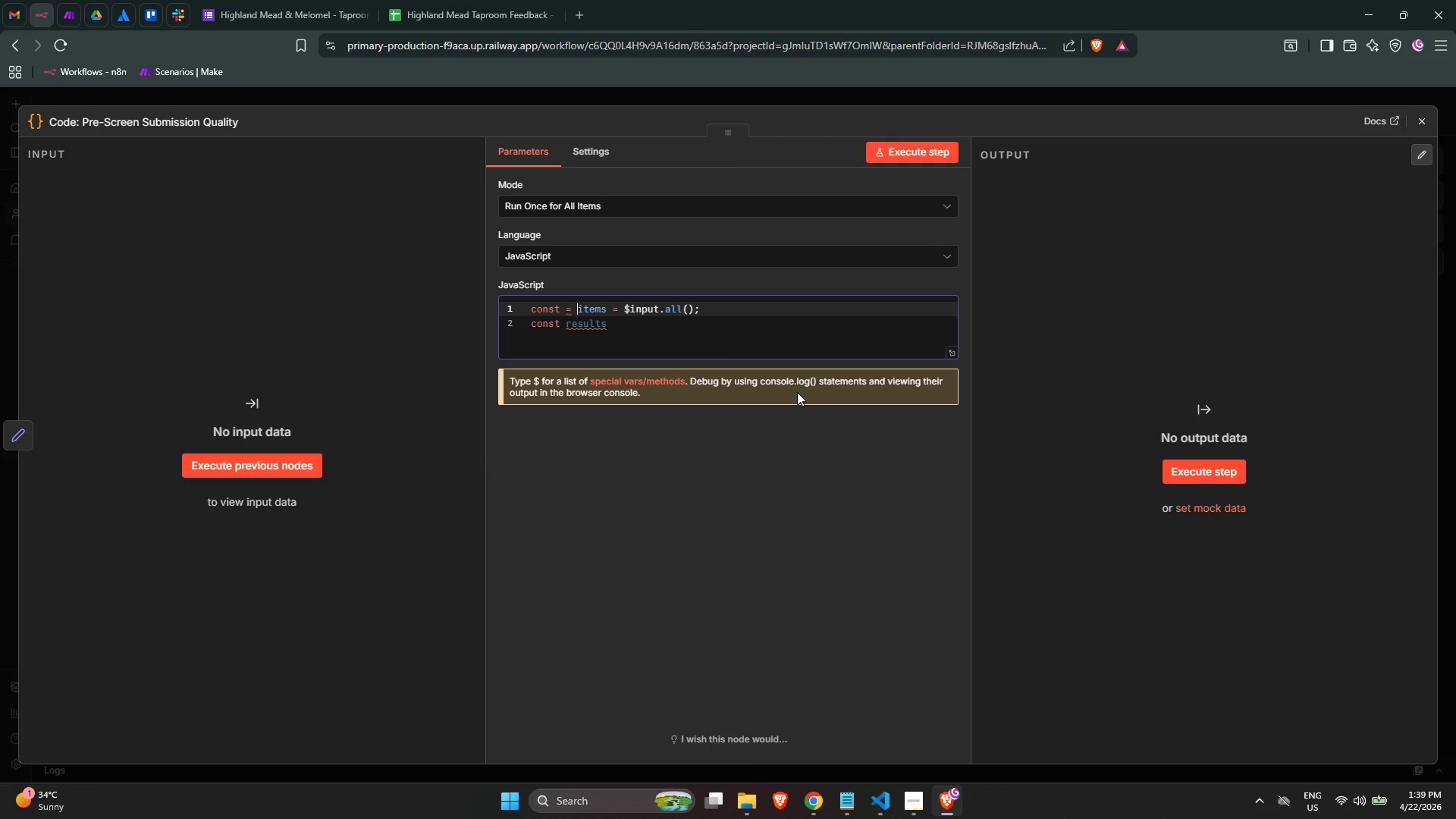 
key(ArrowLeft)
 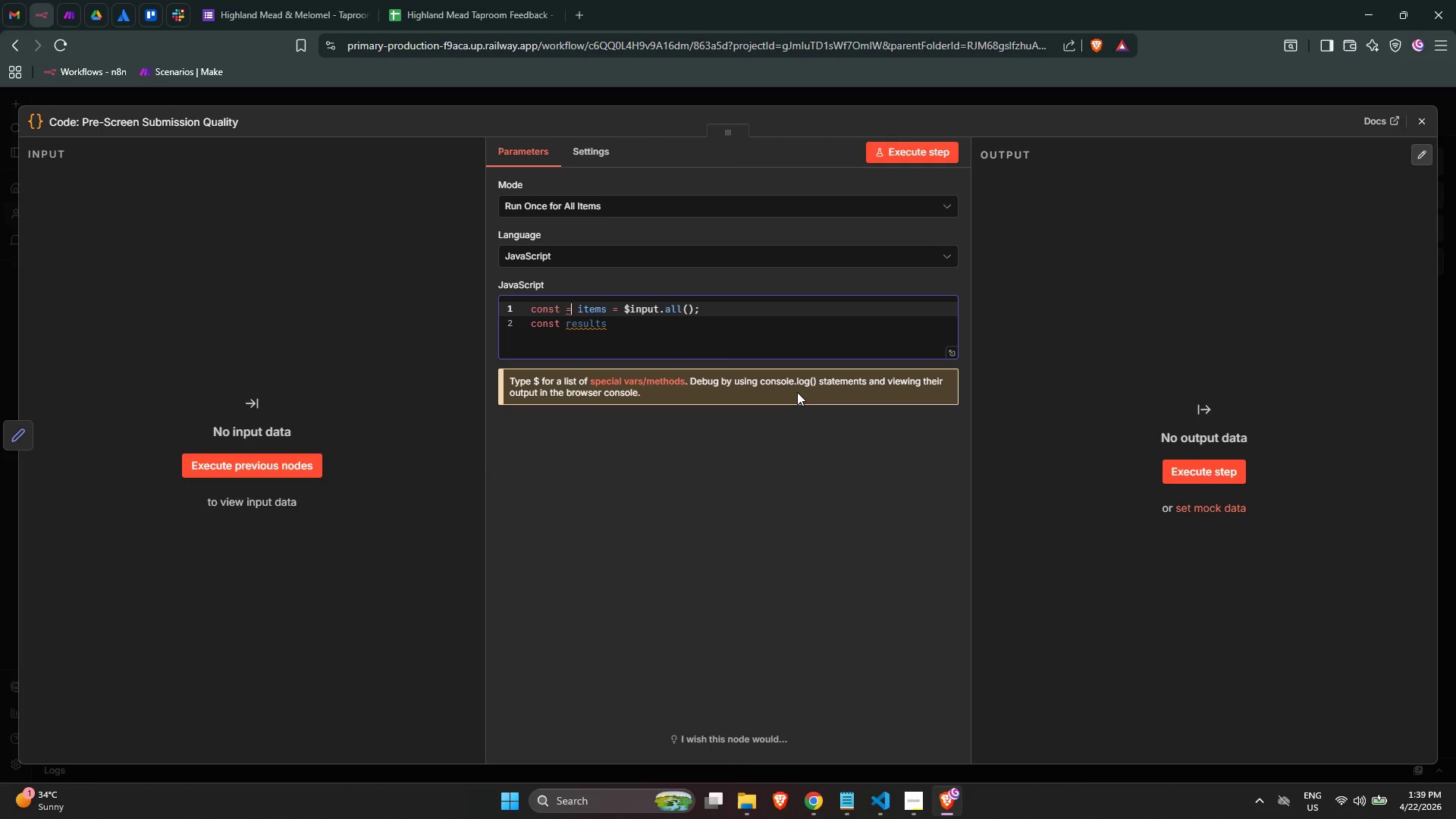 
key(Backspace)
 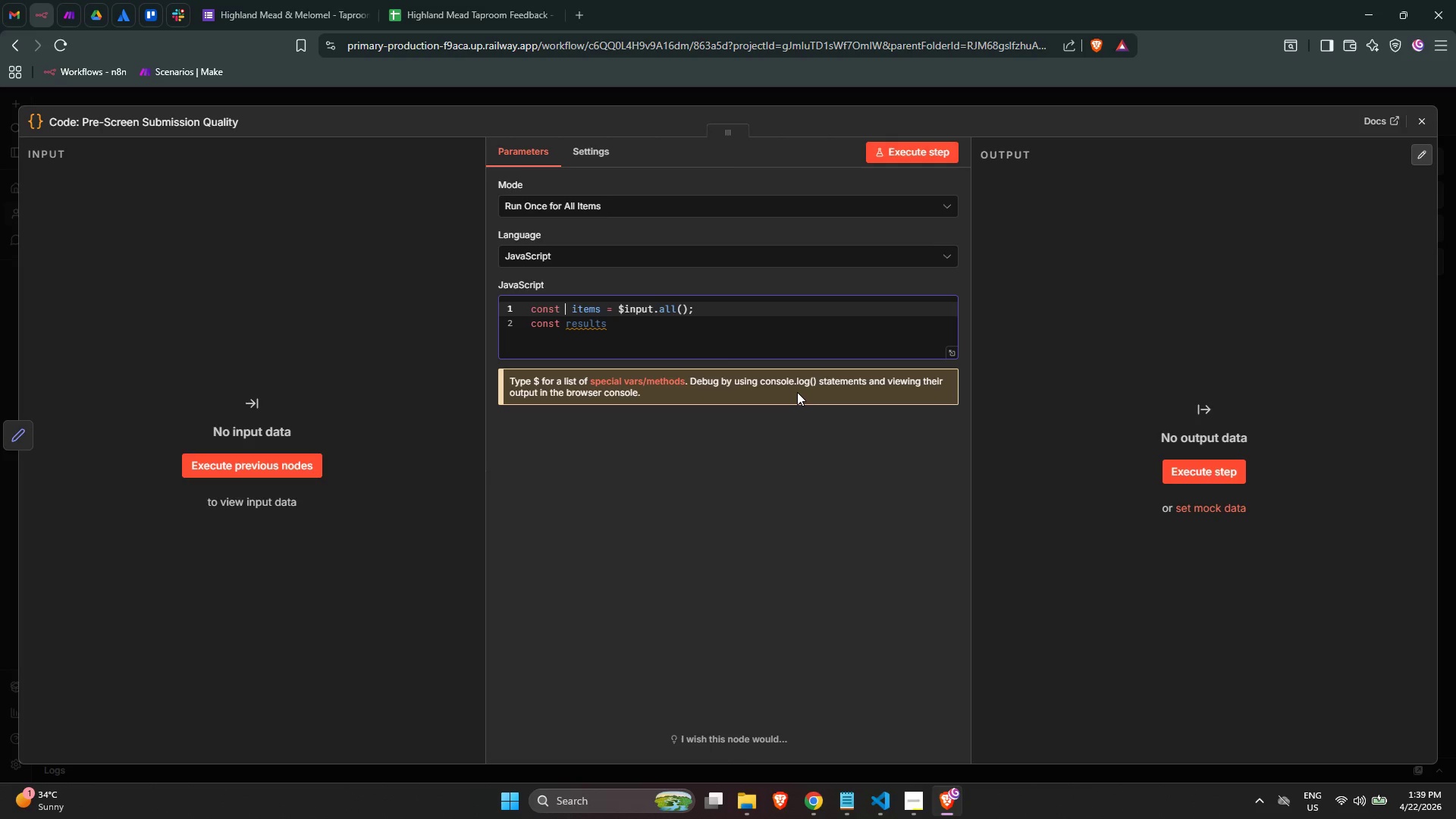 
key(Backspace)
 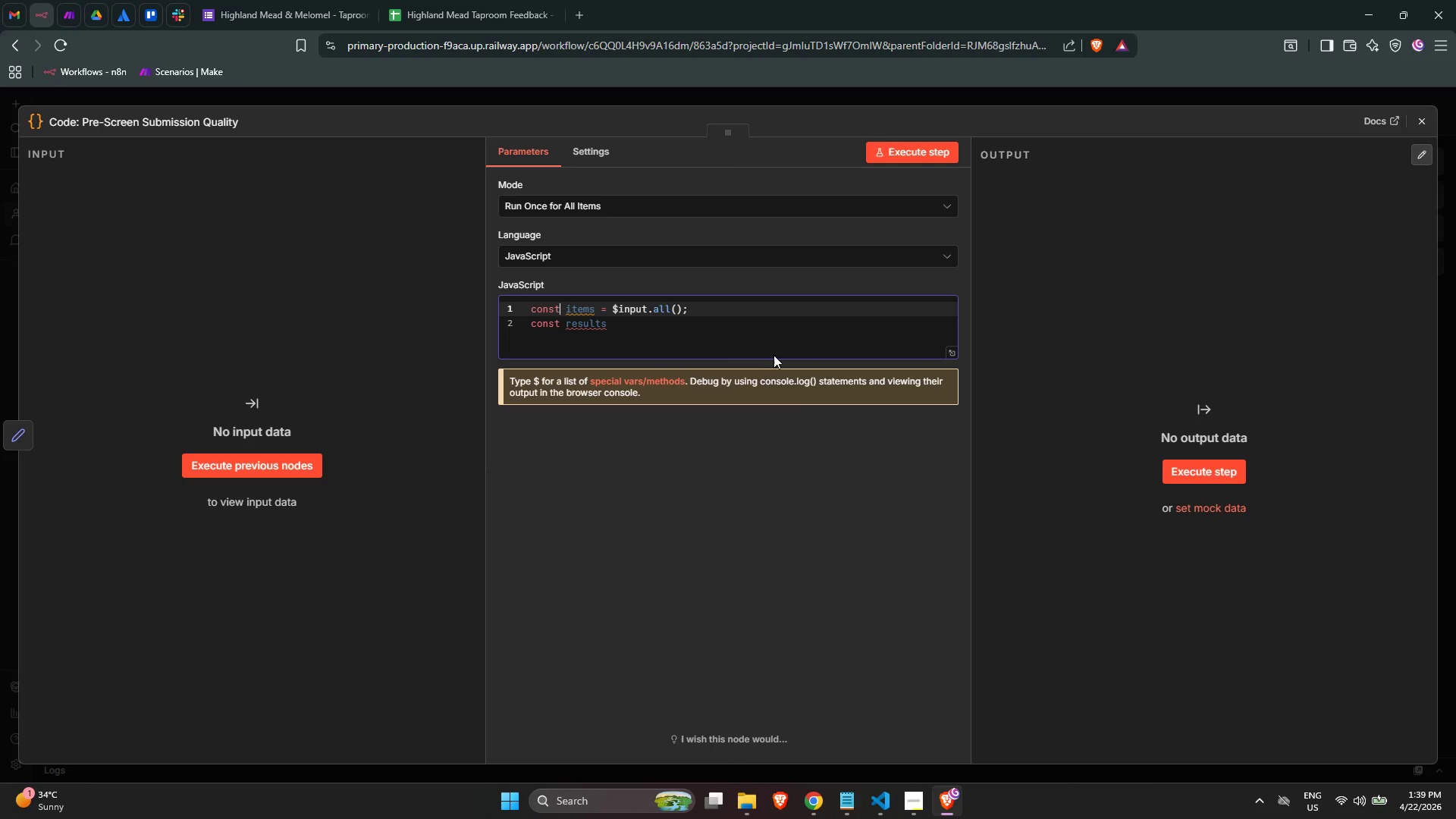 
left_click([697, 323])
 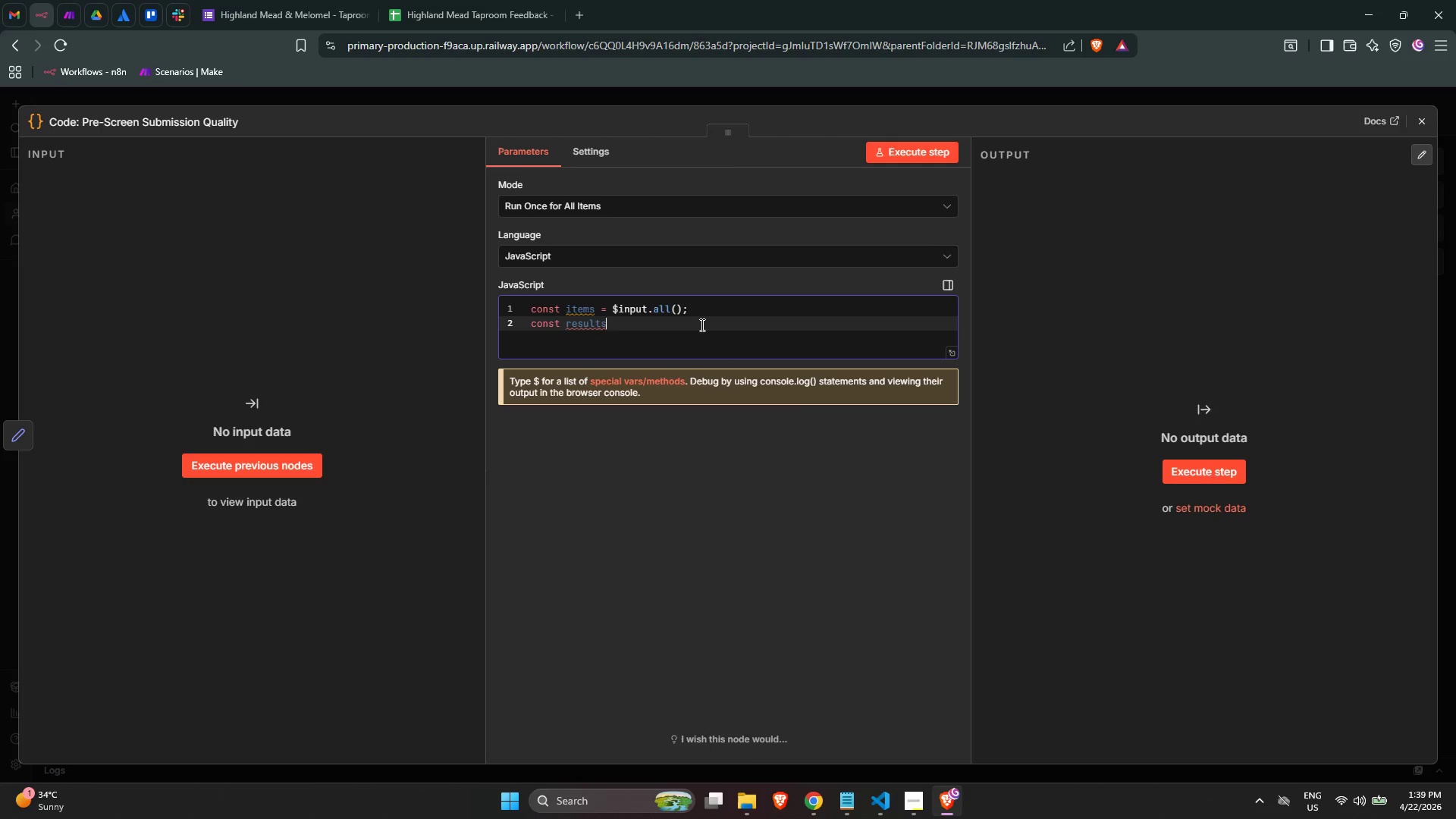 
key(Space)
 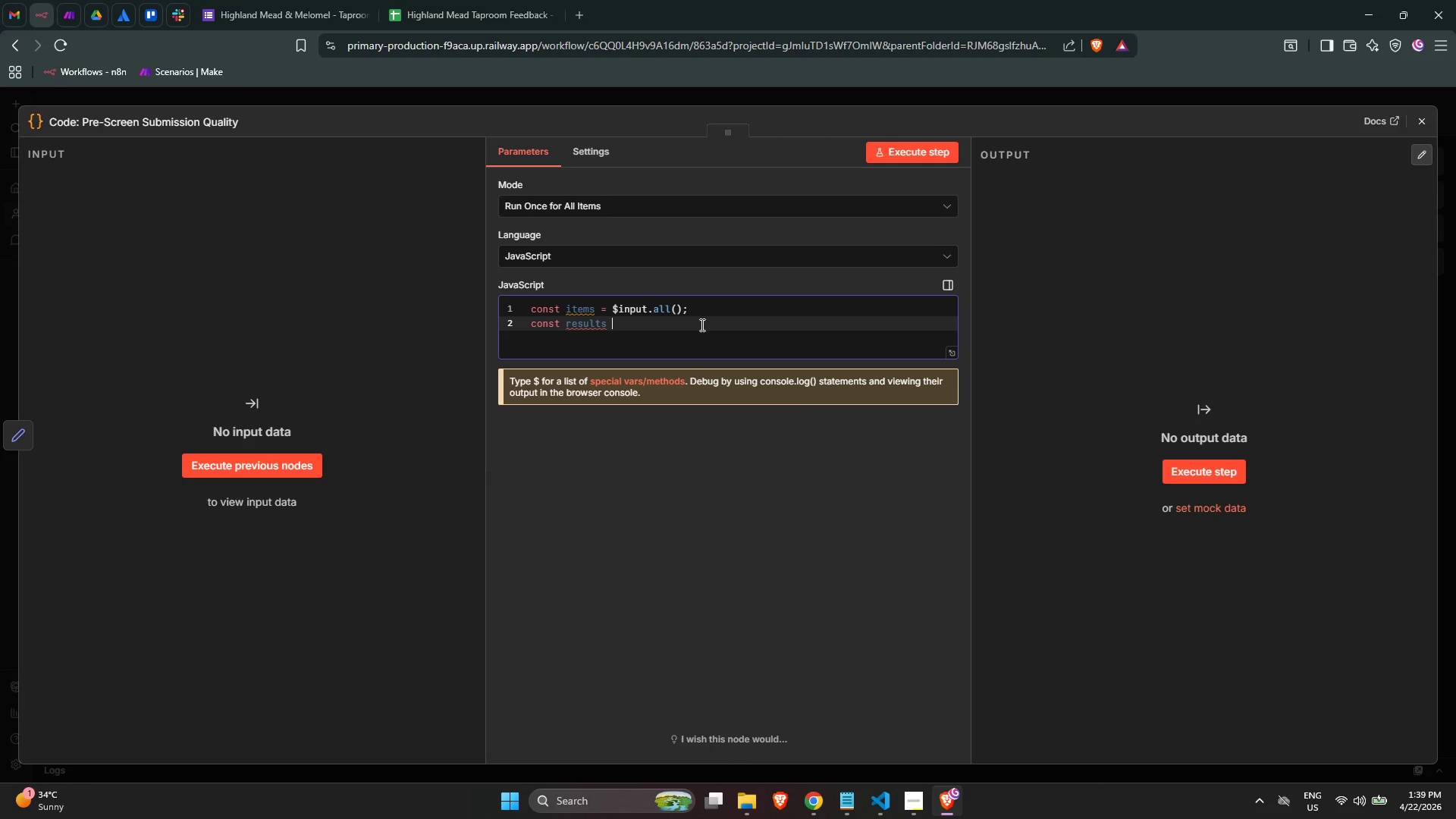 
key(Equal)
 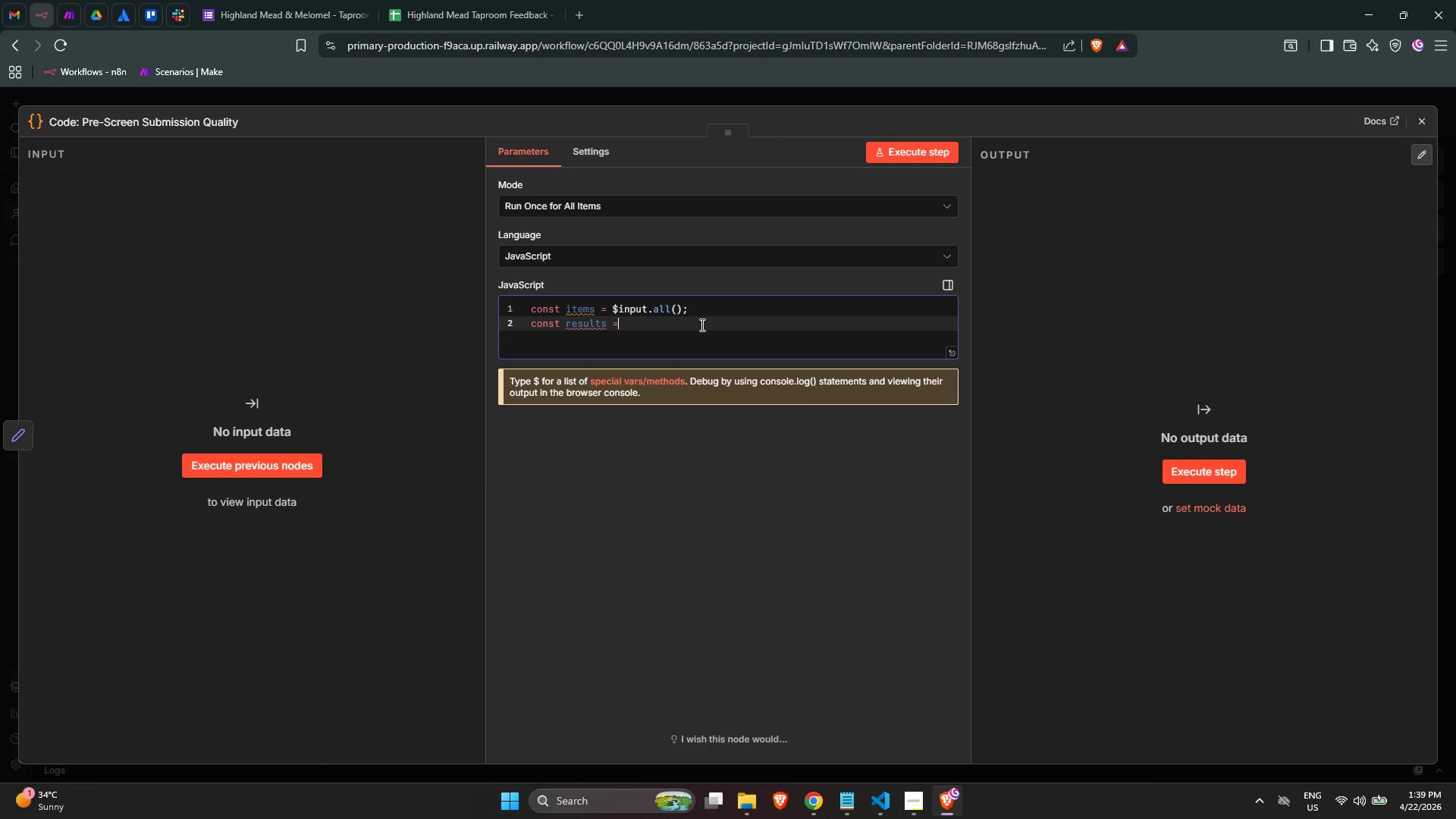 
key(Space)
 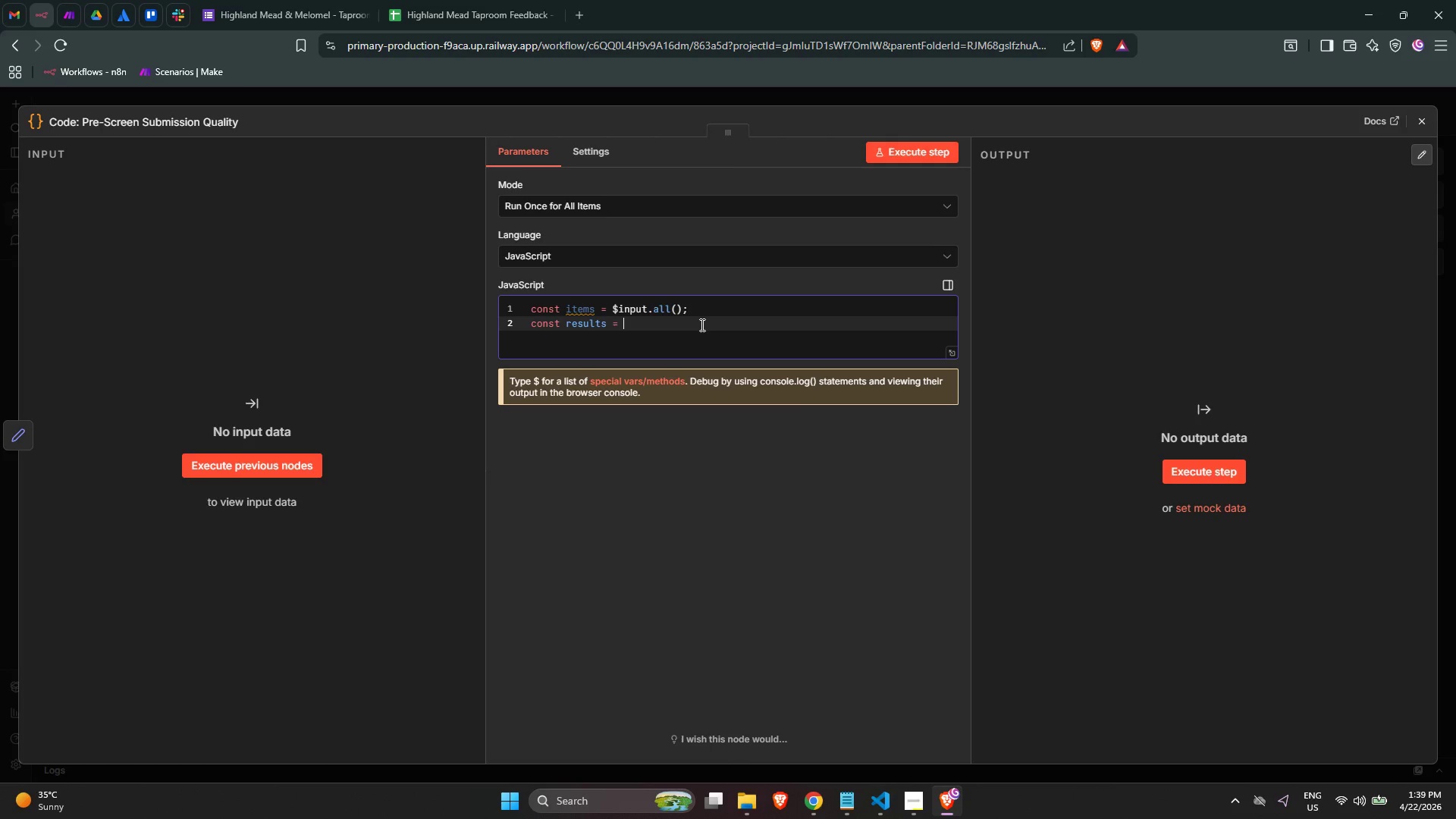 
wait(10.17)
 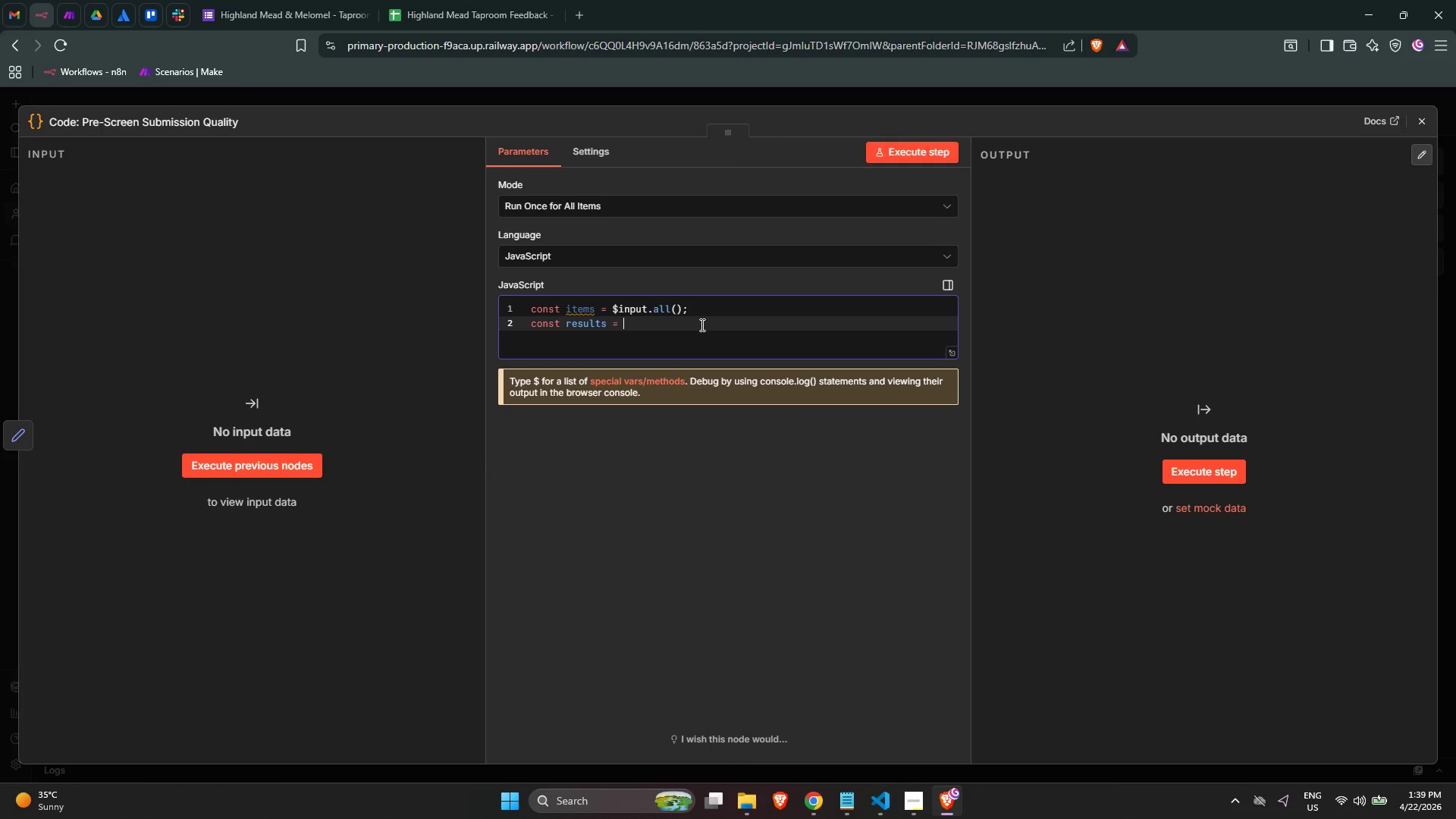 
type((item.json.raw_notes)
 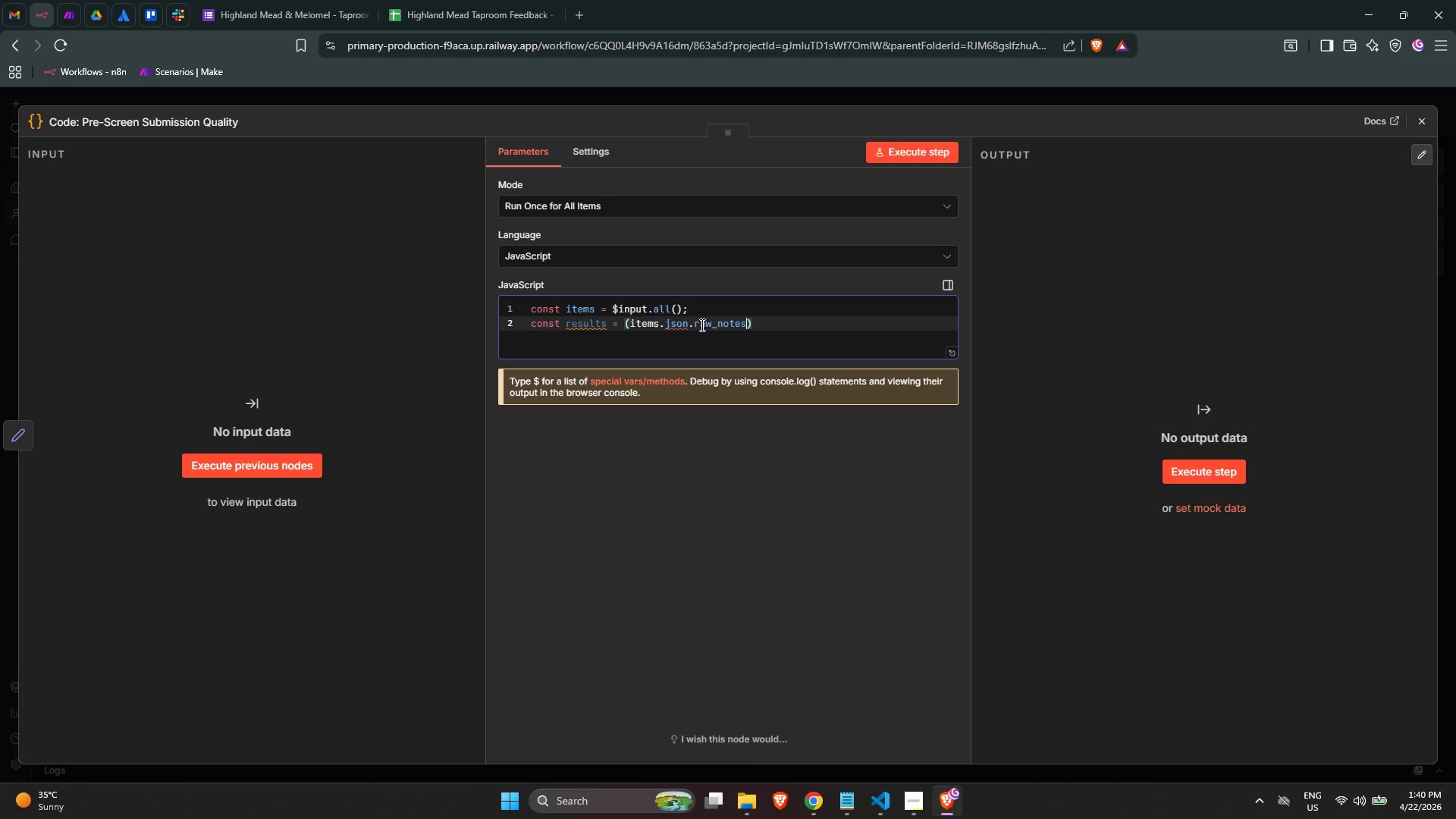 
key(Control+Backspace)
 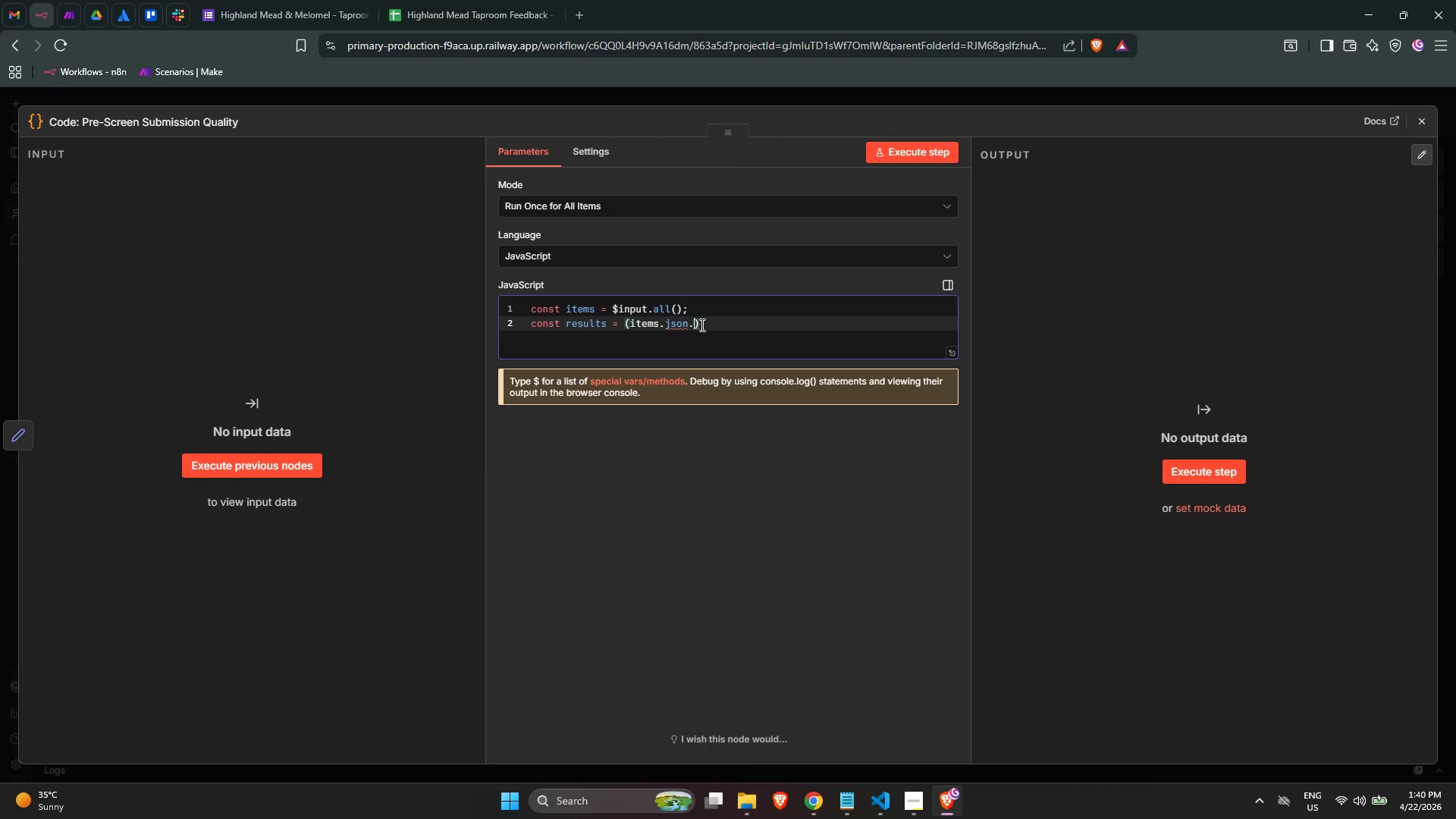 
key(Control+Backspace)
 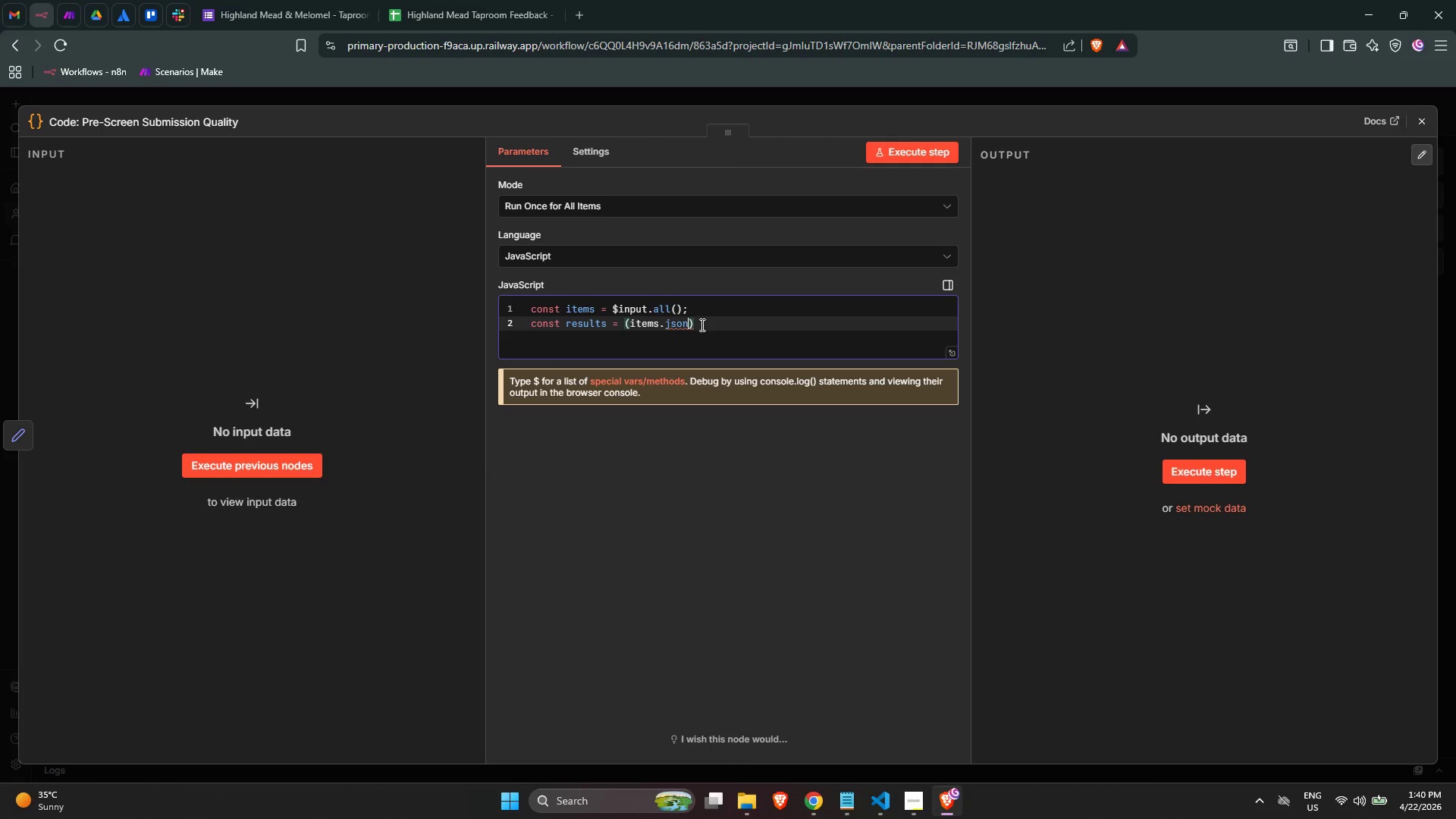 
key(Control+Backspace)
 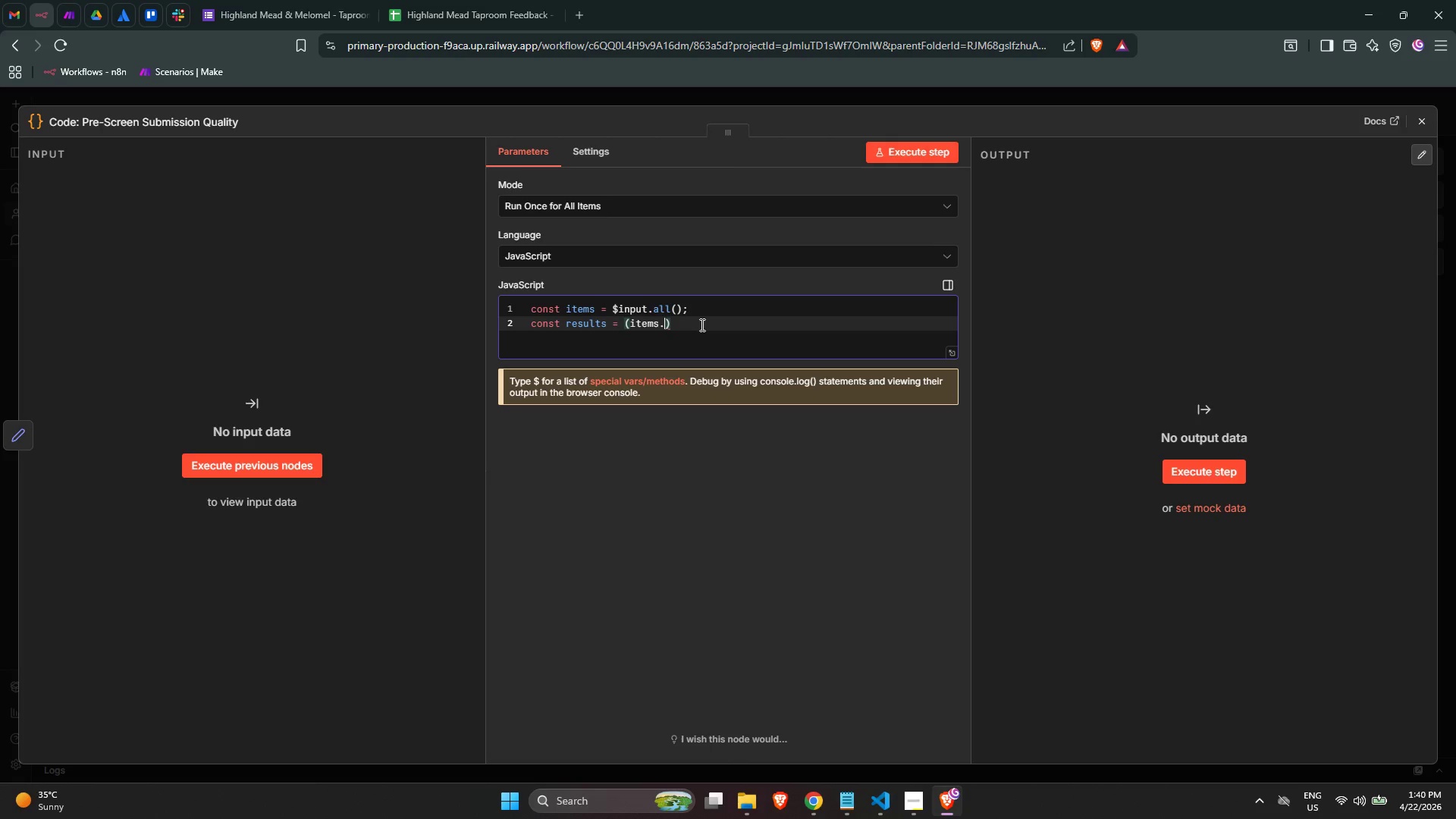 
key(Control+ControlLeft)
 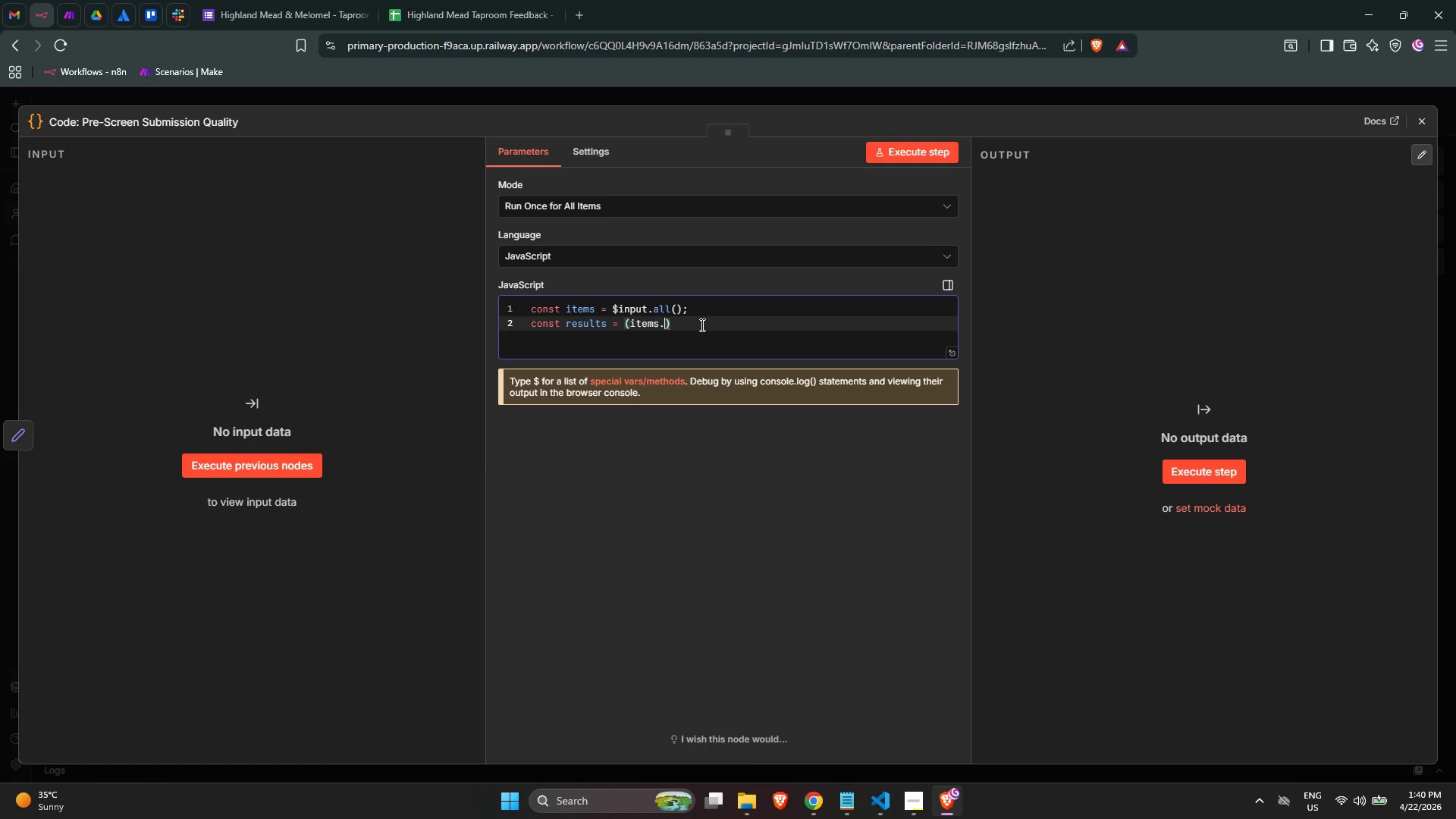 
key(Backspace)
 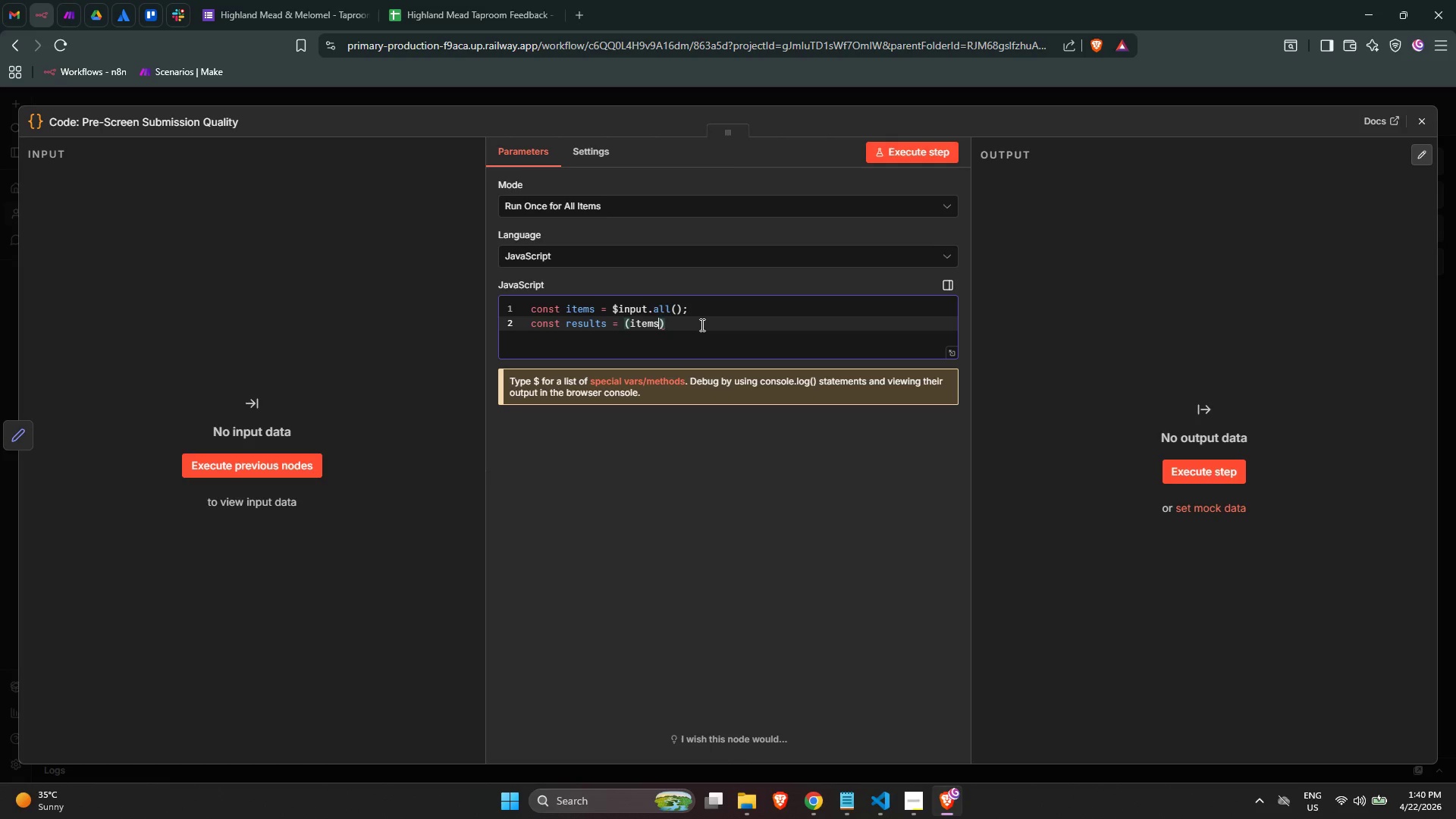 
key(Control+ControlLeft)
 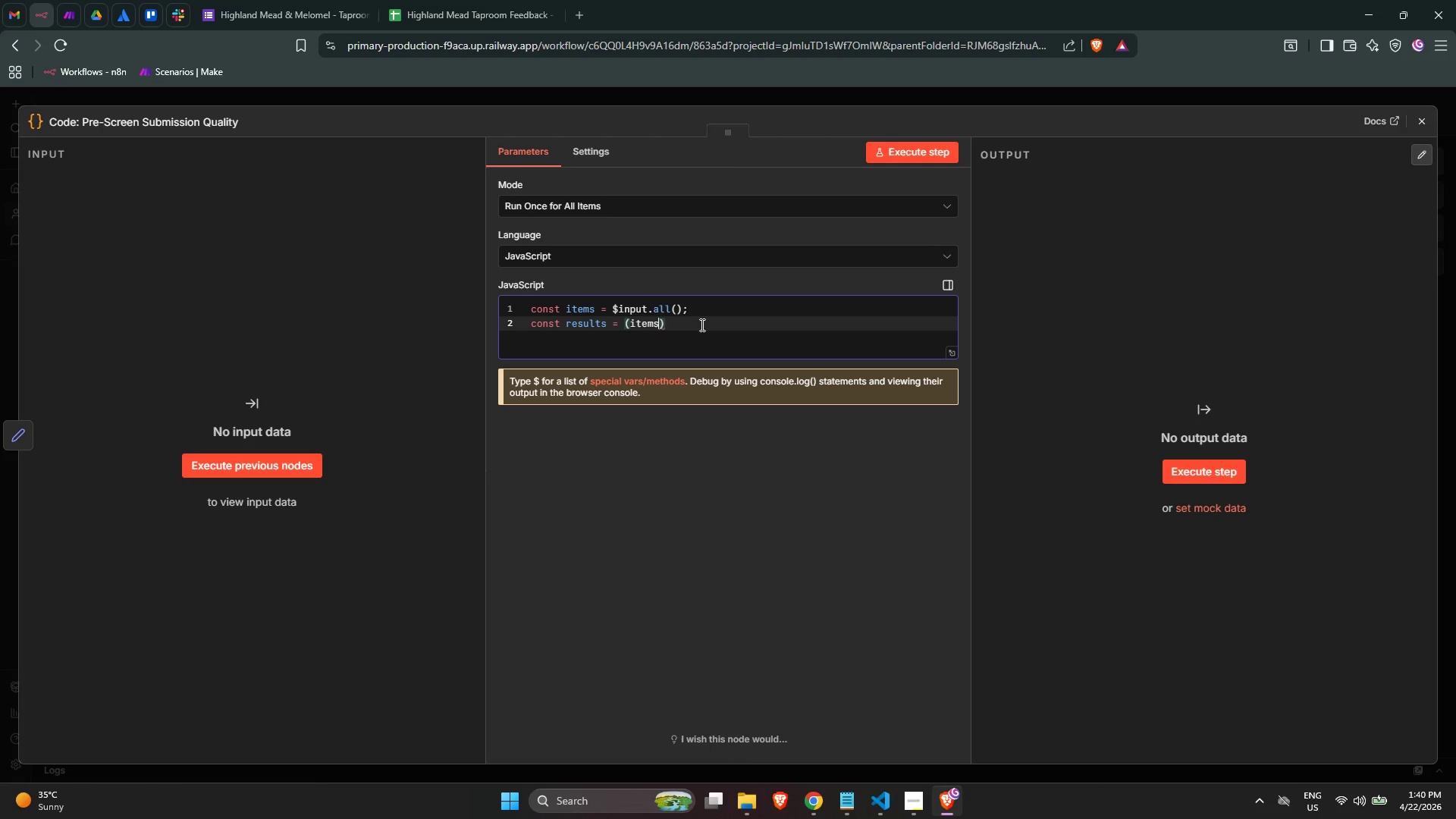 
key(Control+Backspace)
 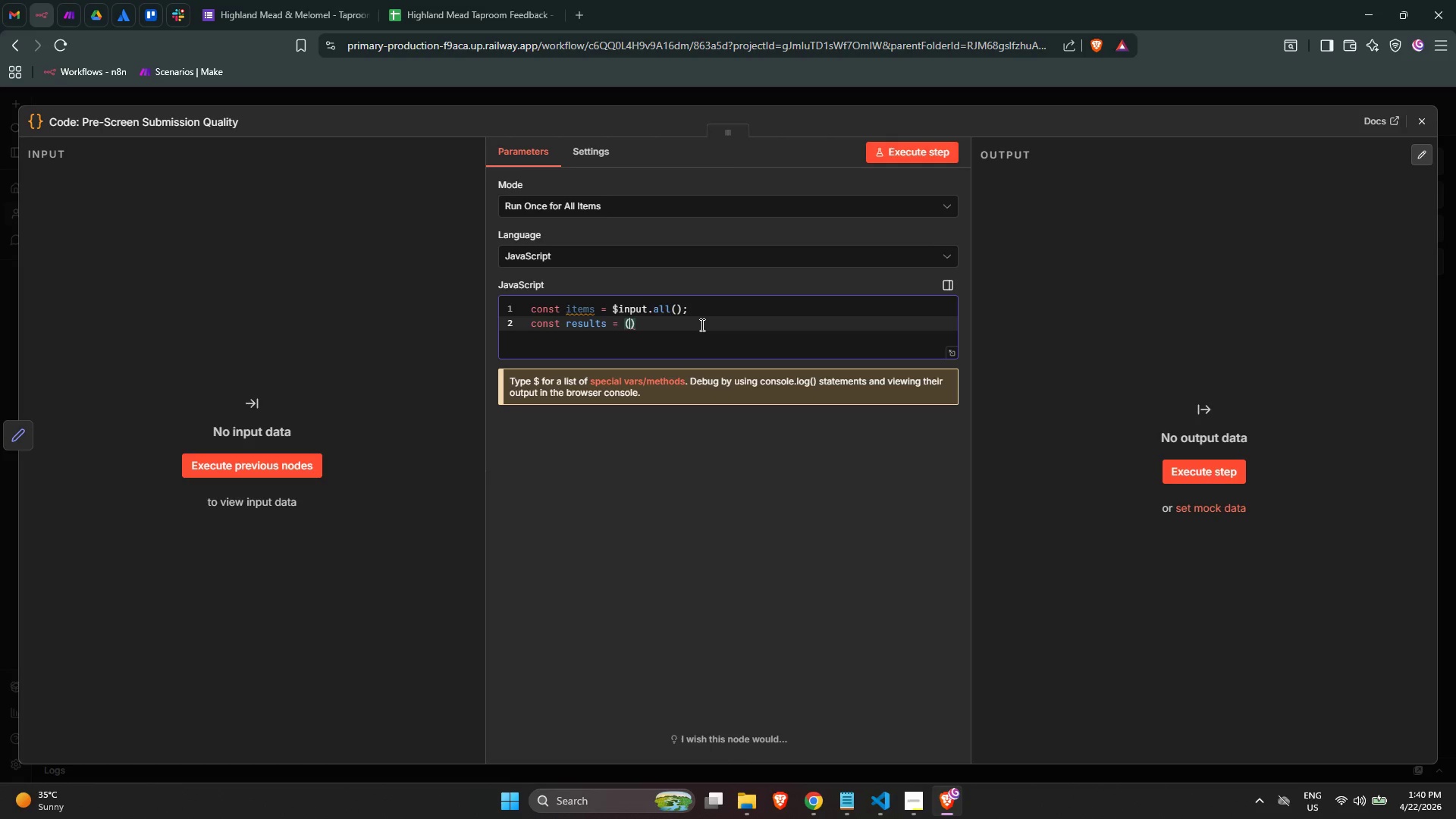 
key(ArrowRight)
 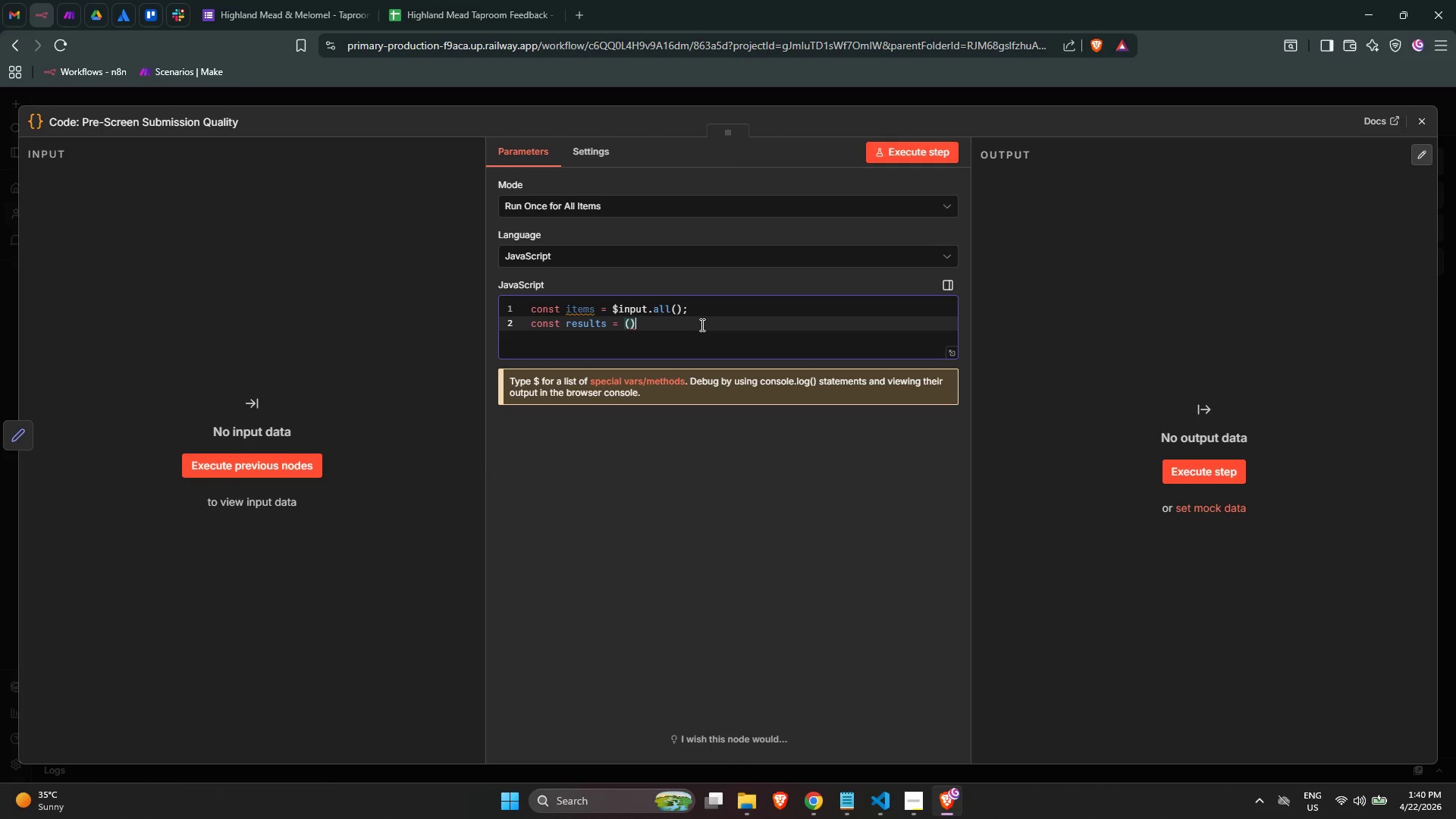 
key(Backspace)
 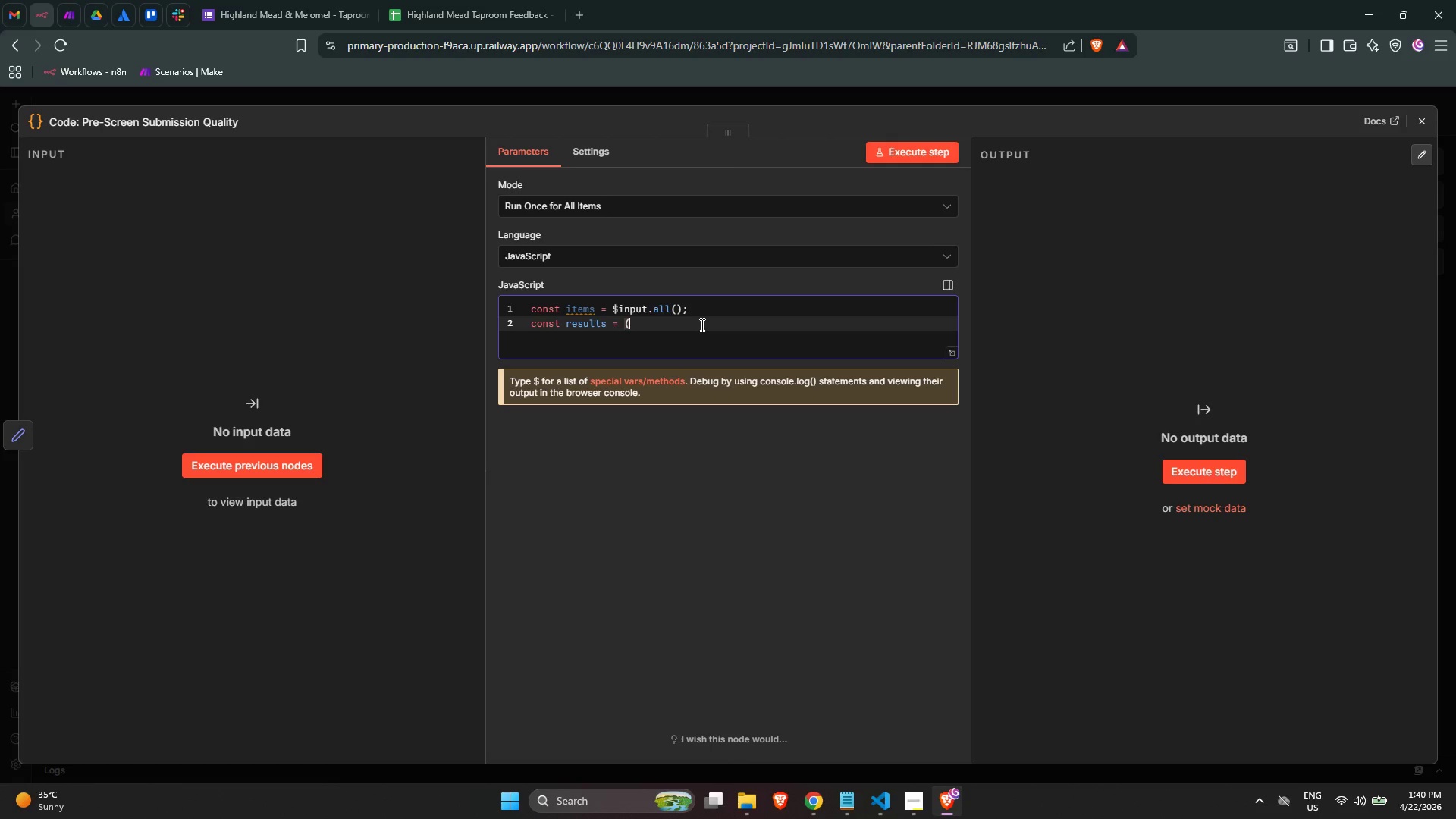 
key(Backspace)
 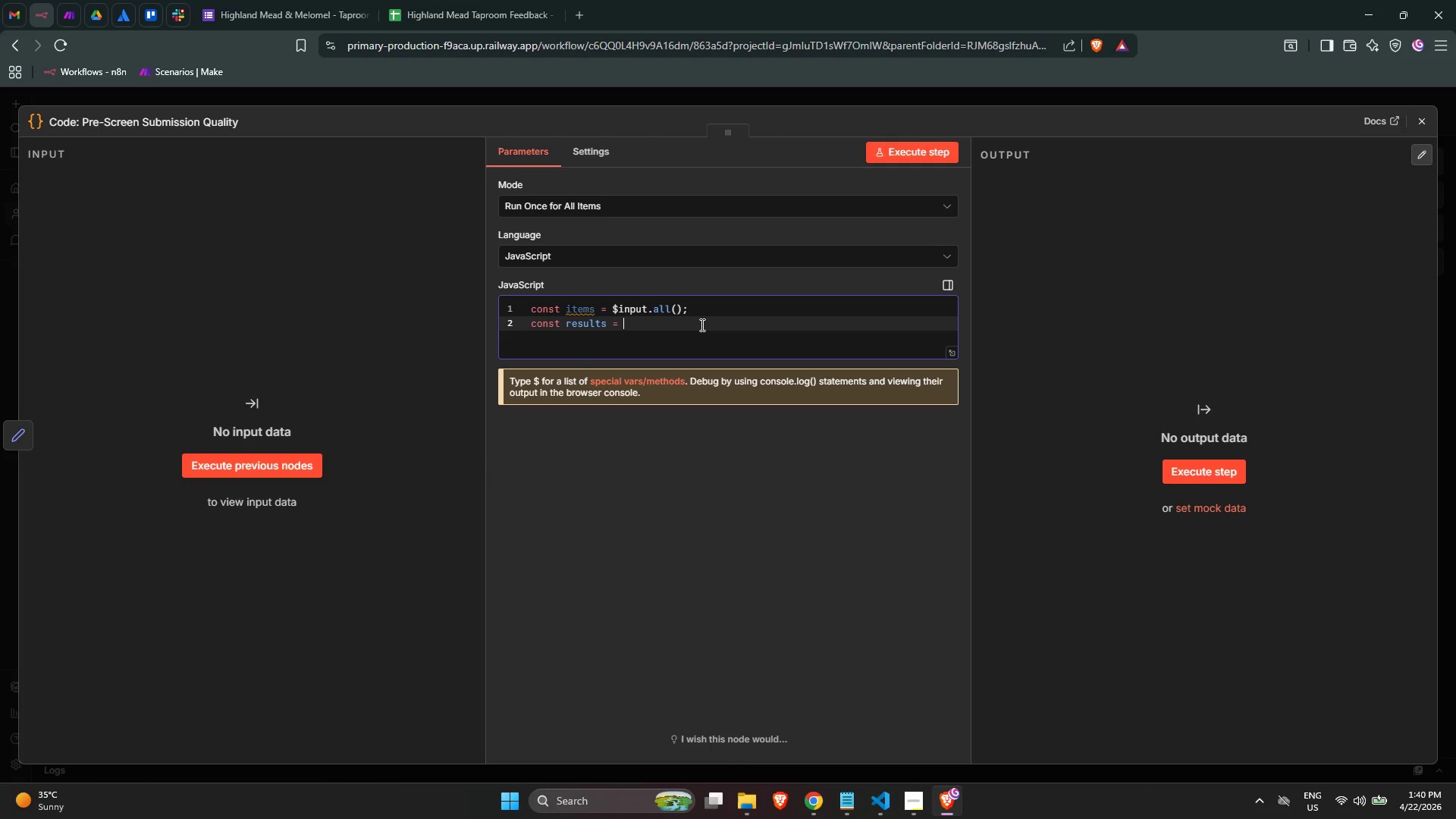 
key(BracketLeft)
 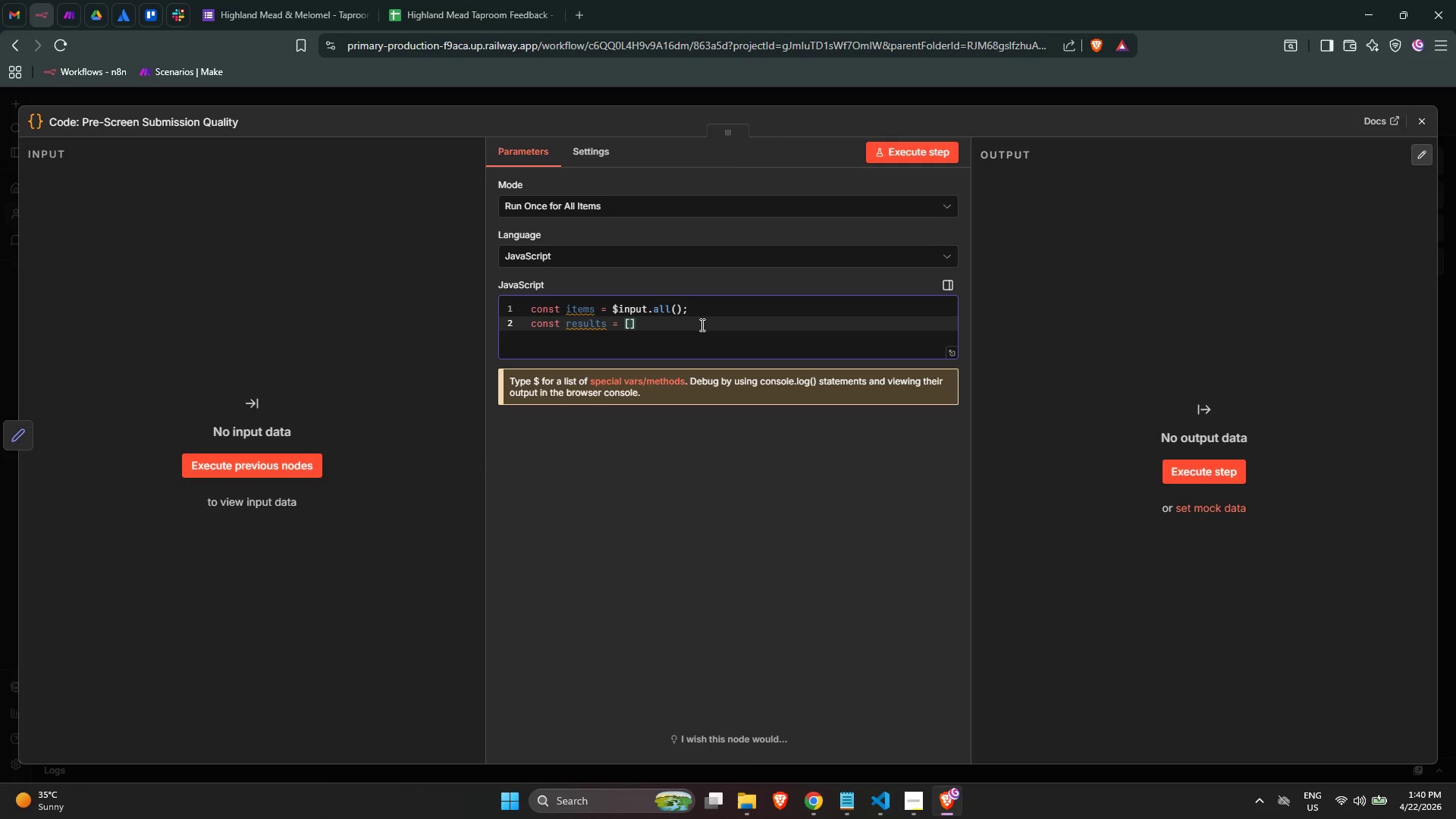 
key(ArrowRight)
 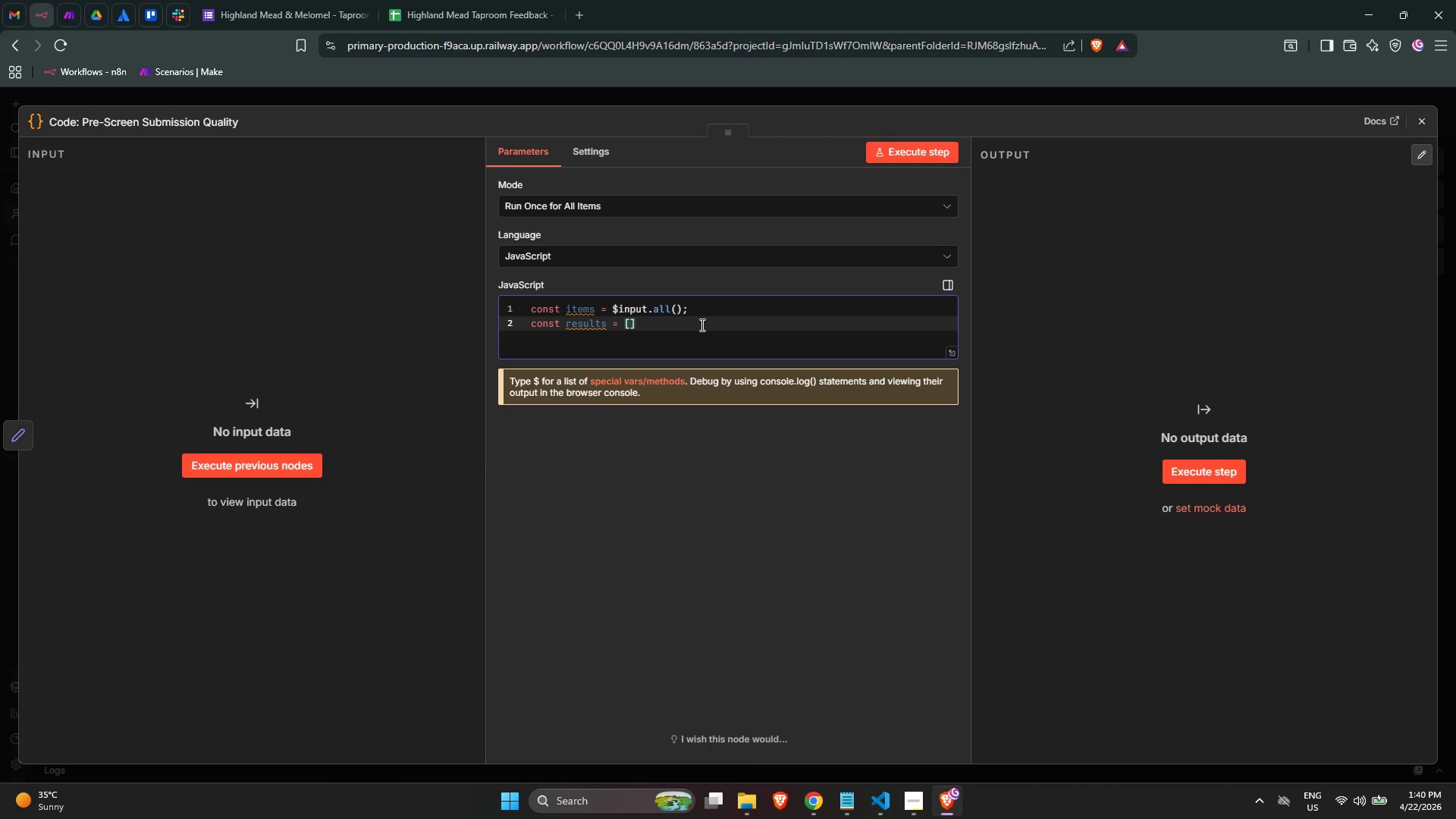 
key(Semicolon)
 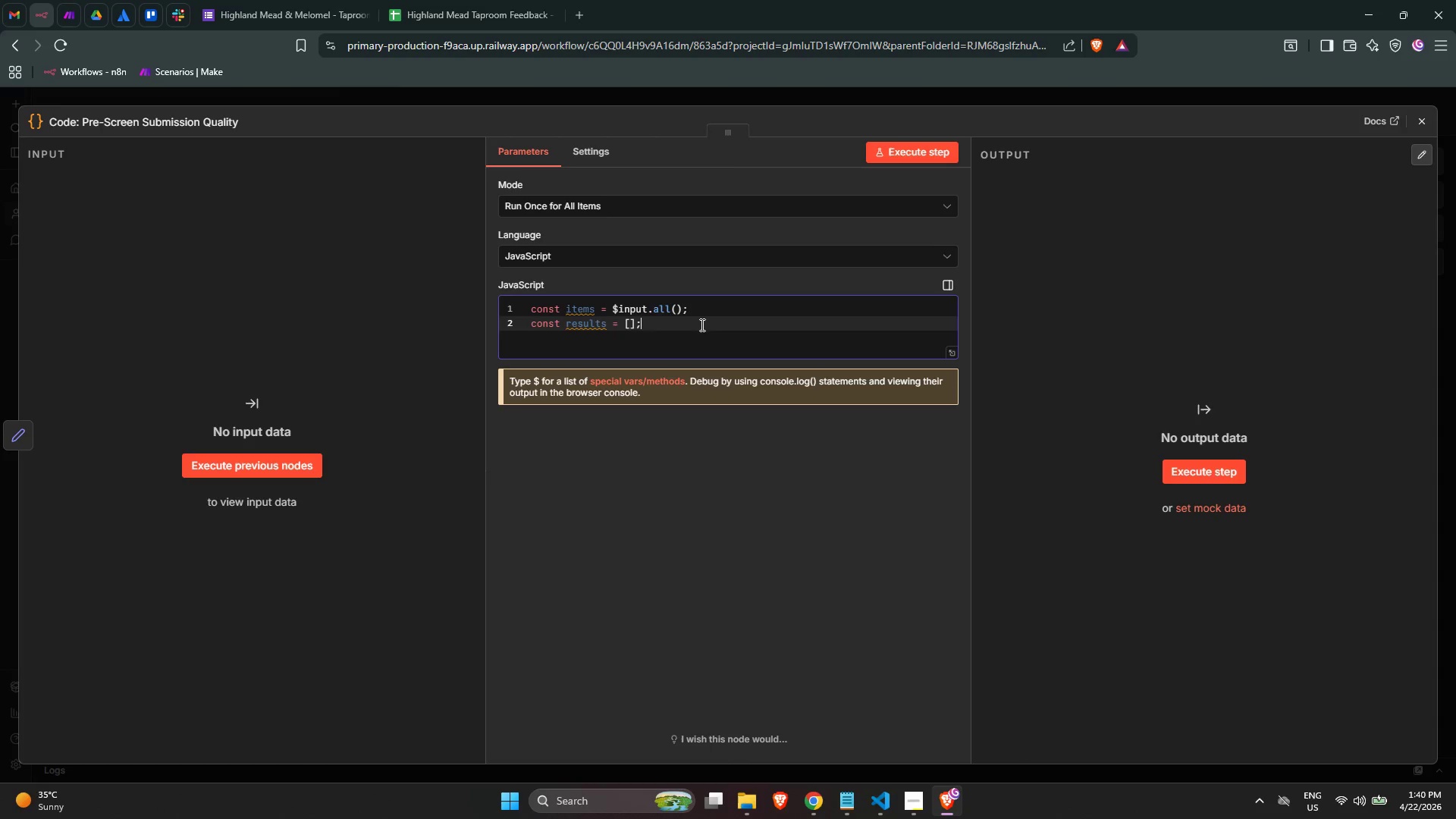 
key(Enter)
 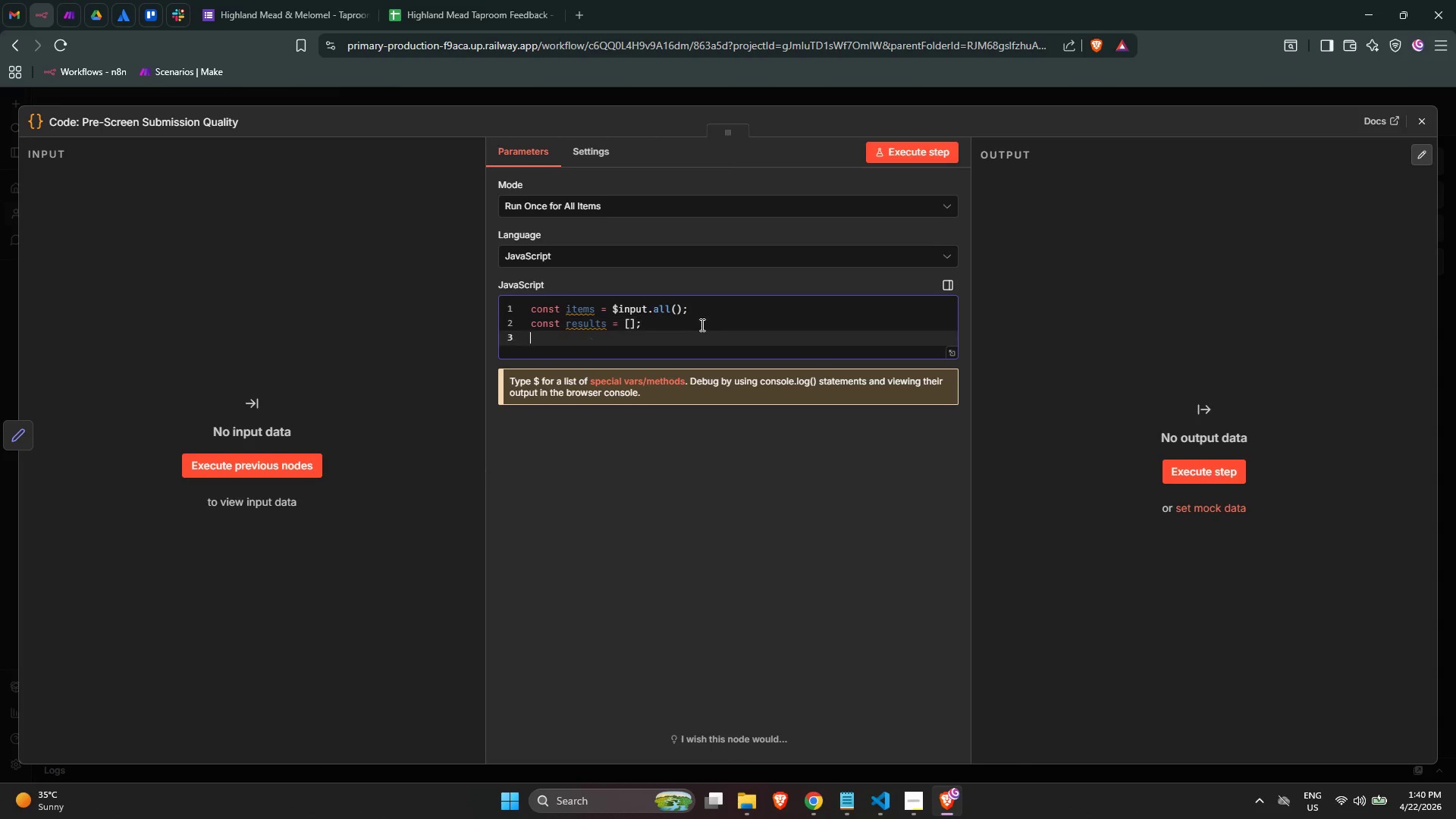 
key(Enter)
 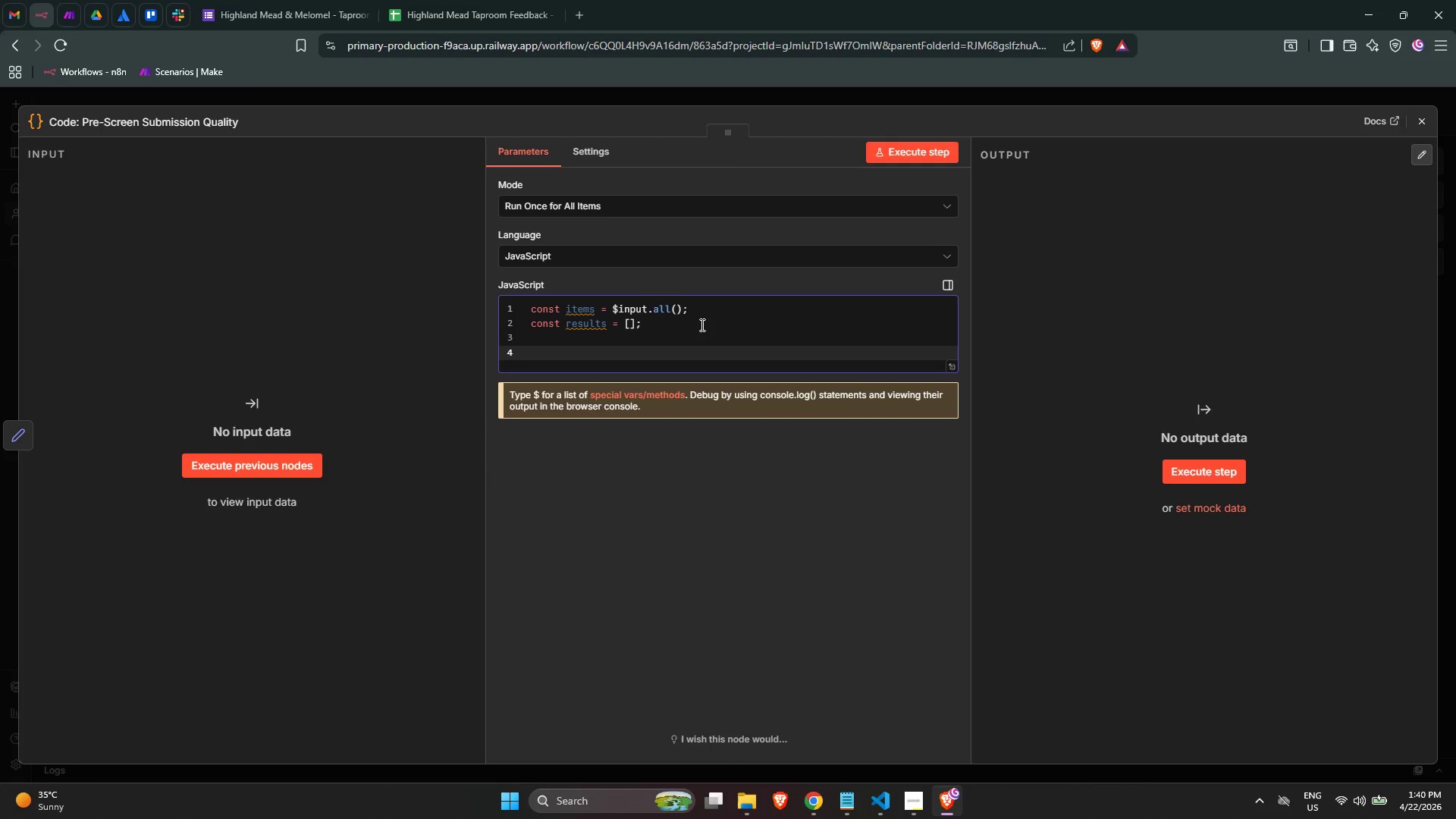 
type(for (const item of items)
 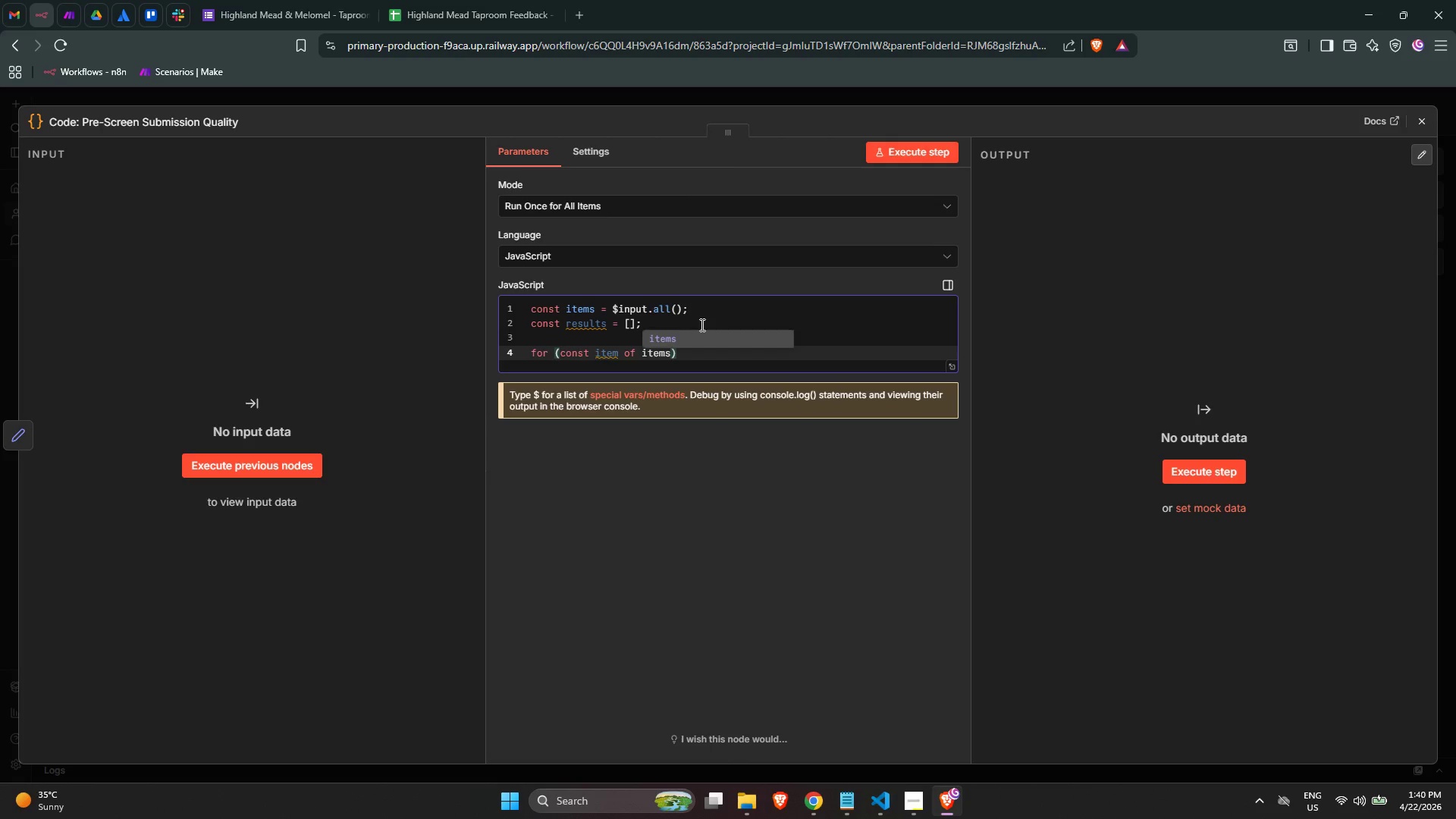 
key(ArrowRight)
 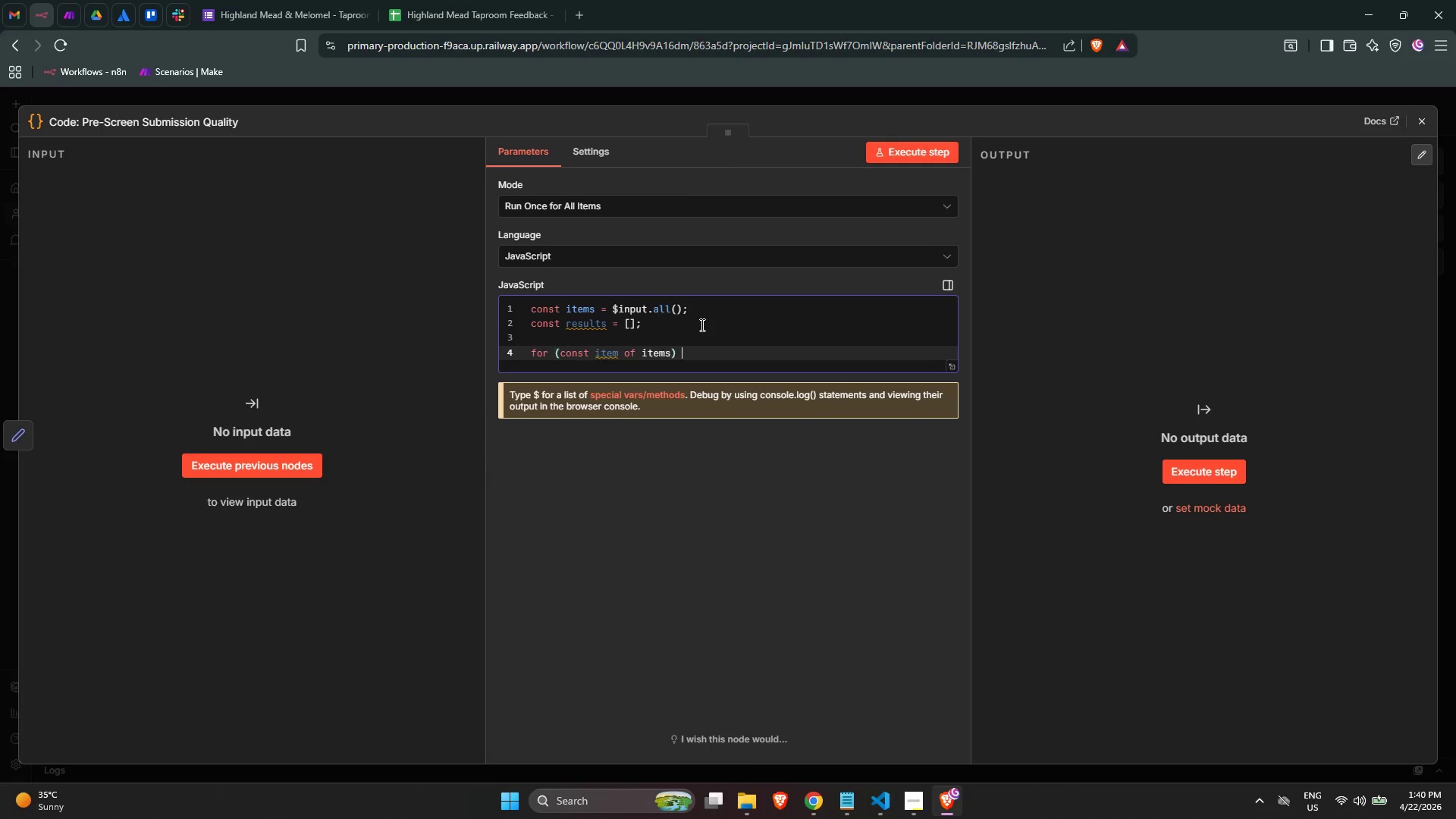 
key(Space)
 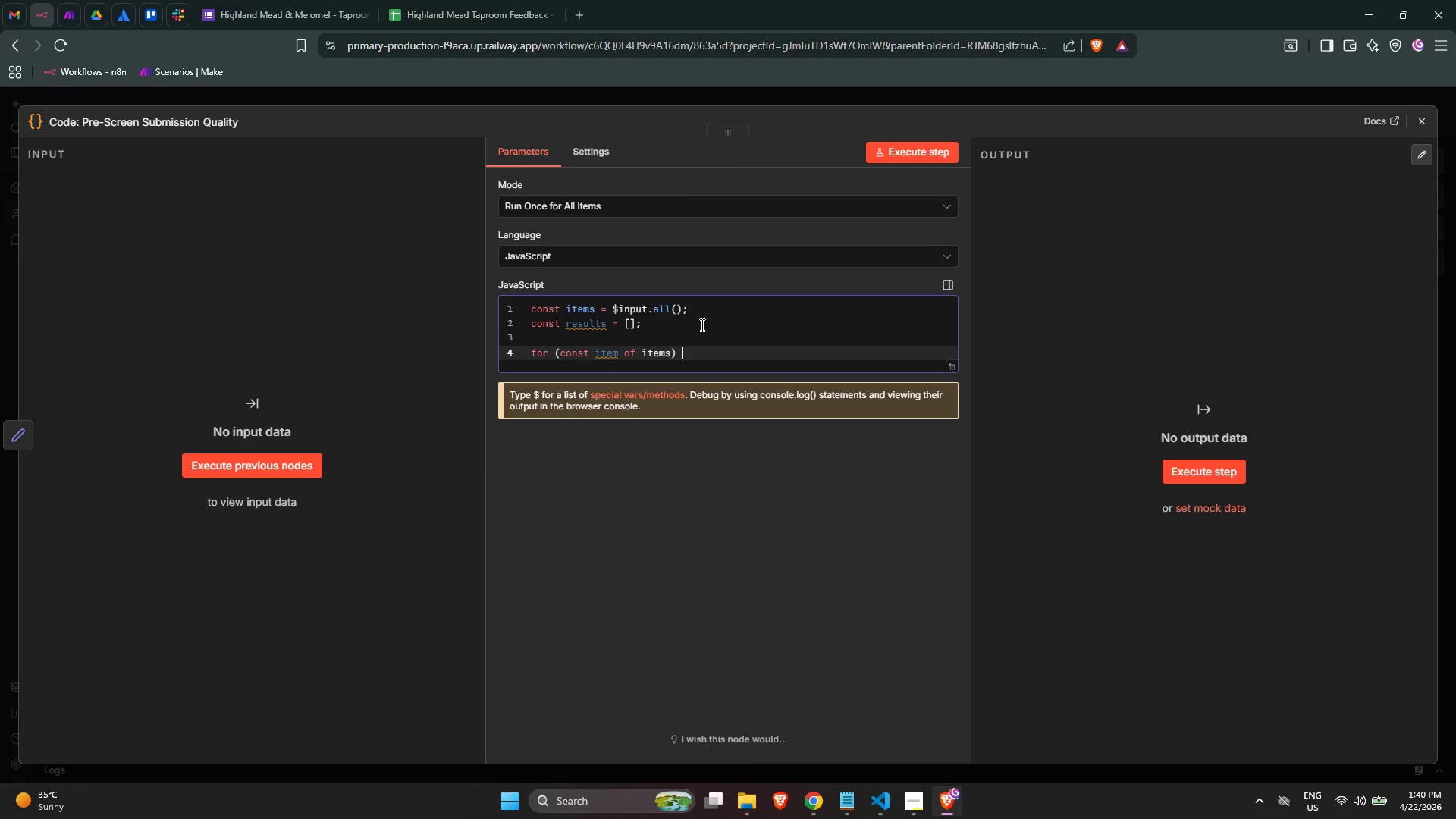 
key(Shift+ShiftLeft)
 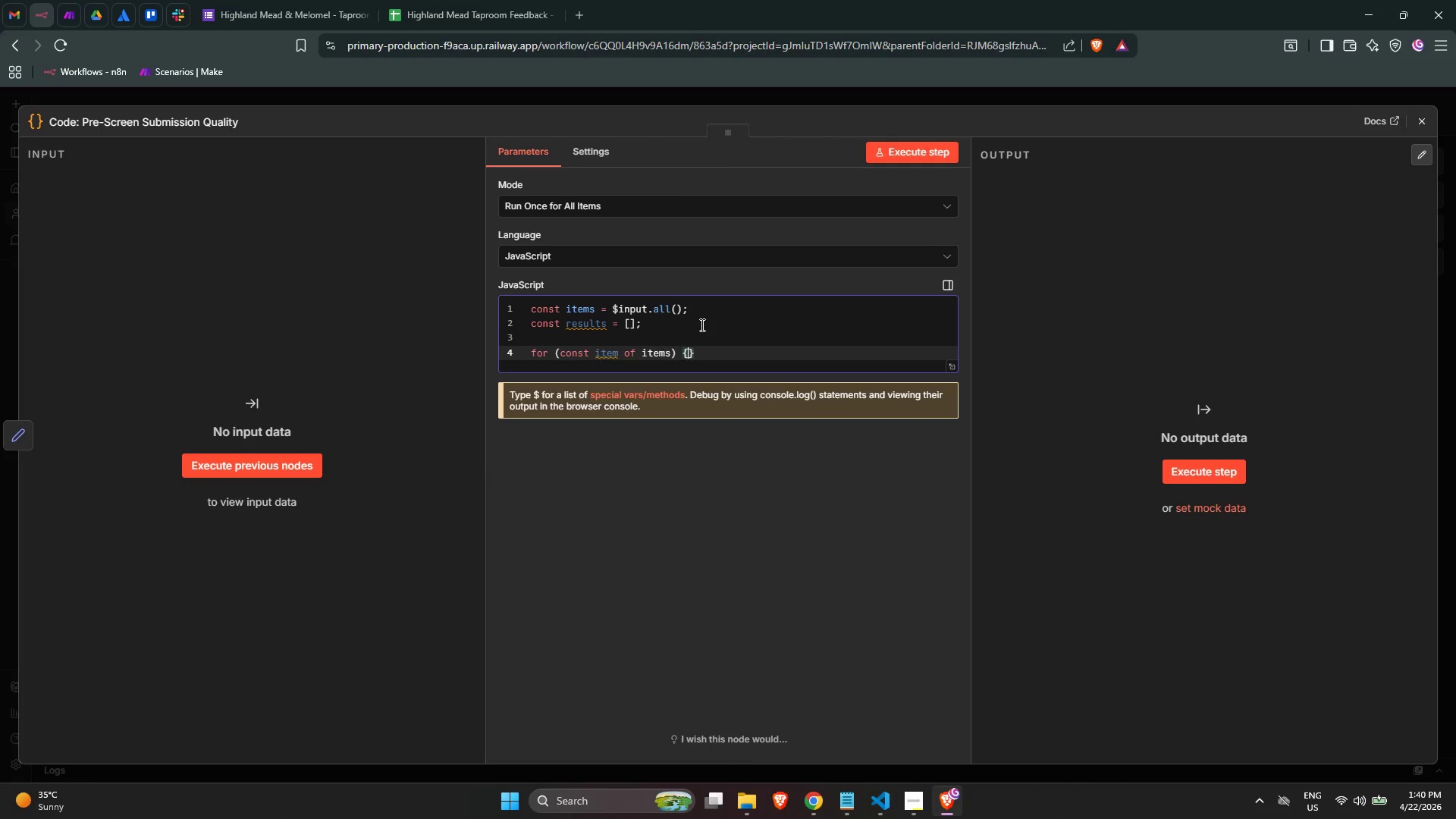 
key(Shift+BracketLeft)
 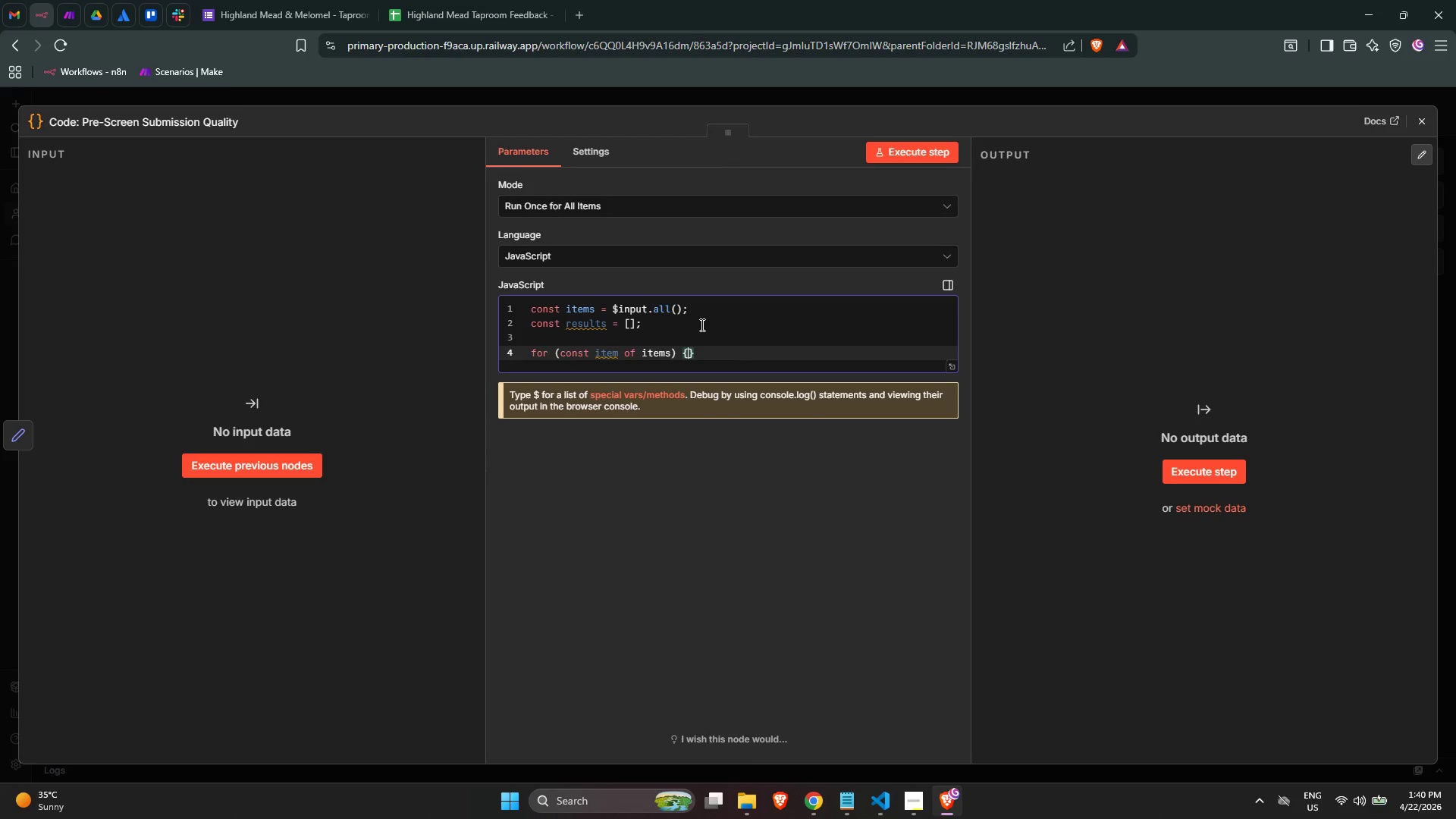 
key(Enter)
 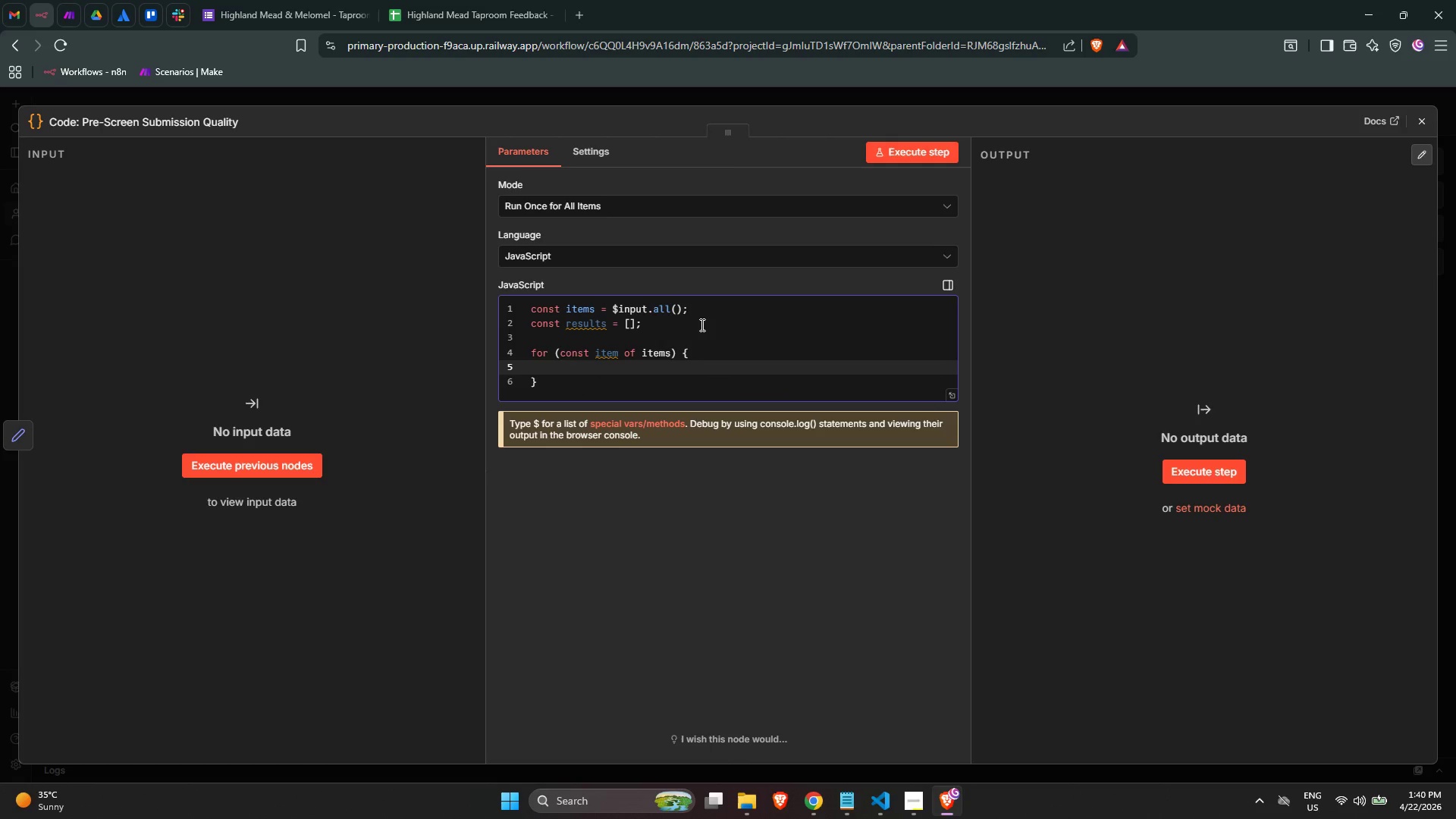 
type(const notes = (item.json.raw_notes || '')
 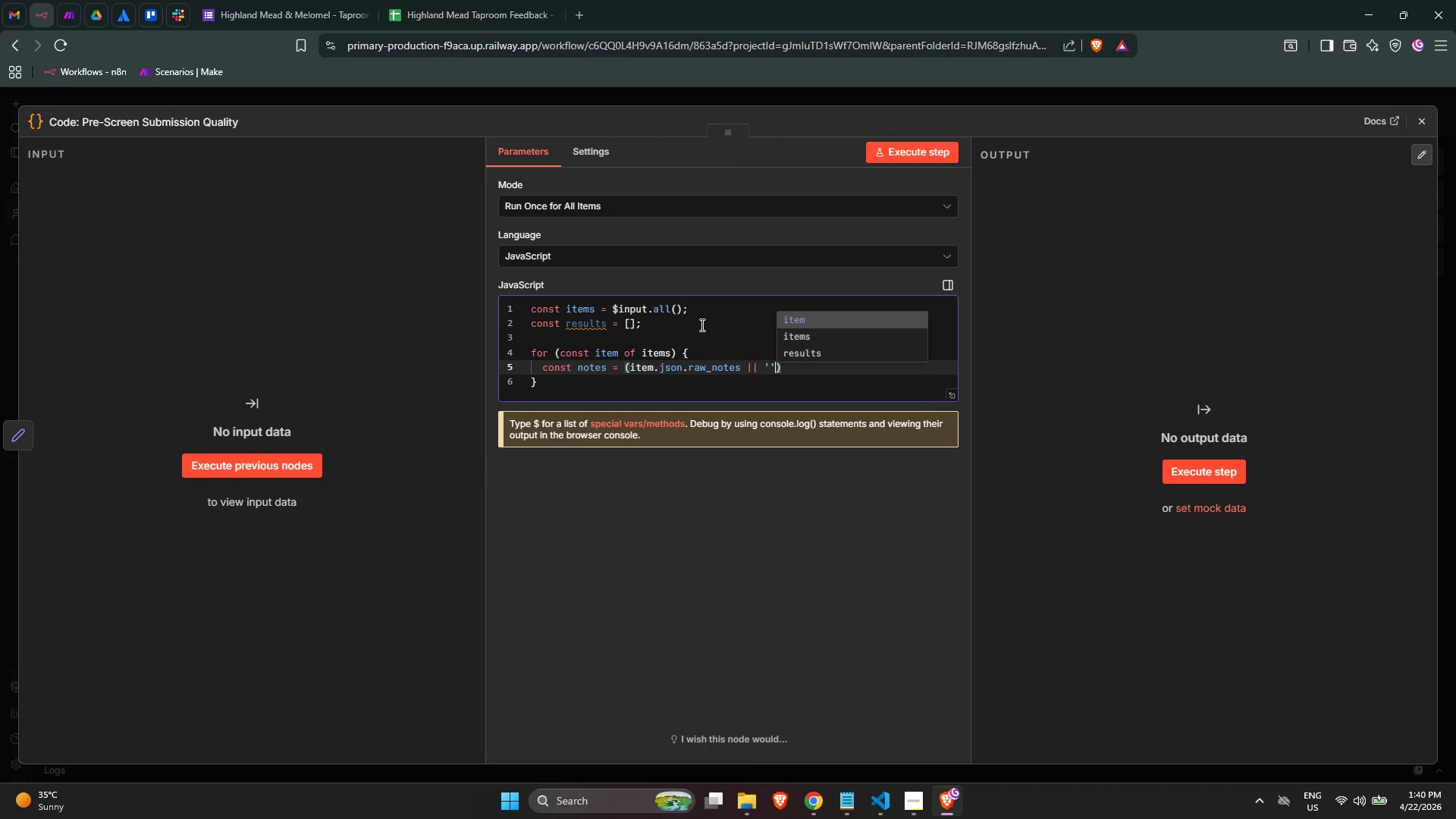 
key(ArrowRight)
 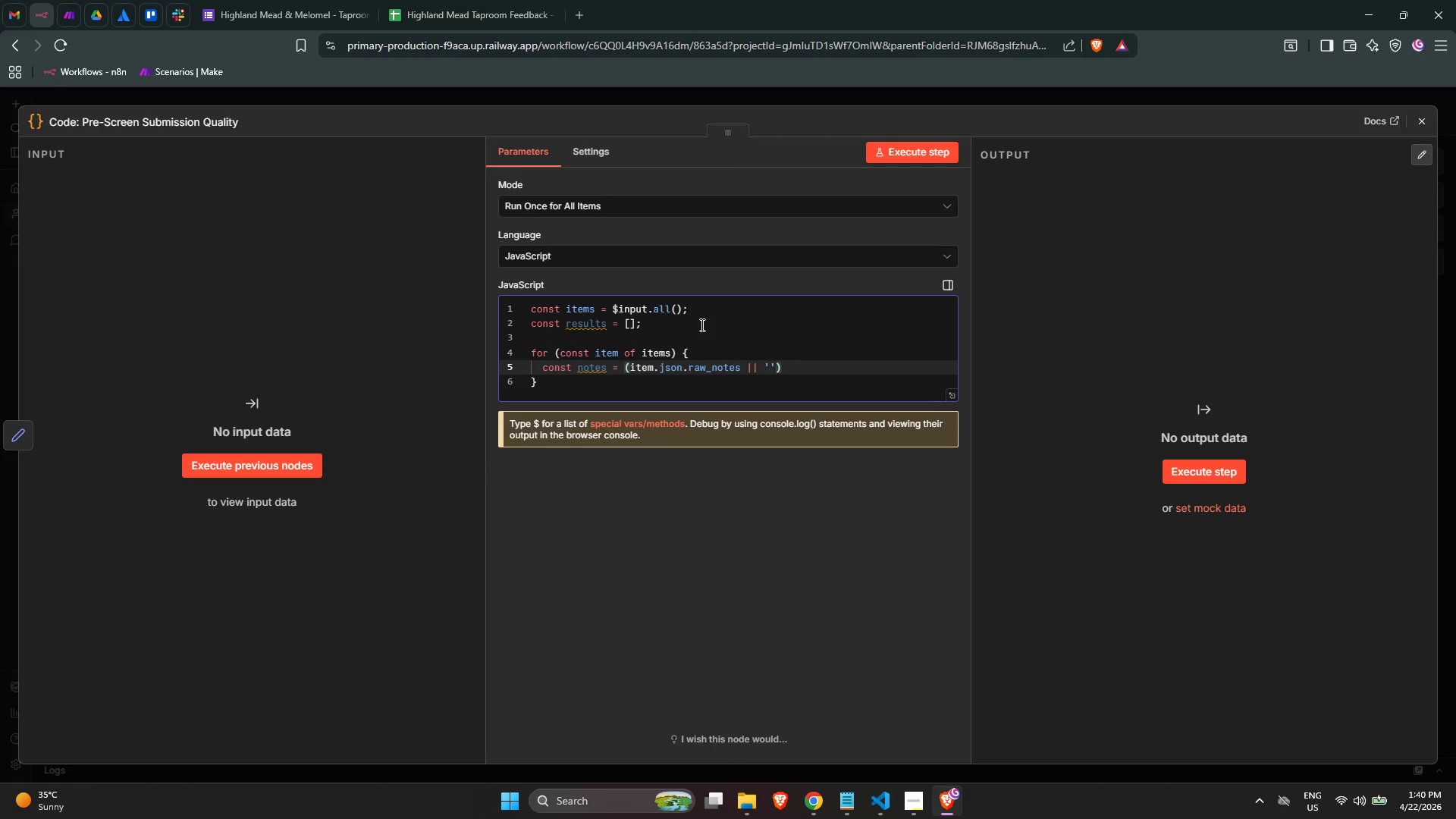 
type(.trim().toLowerCs)
key(Backspace)
type(ase()
 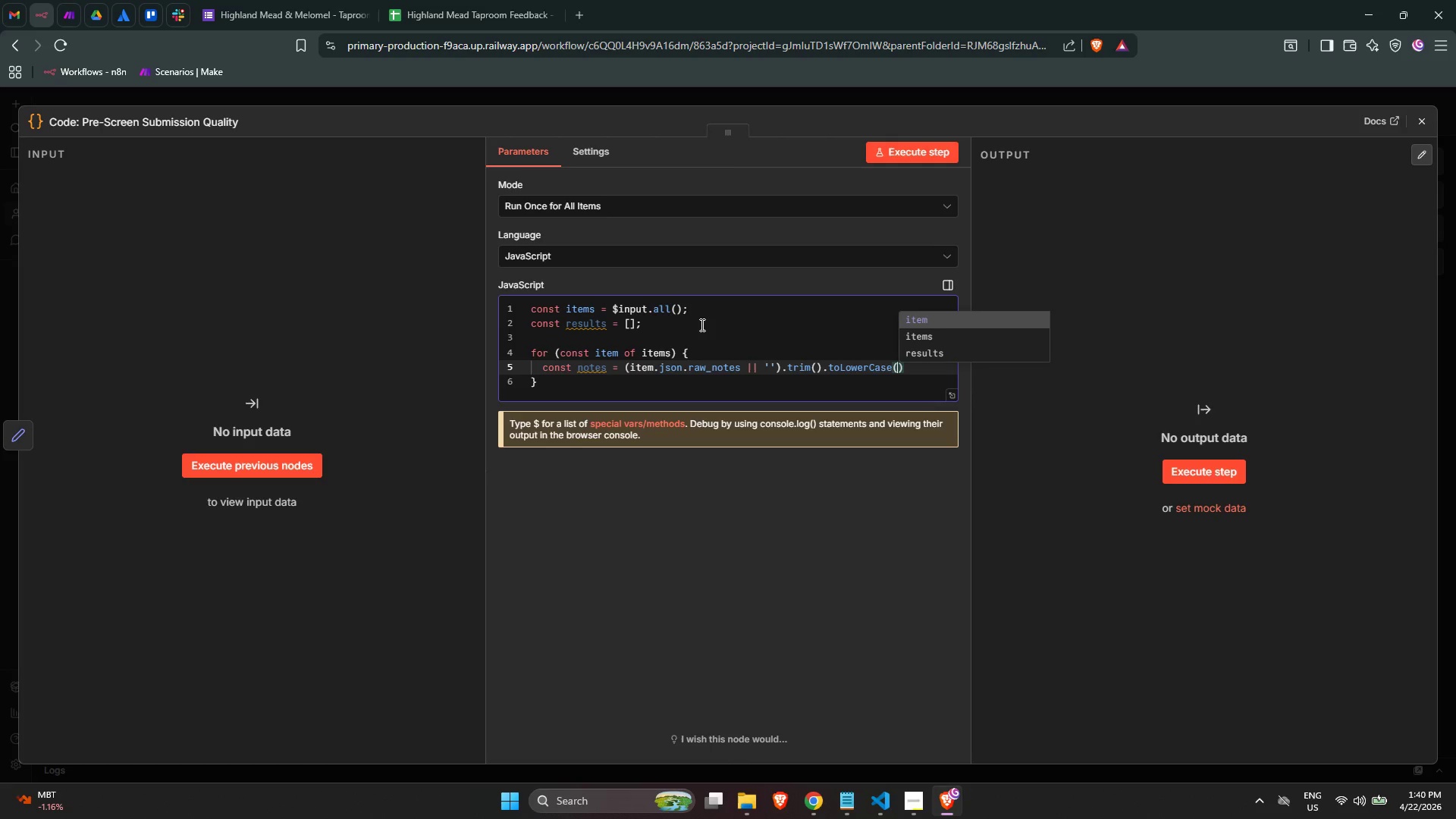 
key(ArrowRight)
 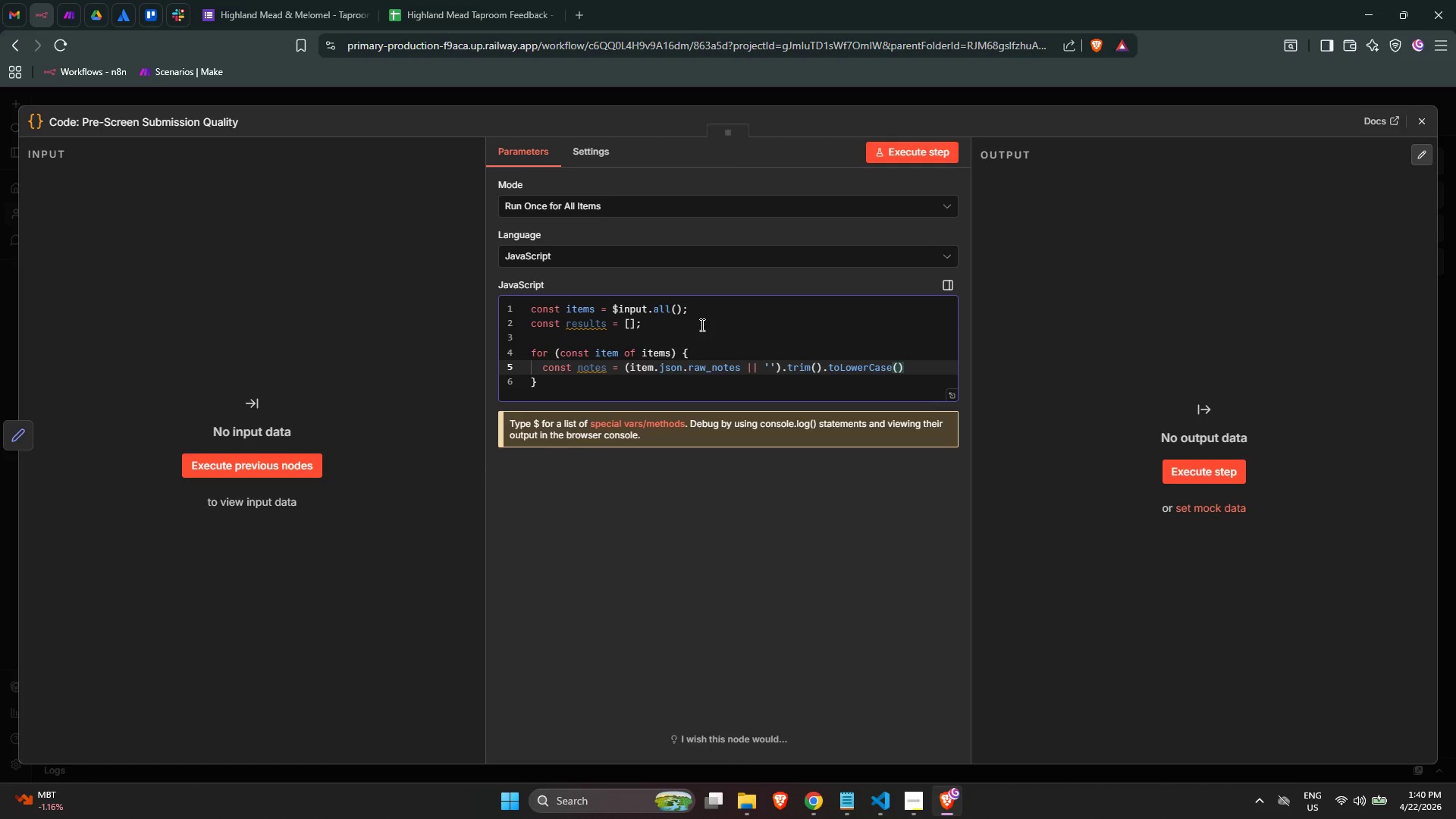 
key(Semicolon)
 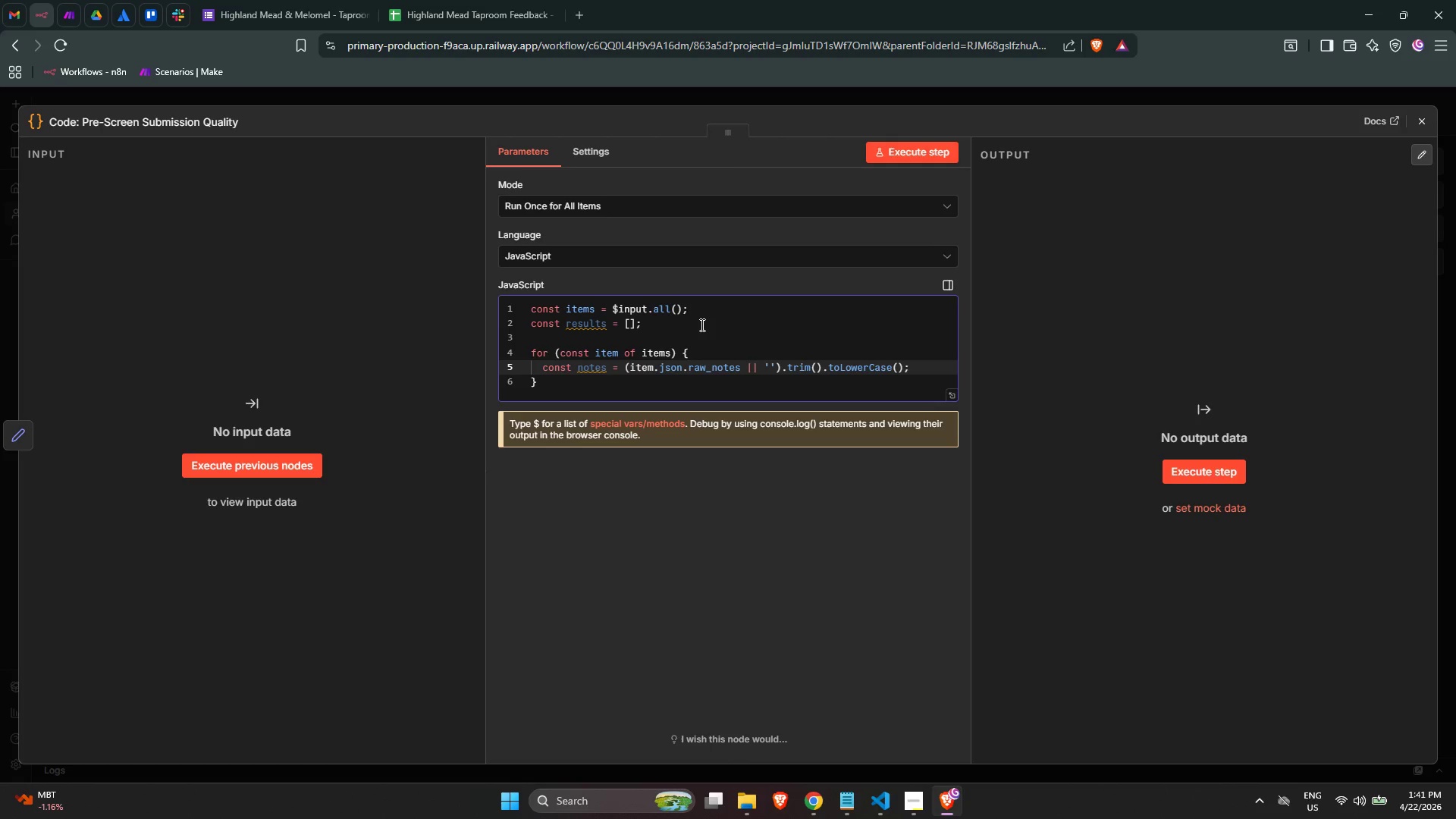 
wait(22.59)
 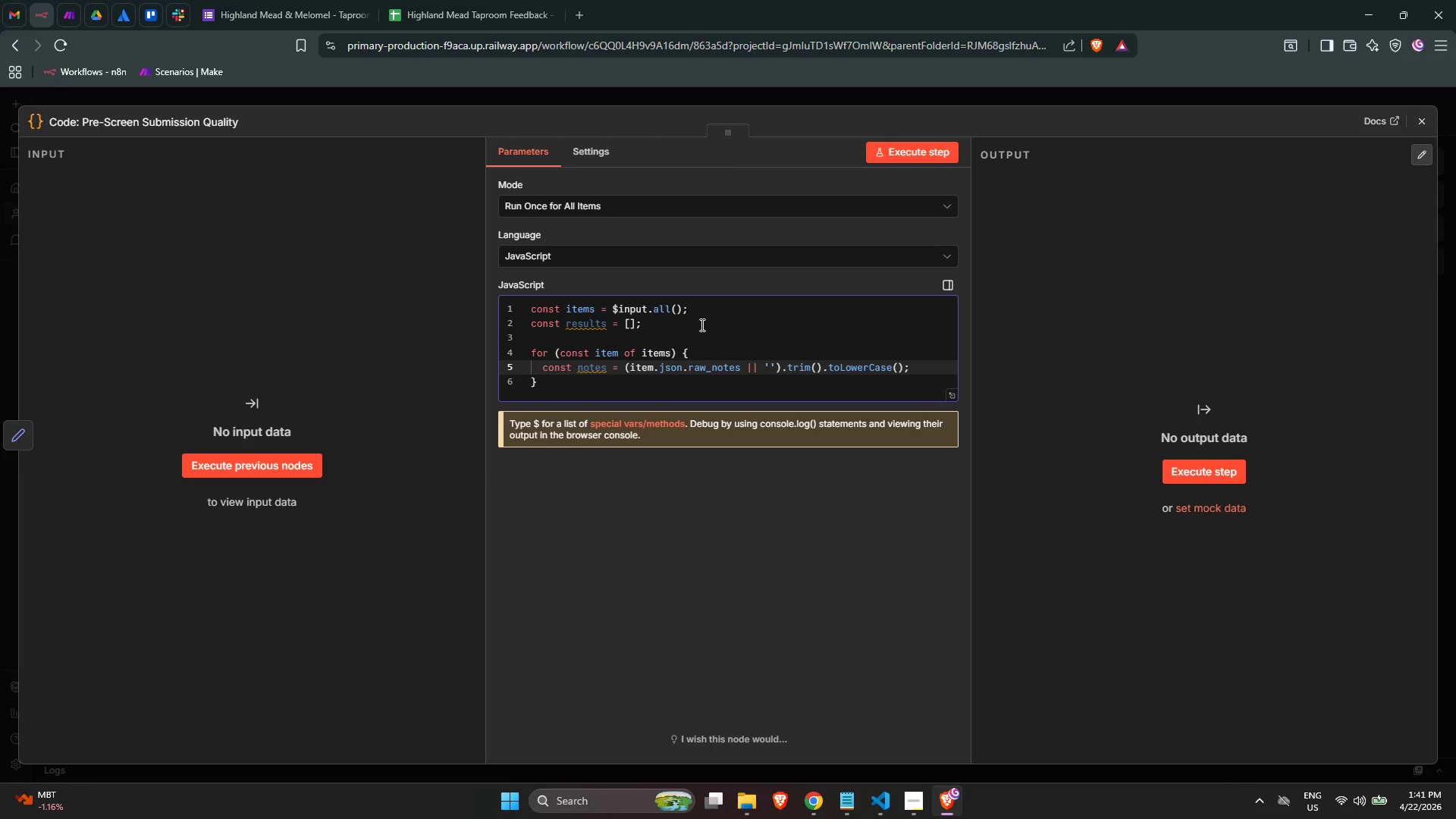 
key(Enter)
 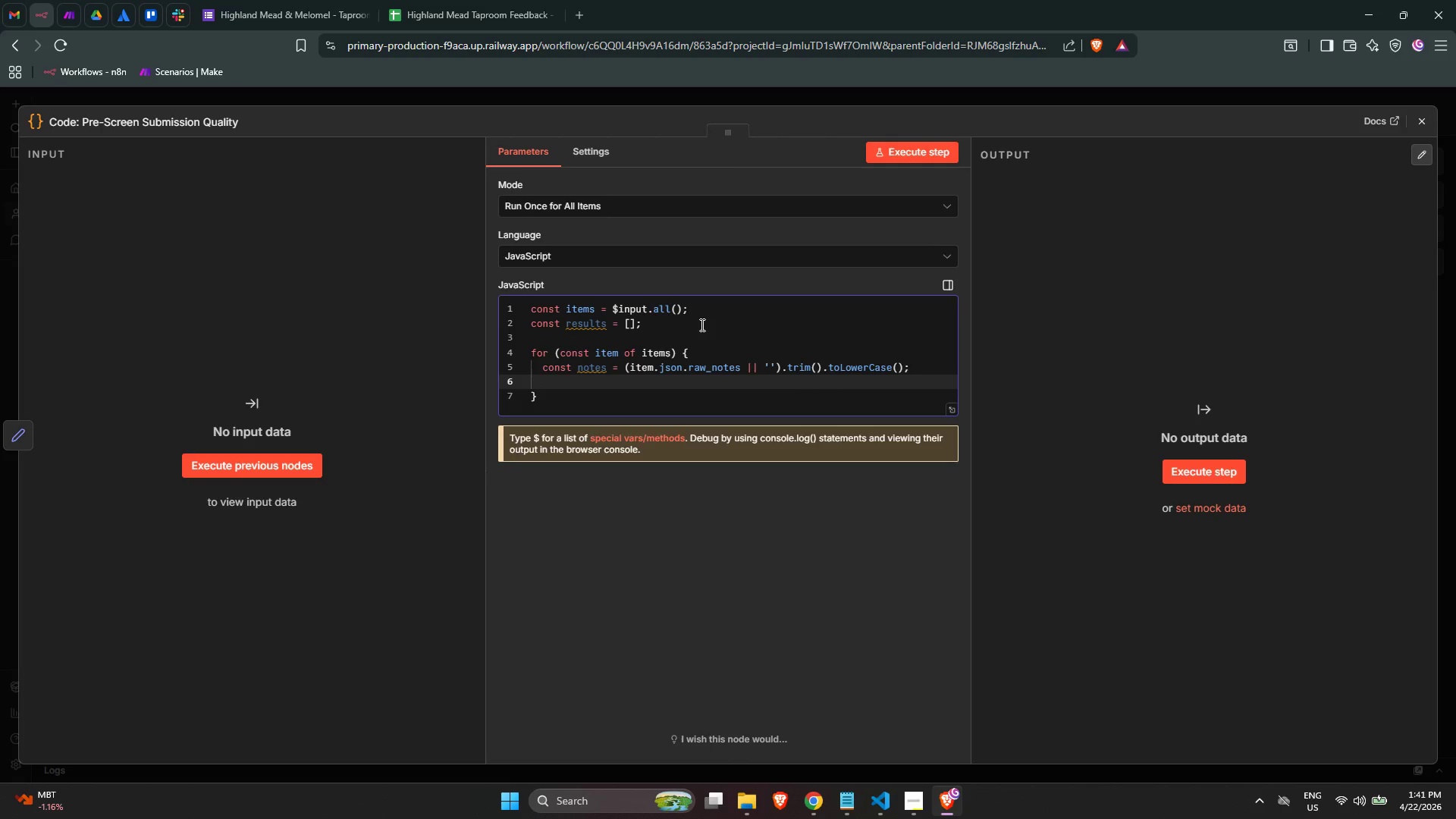 
type(const wordCount -)
key(Backspace)
type(= item.js)
 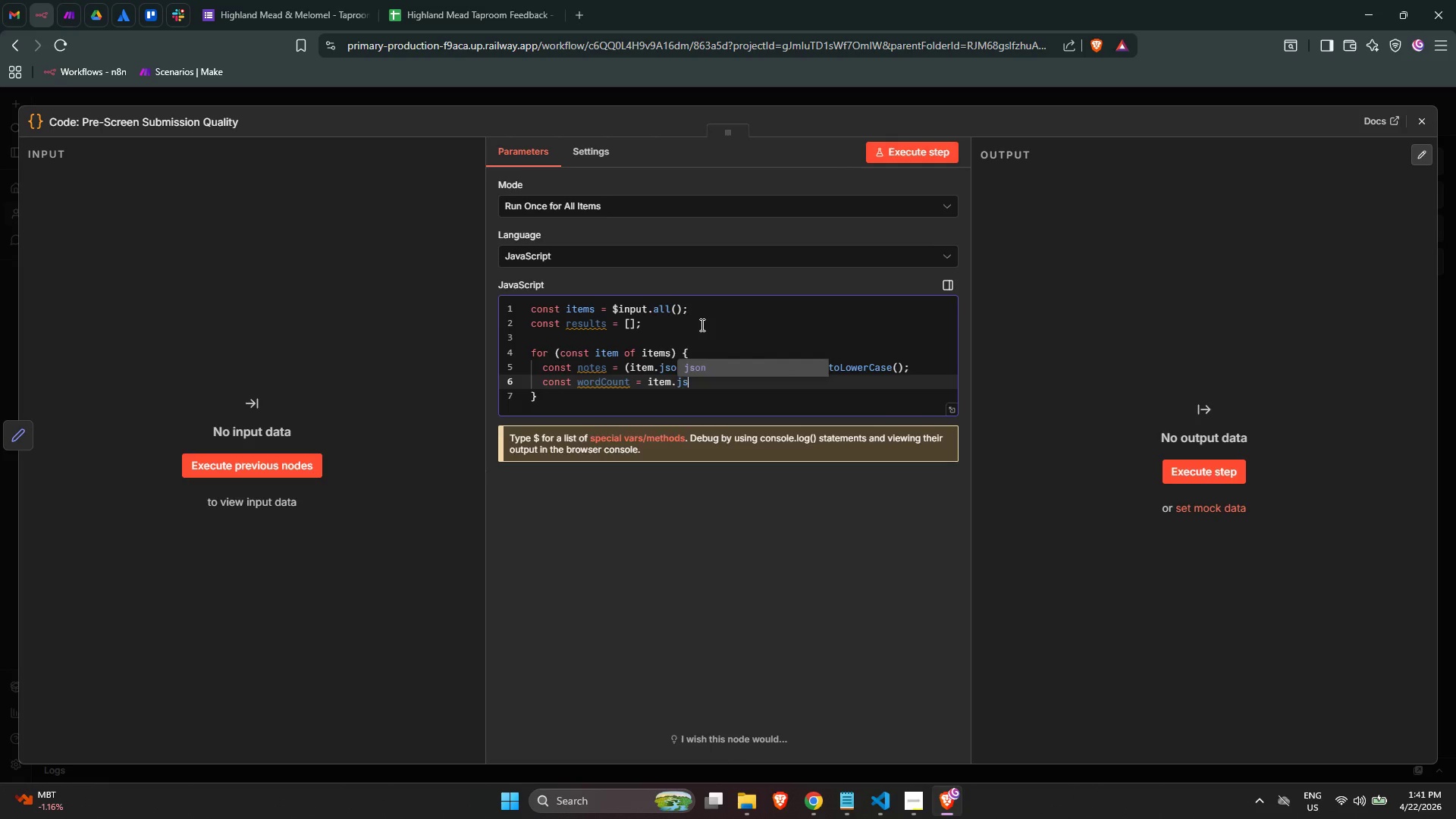 
 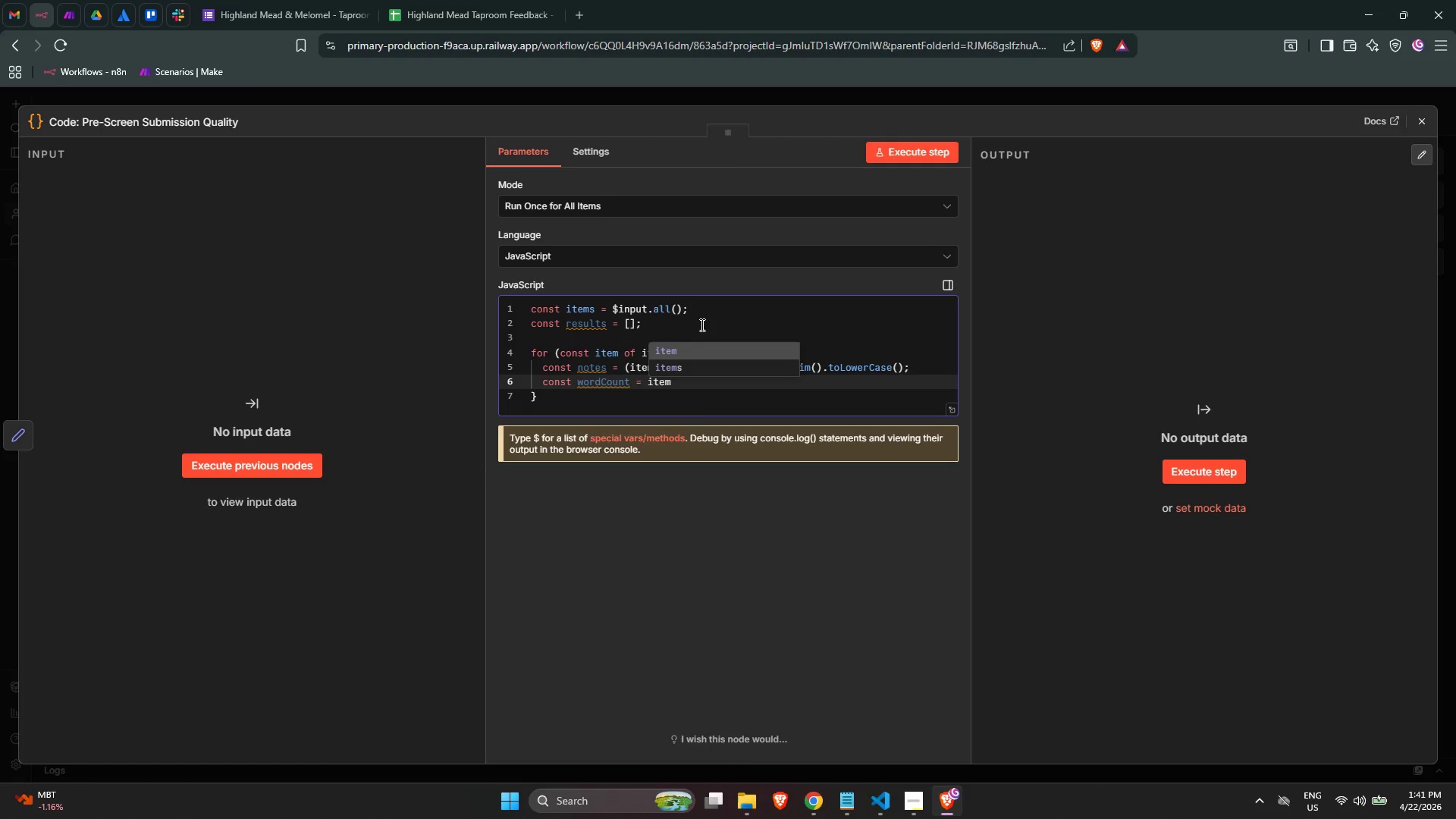 
key(Enter)
 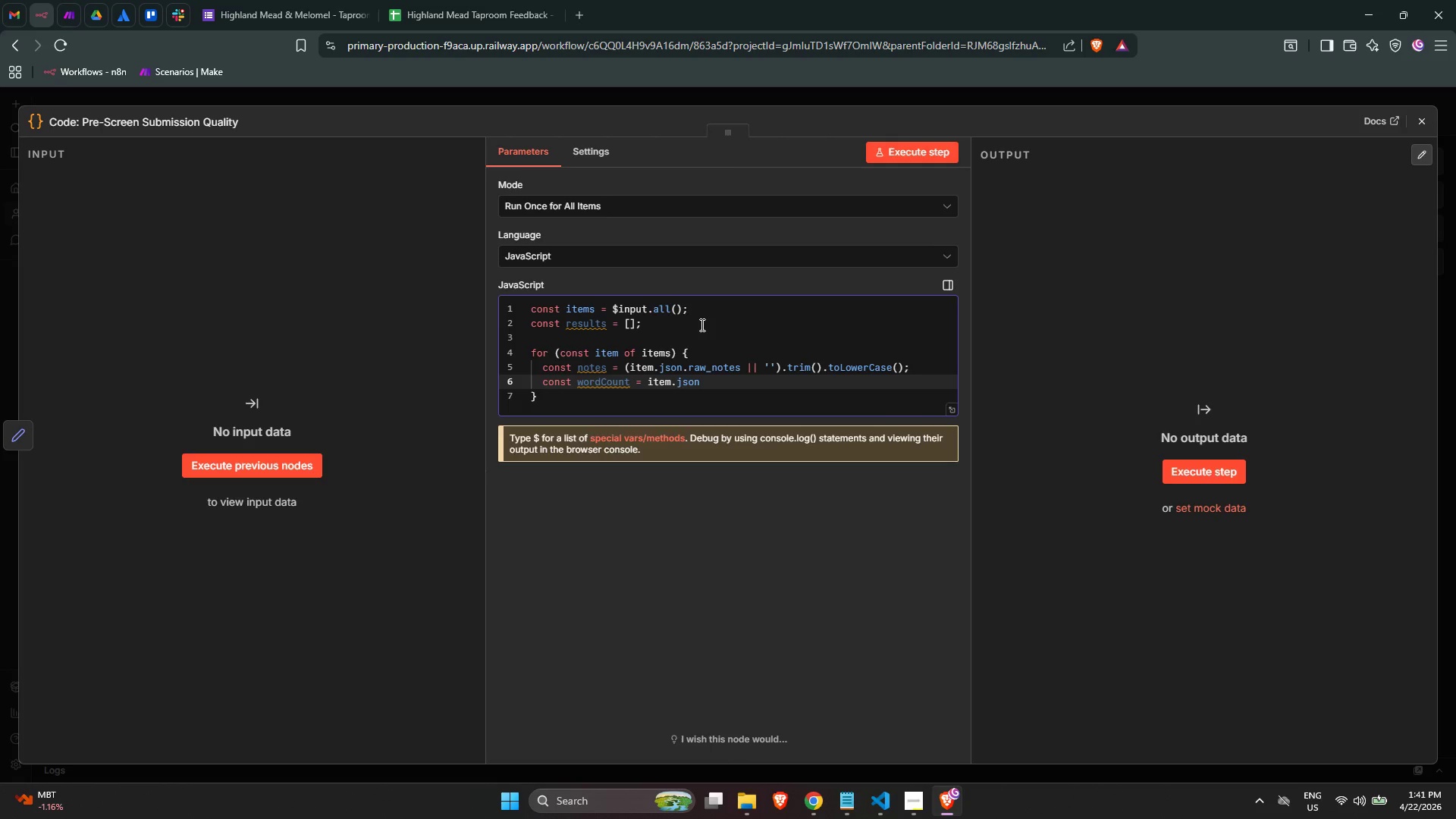 
type(.co)
key(Backspace)
key(Backspace)
type(woi)
key(Backspace)
type(rd_count || 0;)
 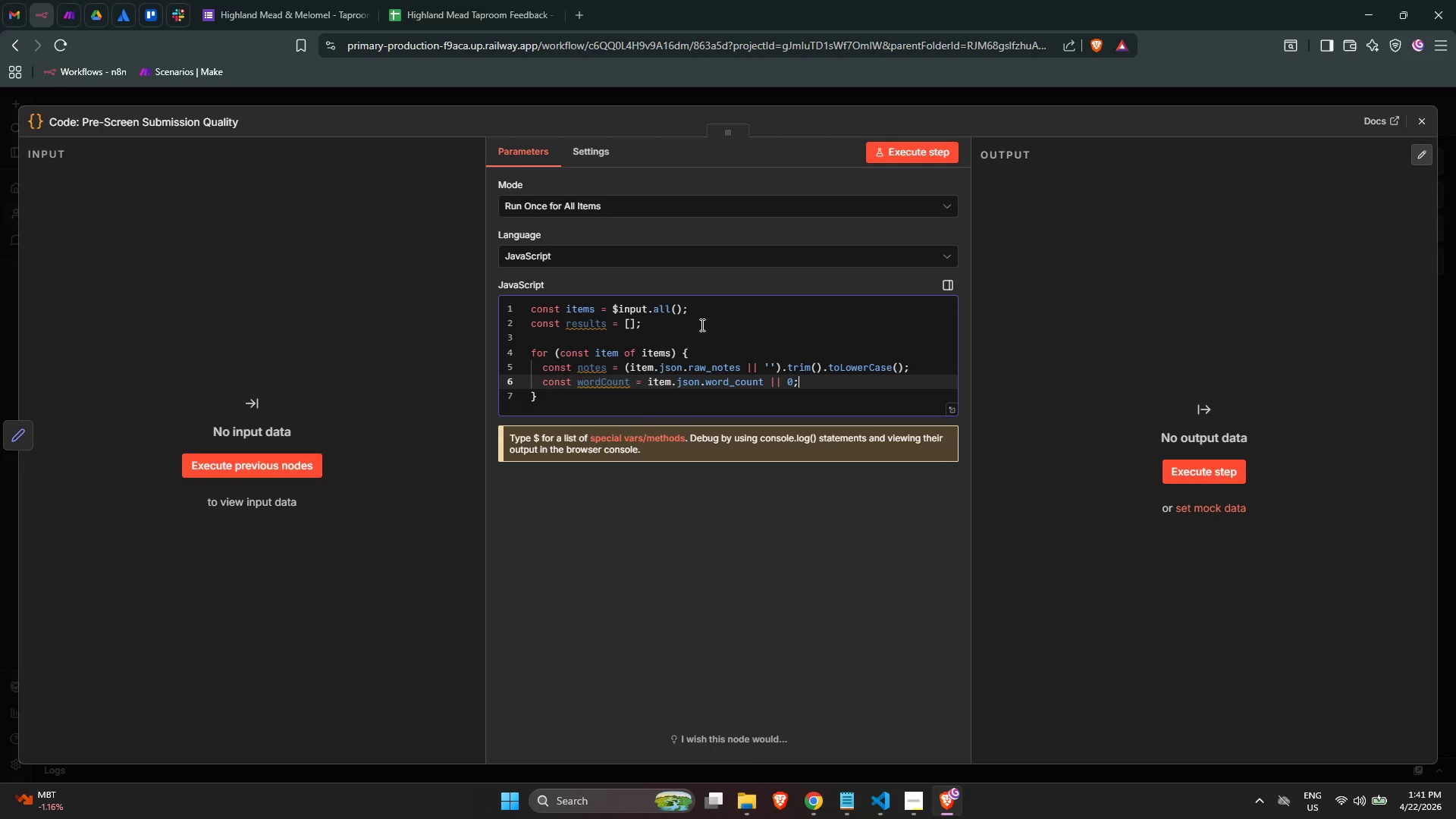 
key(Enter)
 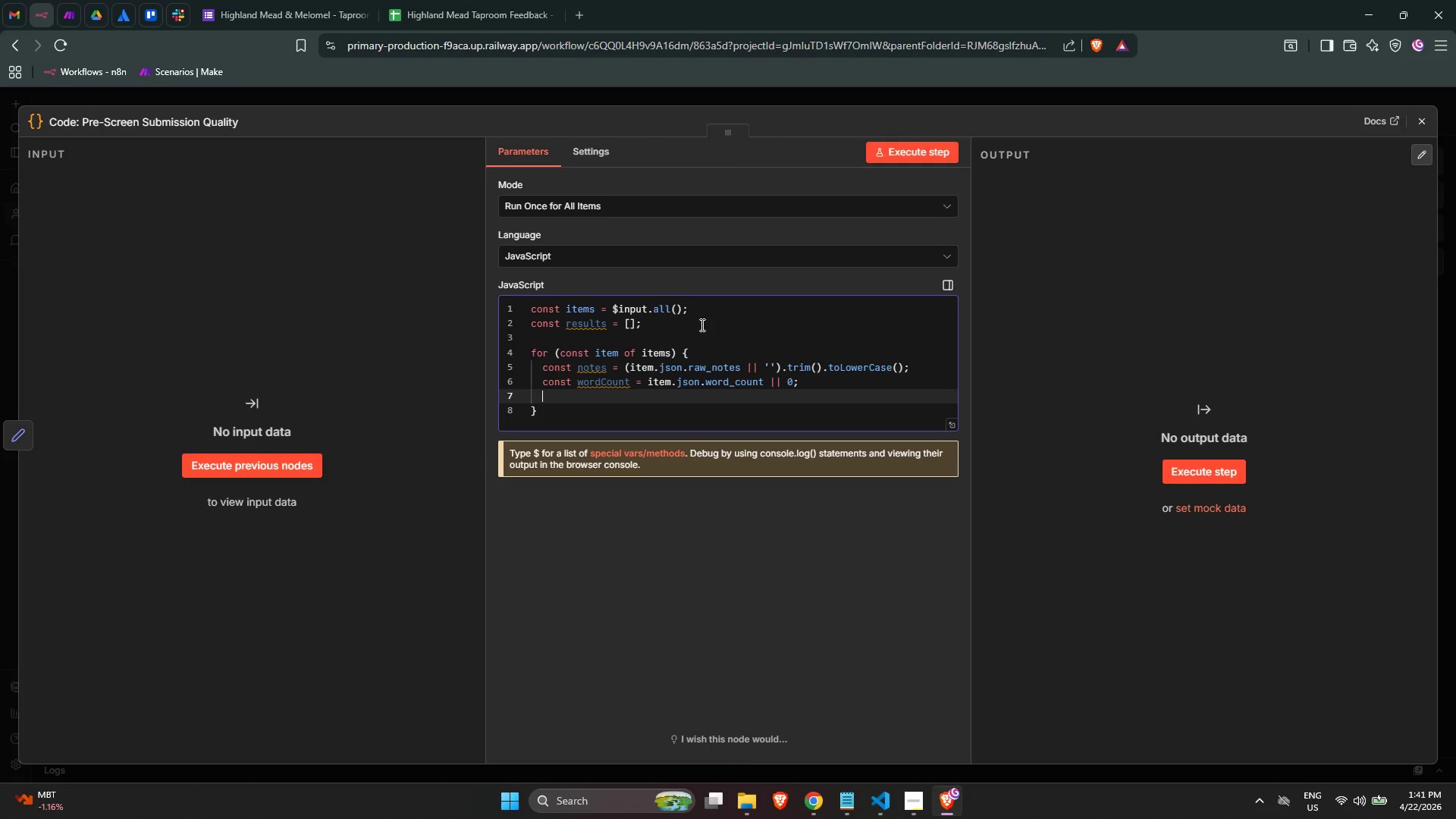 
key(Enter)
 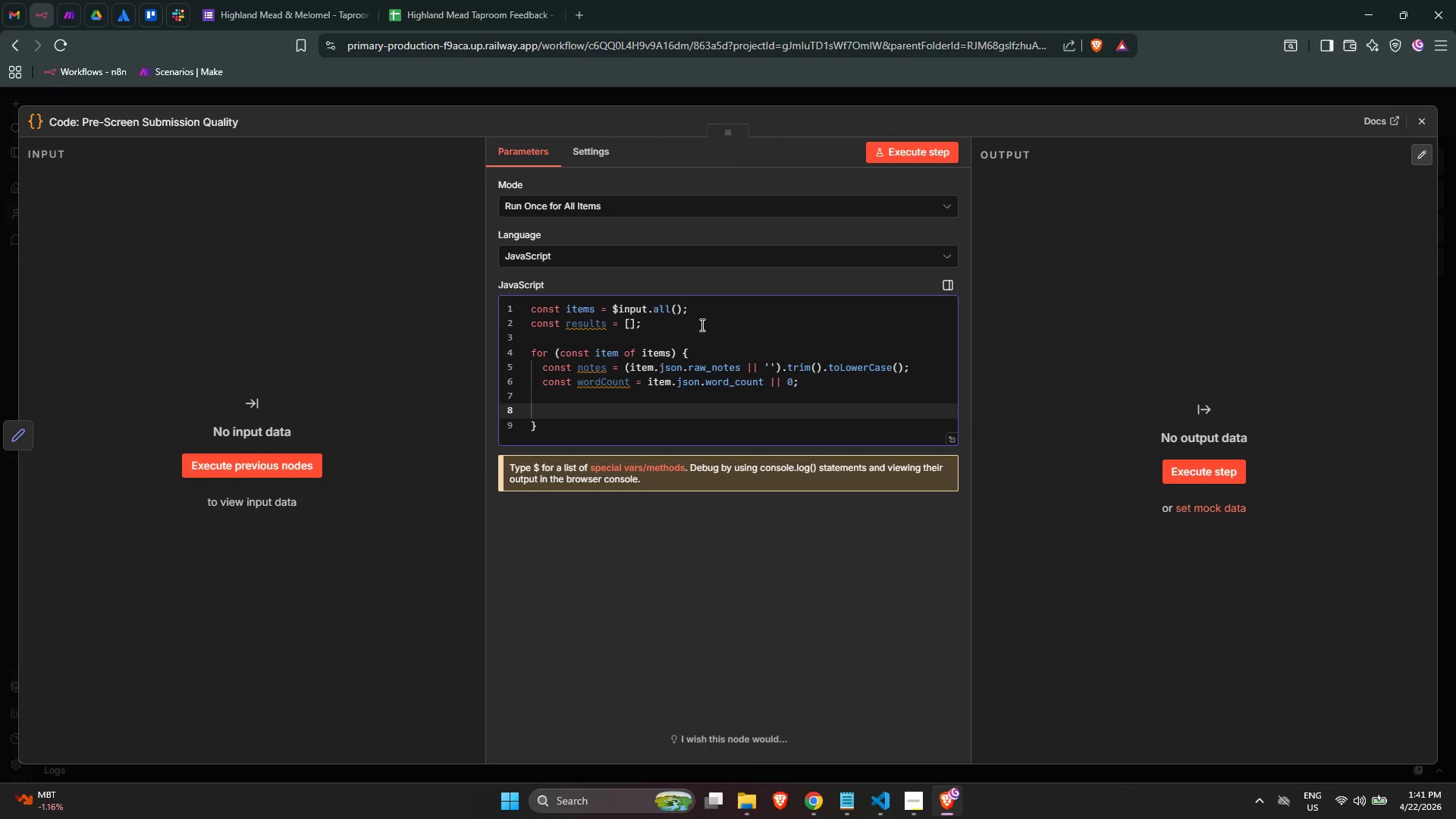 
key(Slash)
 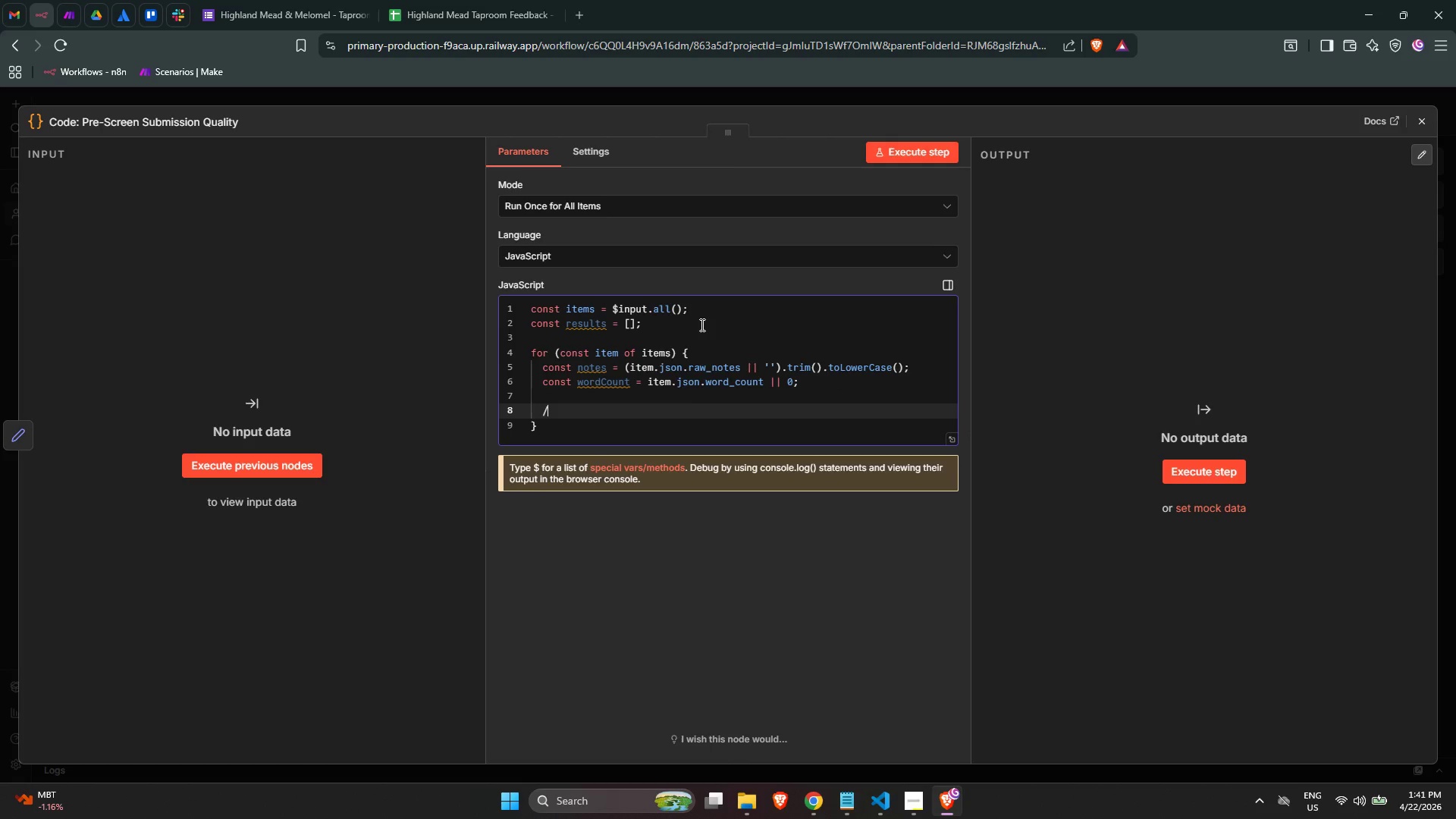 
key(Slash)
 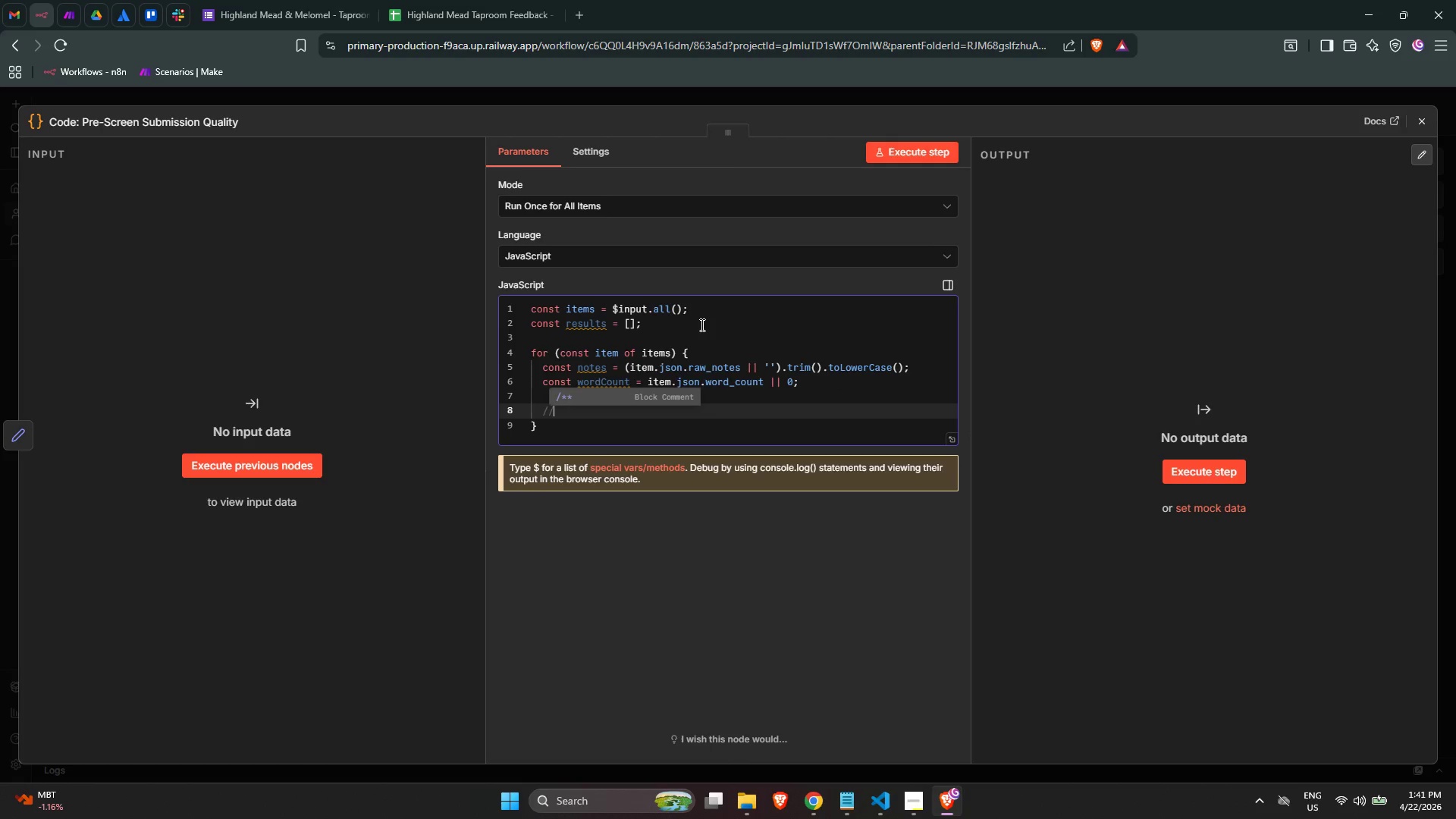 
key(Backspace)
 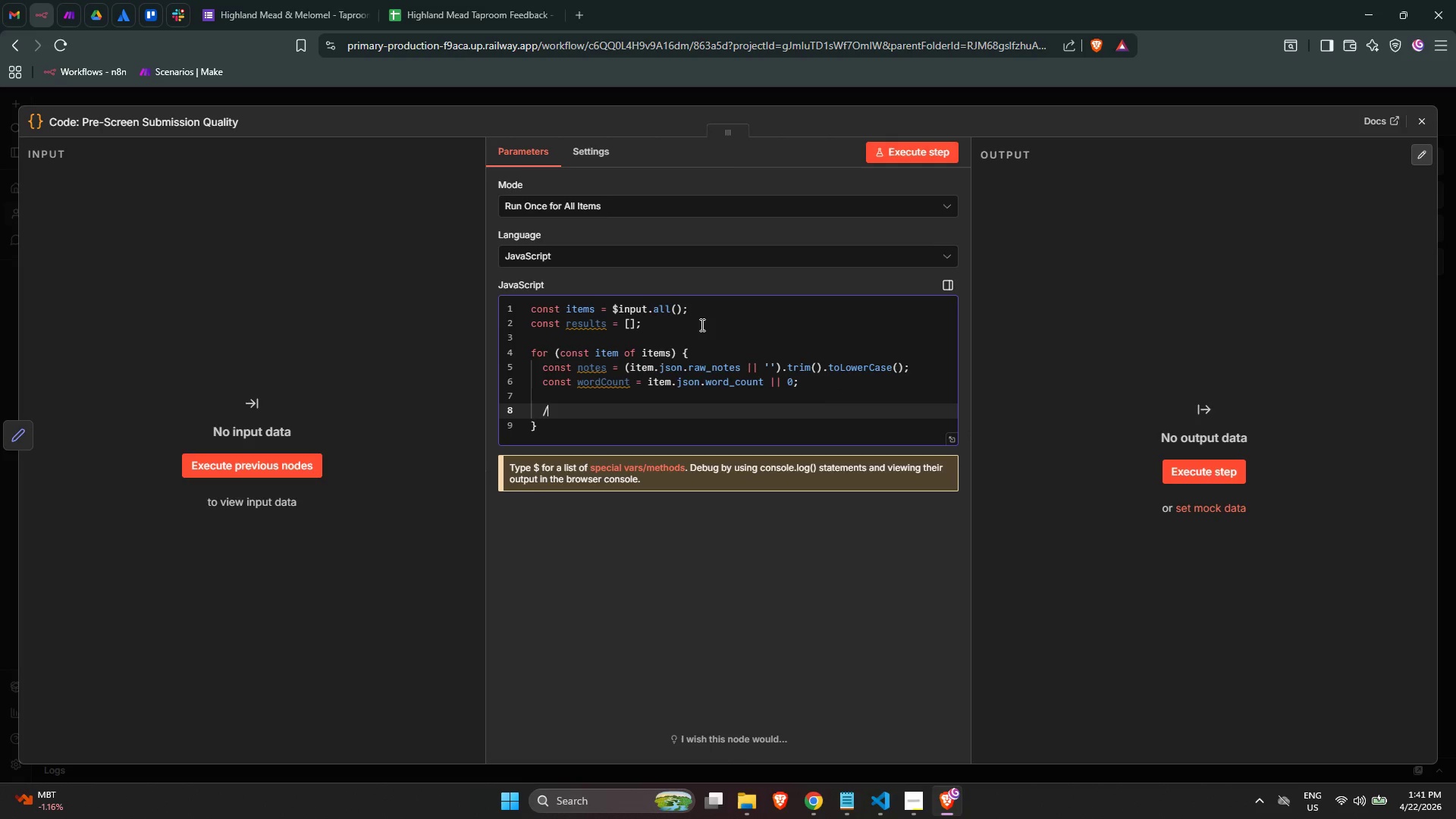 
key(Backspace)
 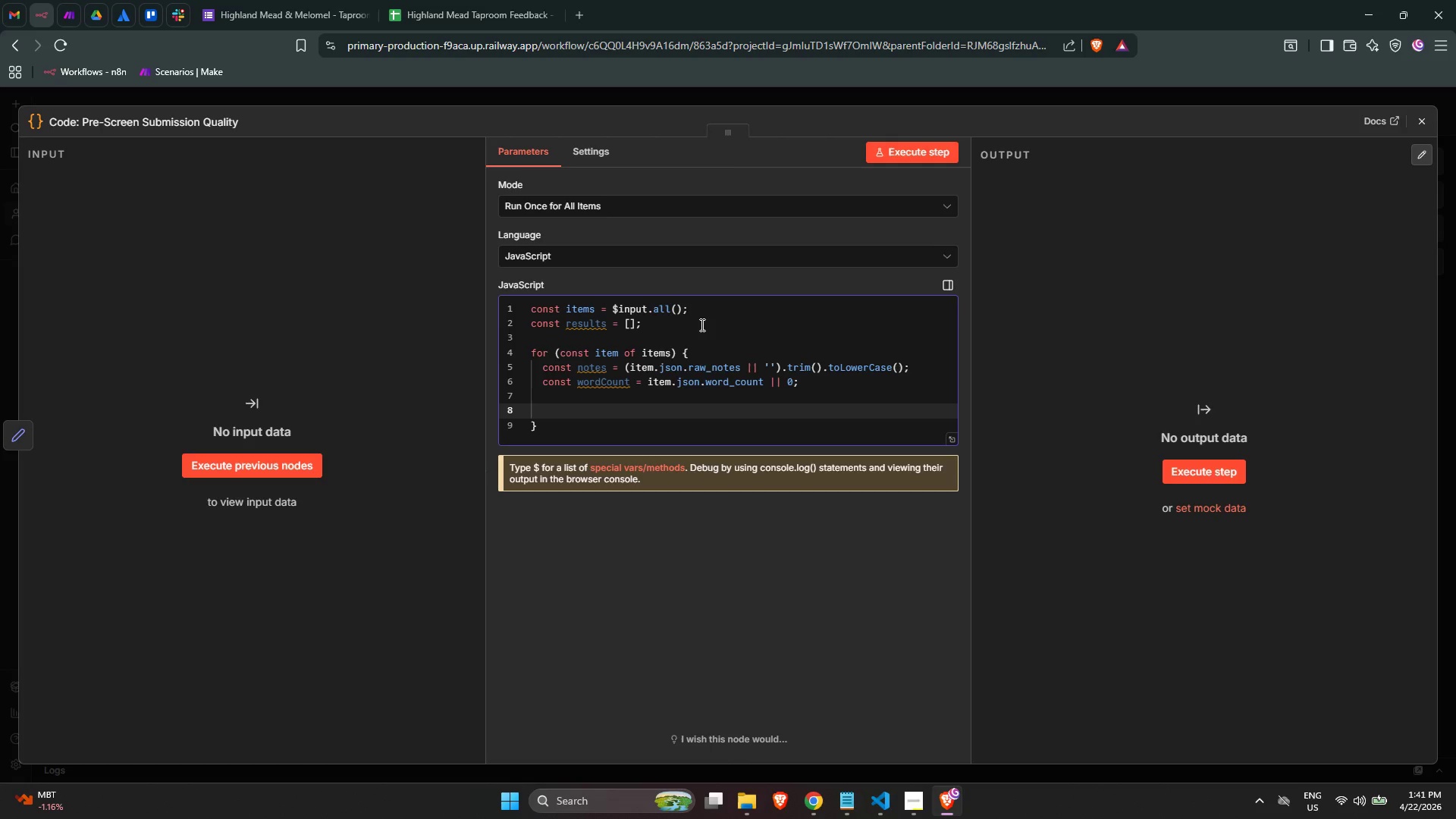 
wait(5.7)
 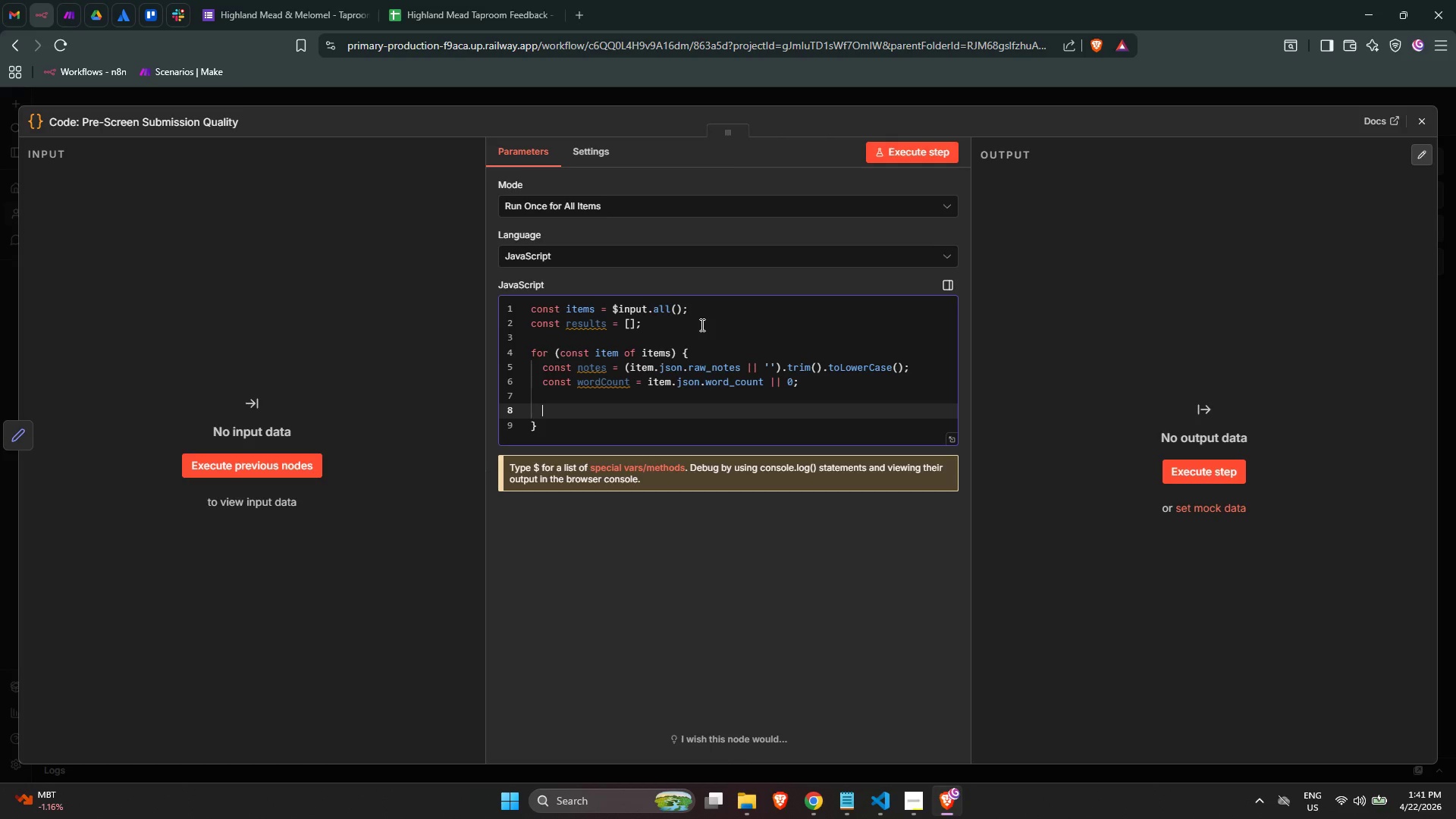 
type(// Gibbi)
key(Backspace)
type(erish detection)
 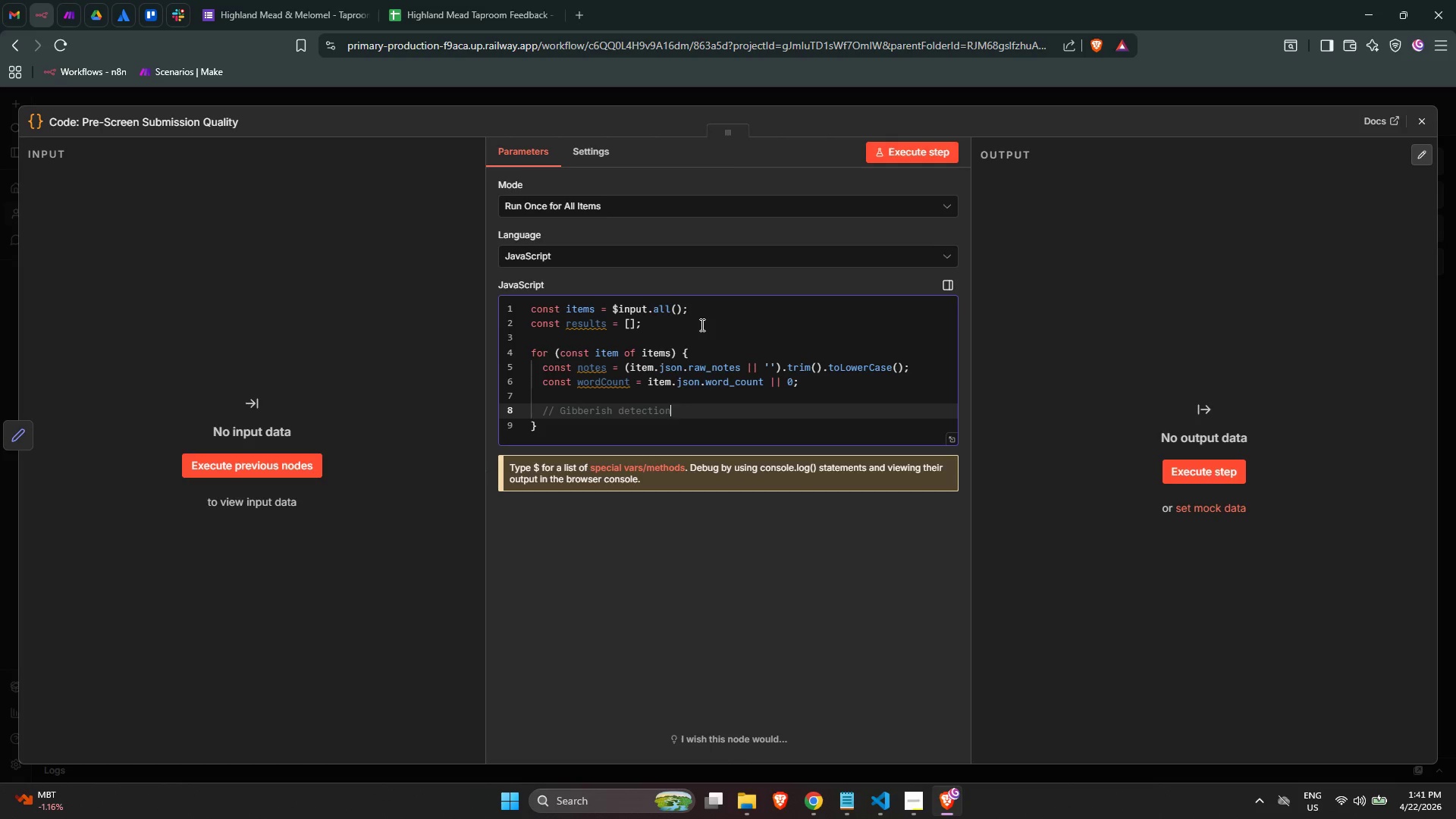 
wait(7.19)
 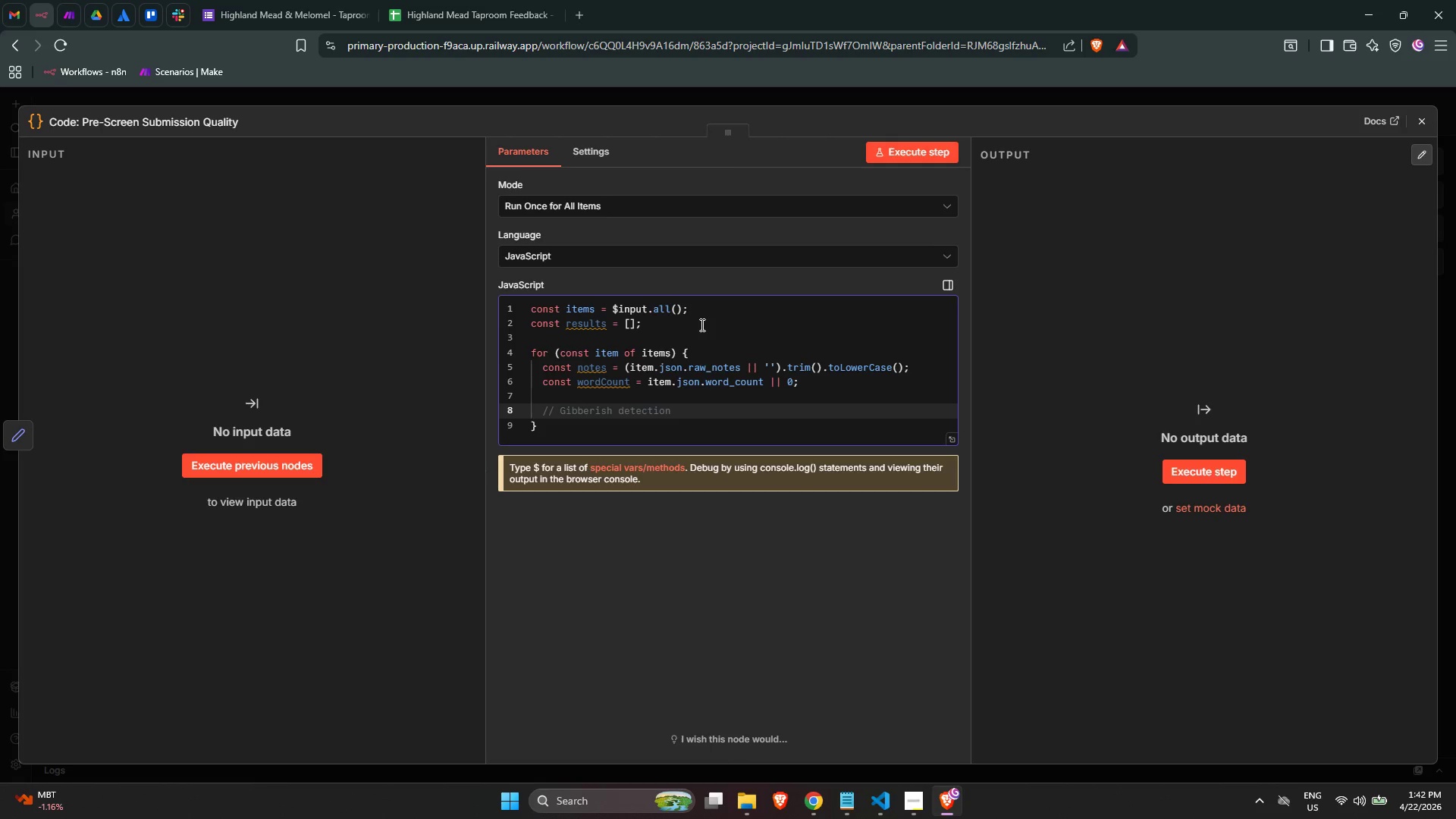 
type( heuristics)
 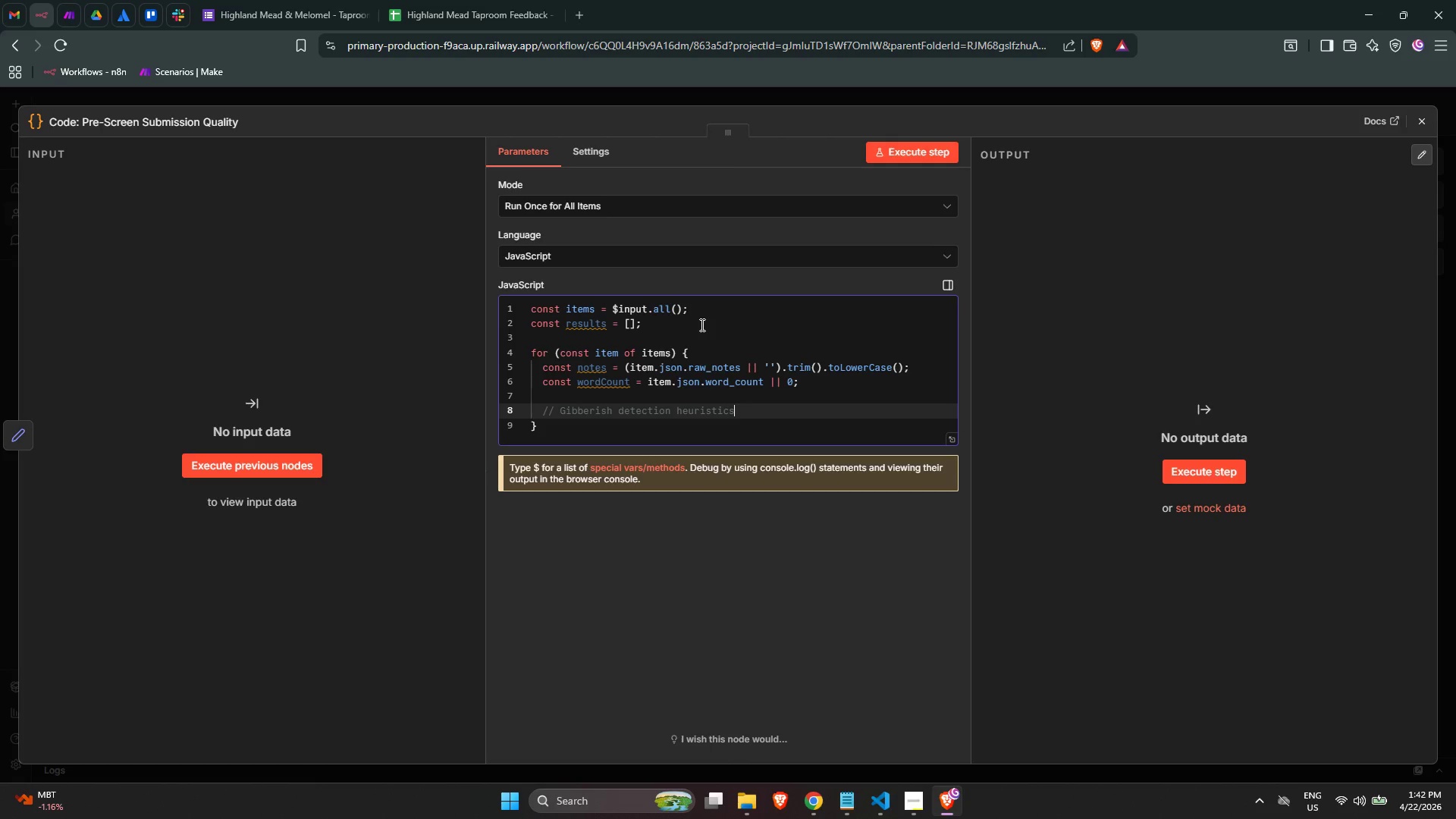 
key(Enter)
 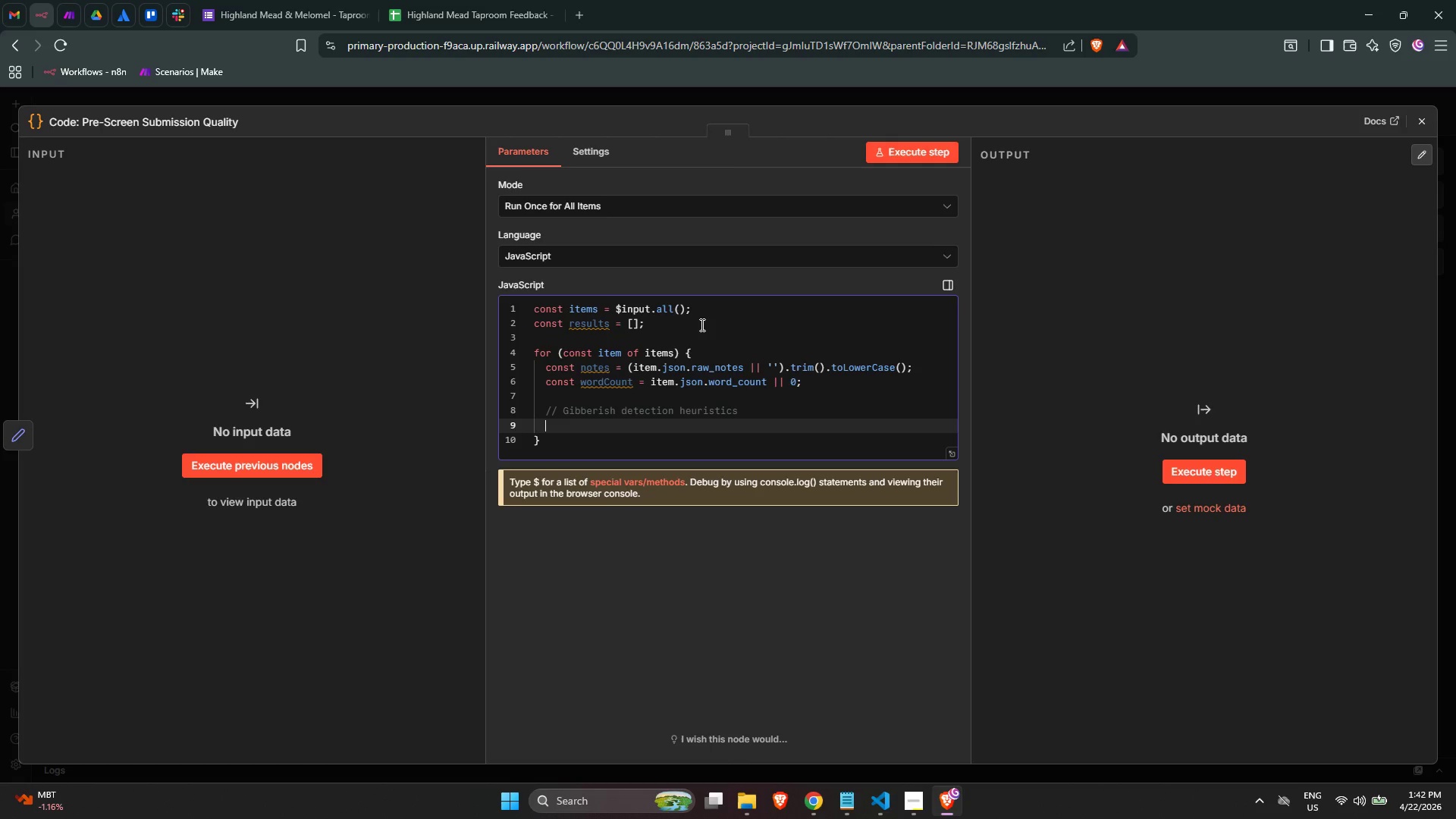 
type(const too)
 